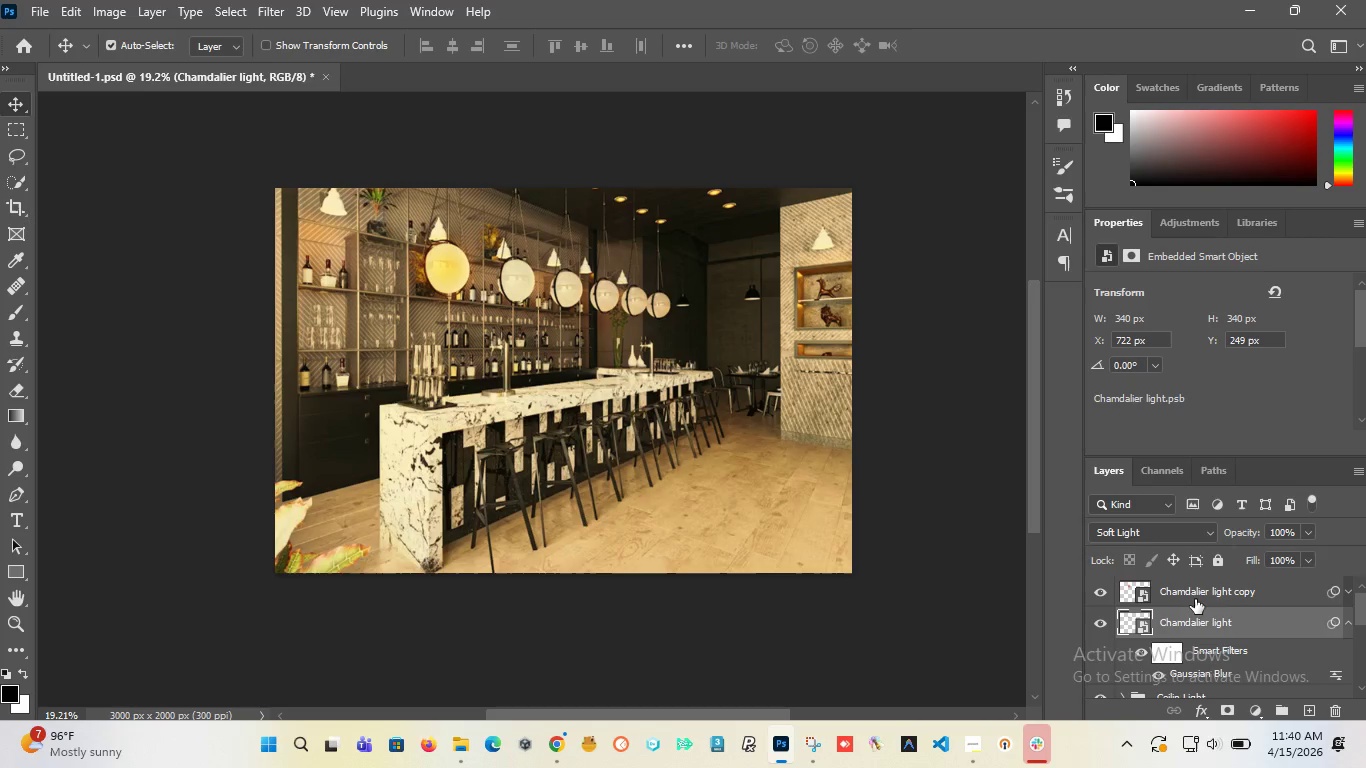 
hold_key(key=ControlLeft, duration=0.94)
left_click([1197, 590])
 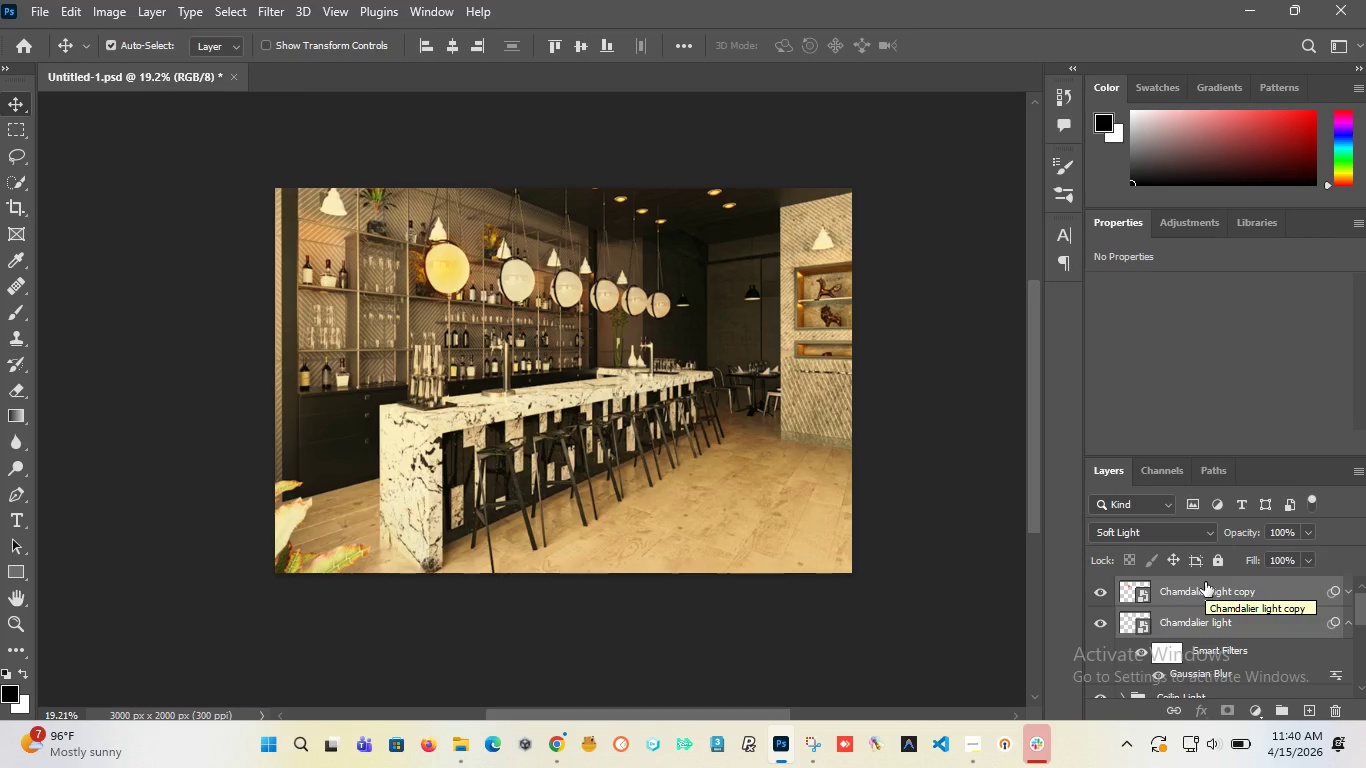 
wait(5.97)
 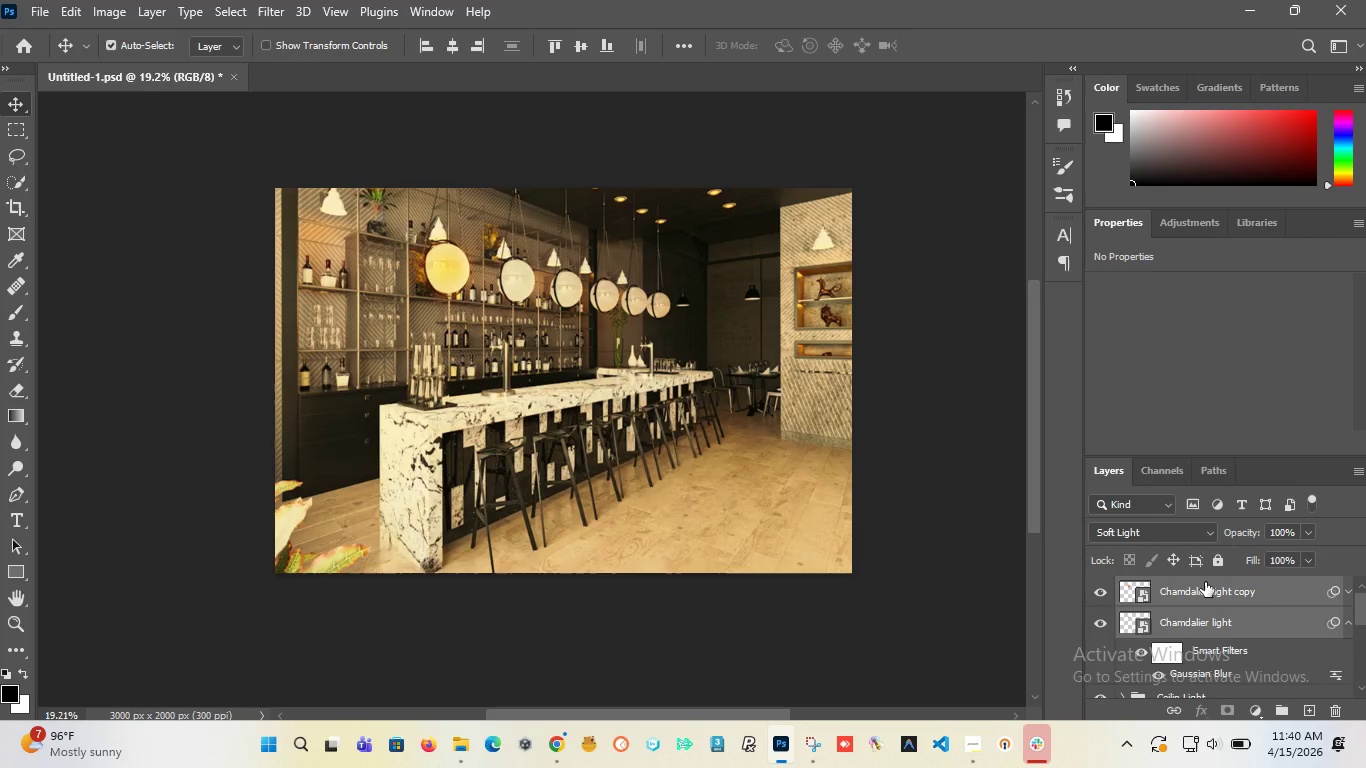 
scroll: coordinate [1203, 610], scroll_direction: up, amount: 4.0
 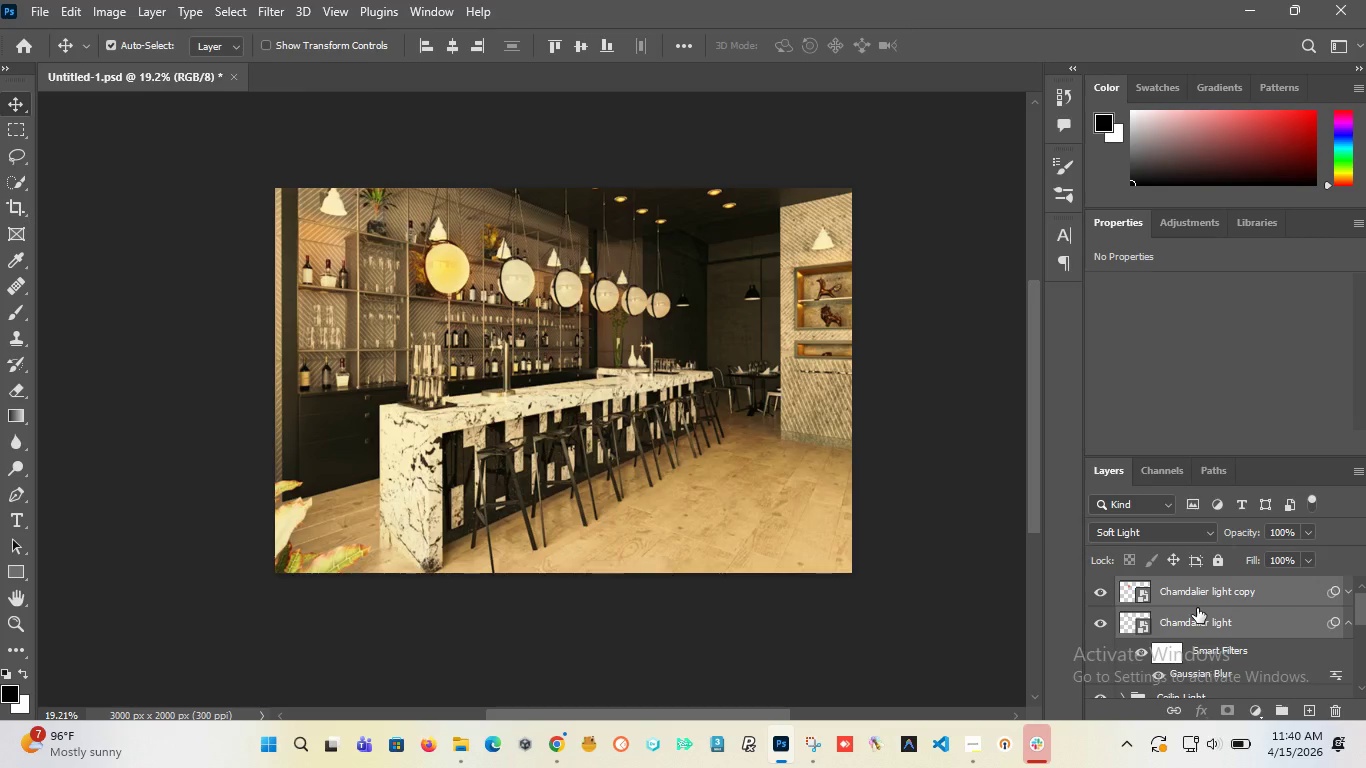 
hold_key(key=ControlLeft, duration=1.52)
 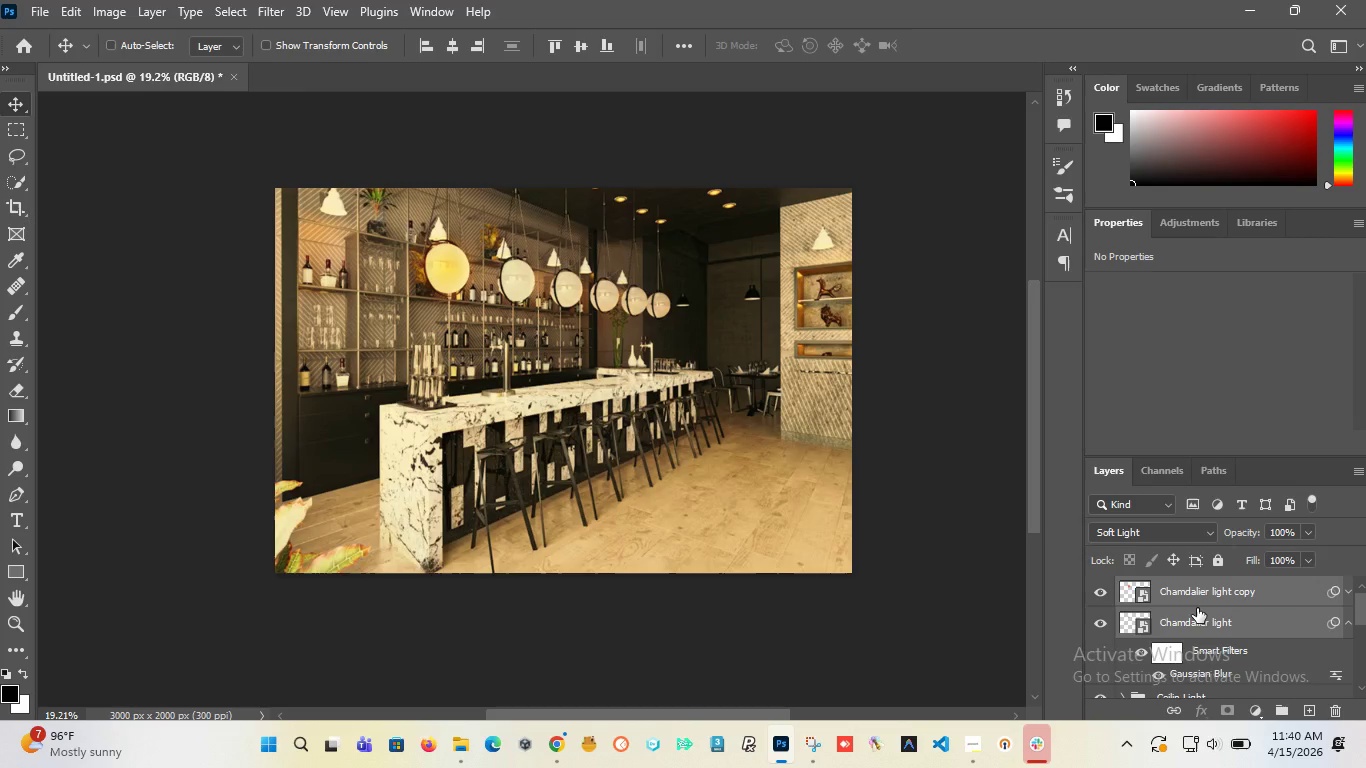 
key(Control+M)
 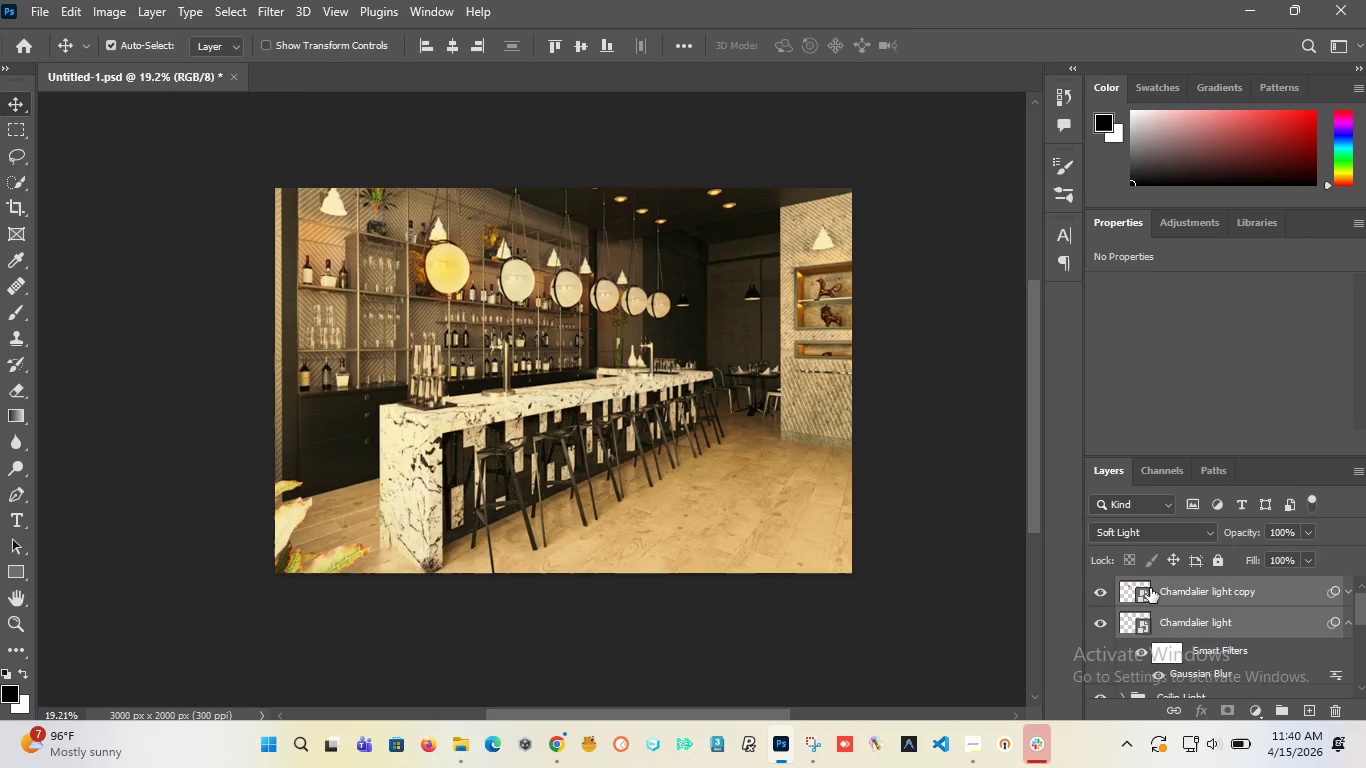 
key(Control+G)
 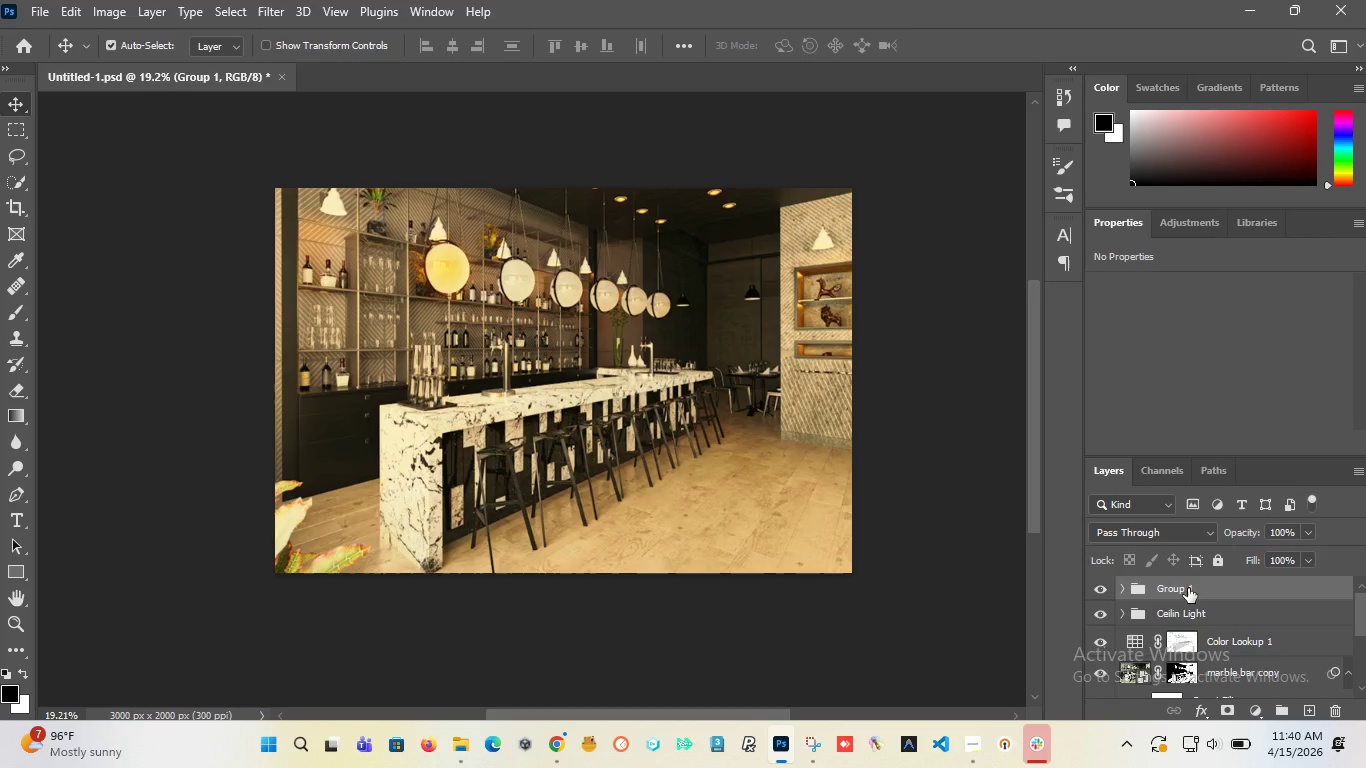 
left_click([1195, 616])
 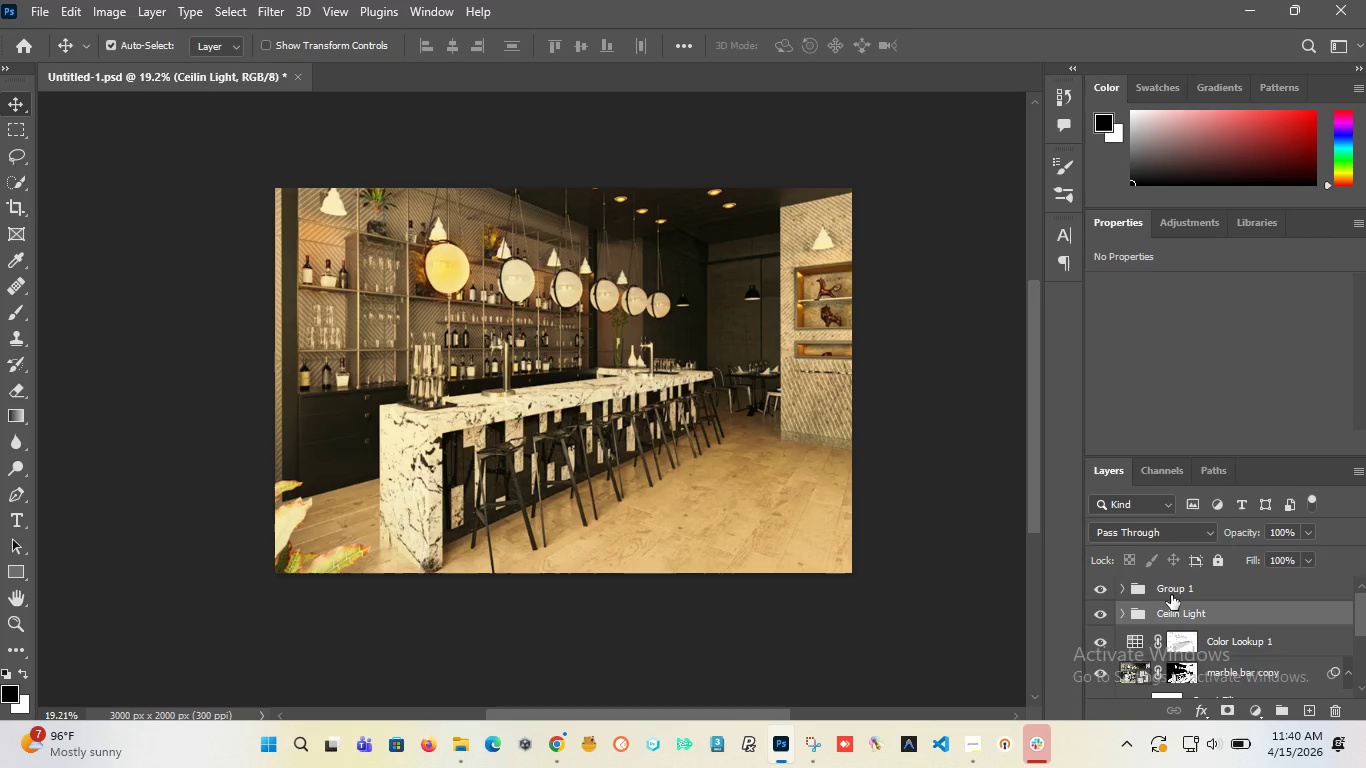 
left_click([1171, 595])
 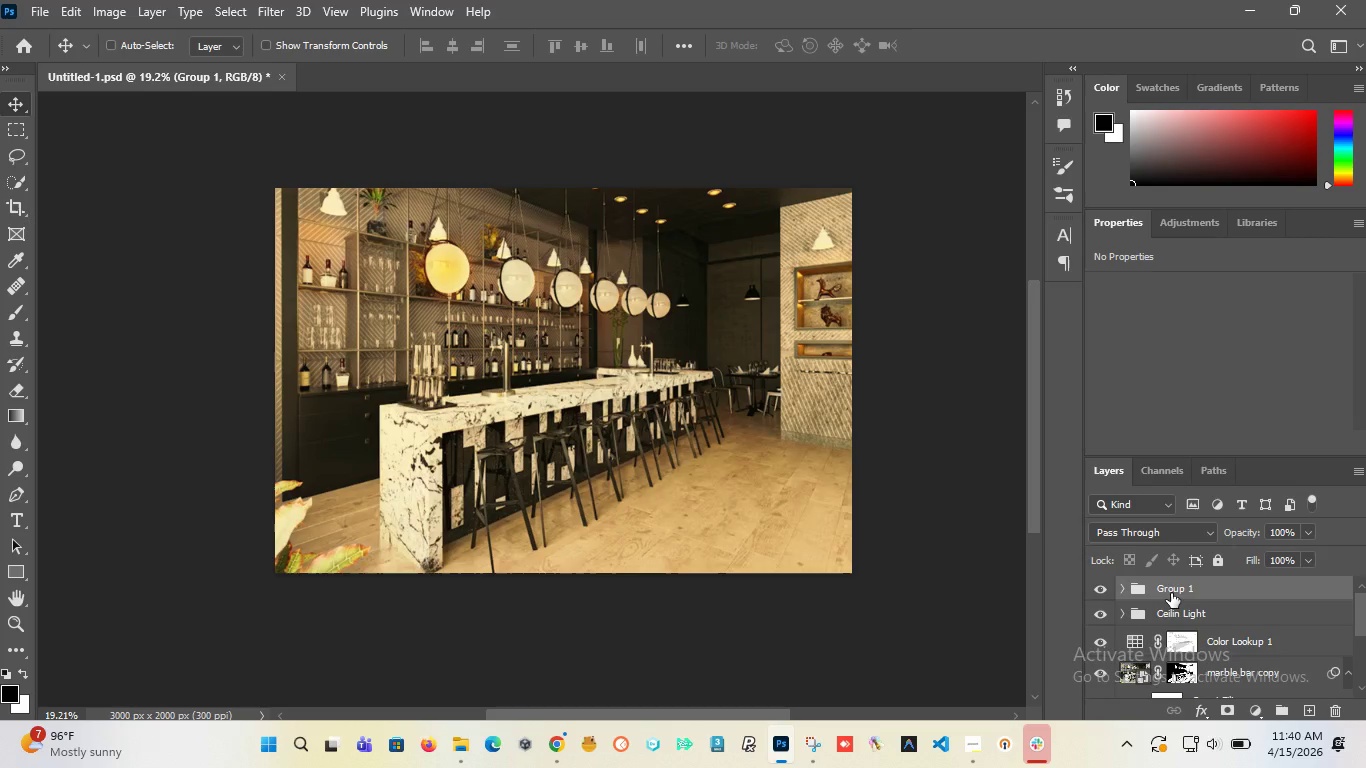 
key(Control+J)
 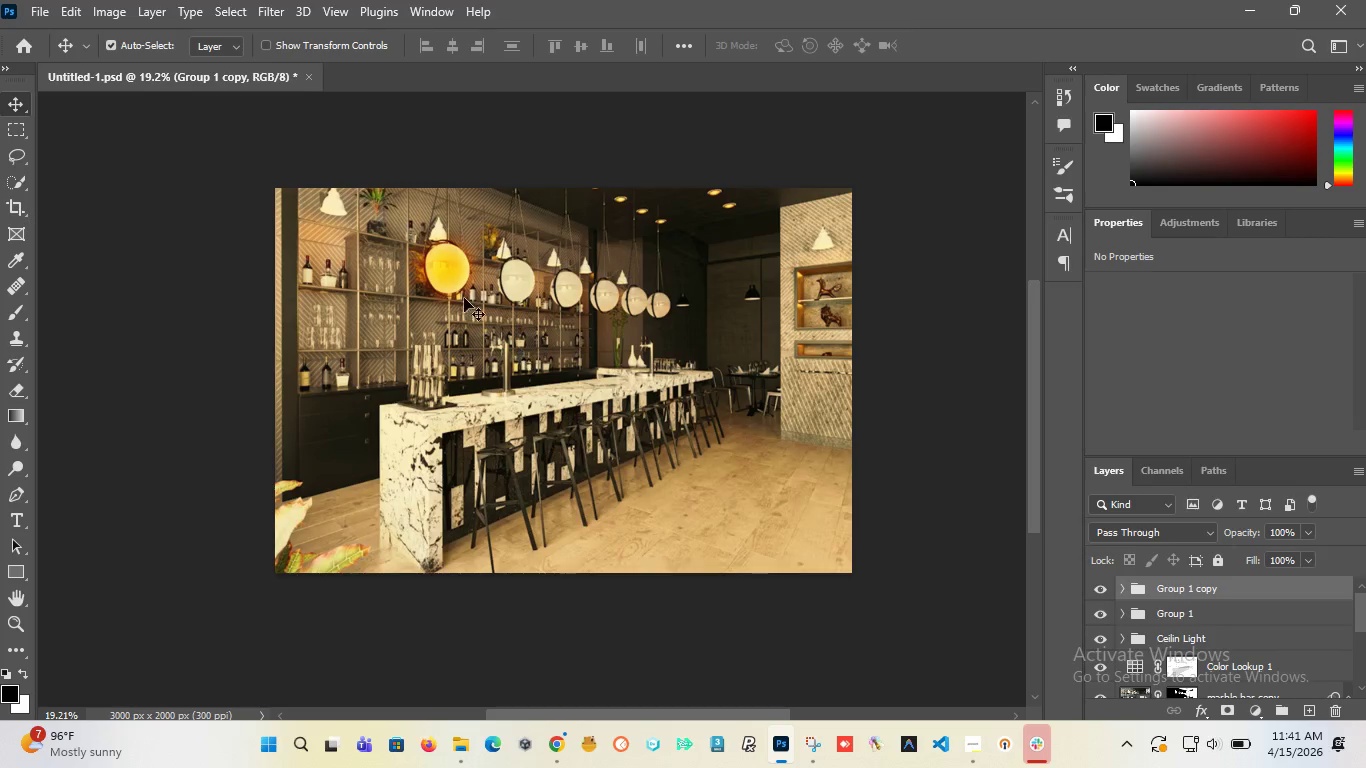 
left_click_drag(start_coordinate=[441, 267], to_coordinate=[507, 278])
 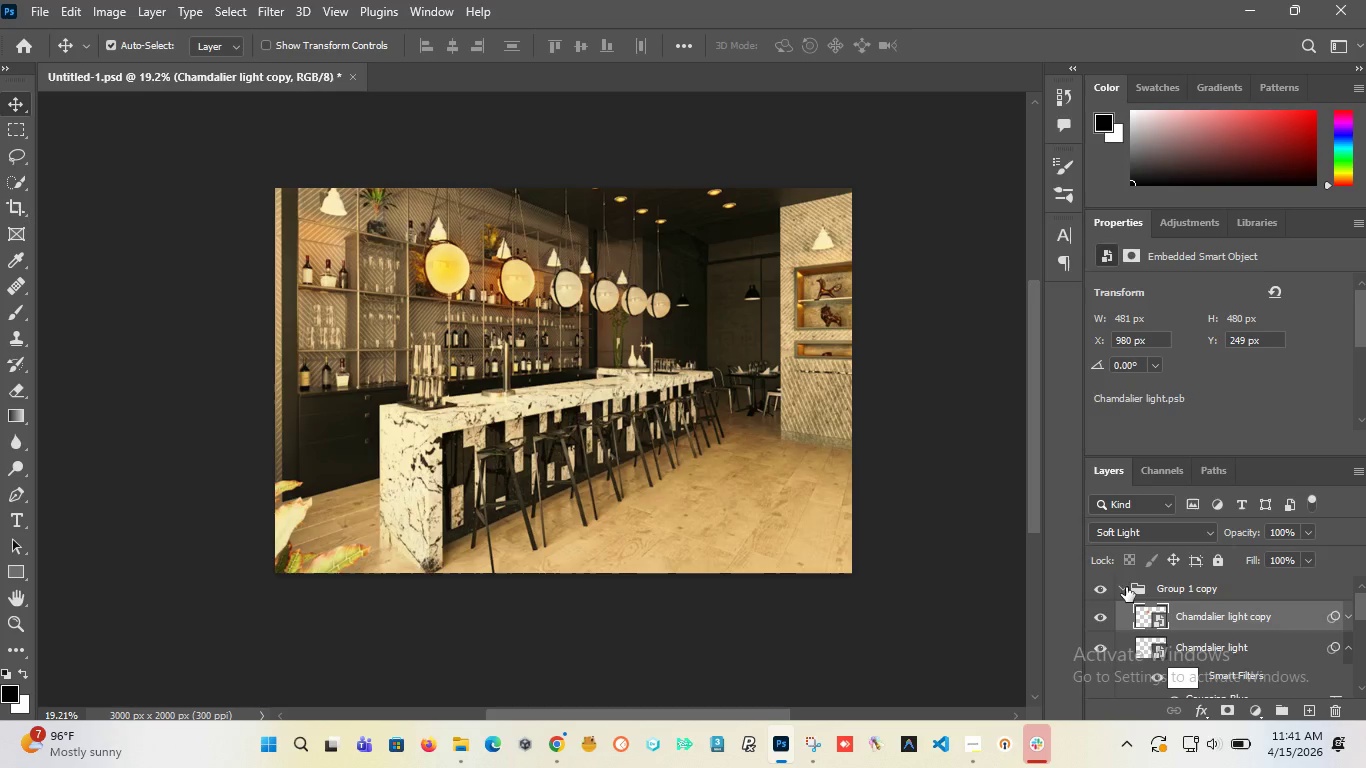 
left_click([1120, 586])
 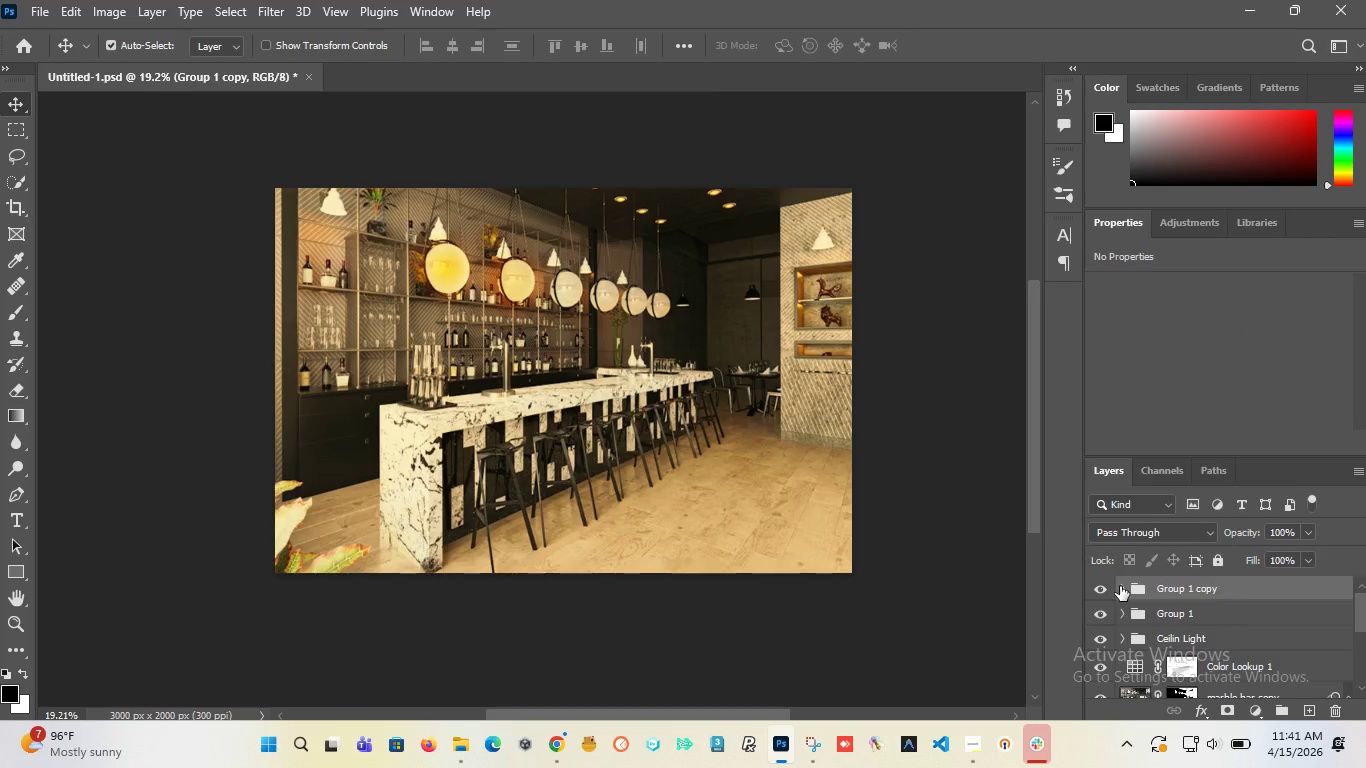 
left_click([1120, 586])
 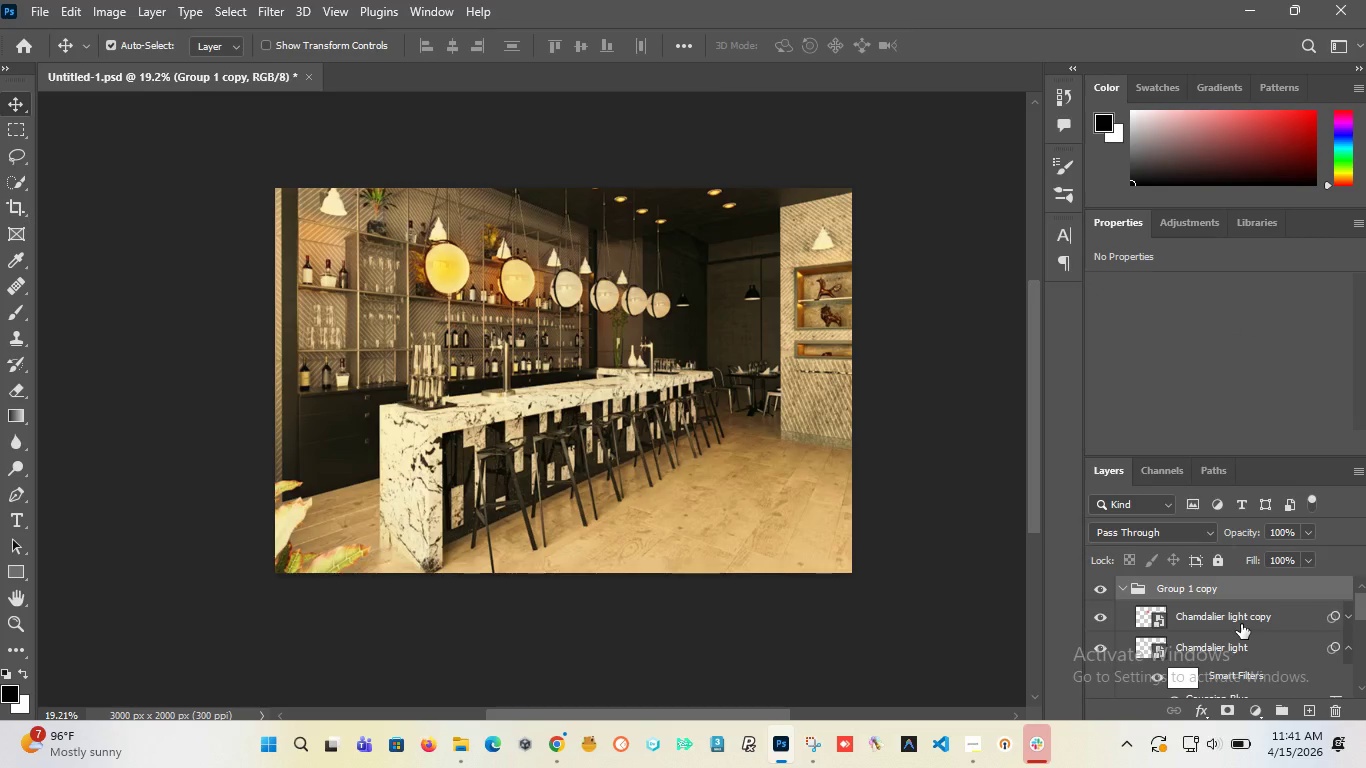 
key(Control+Z)
 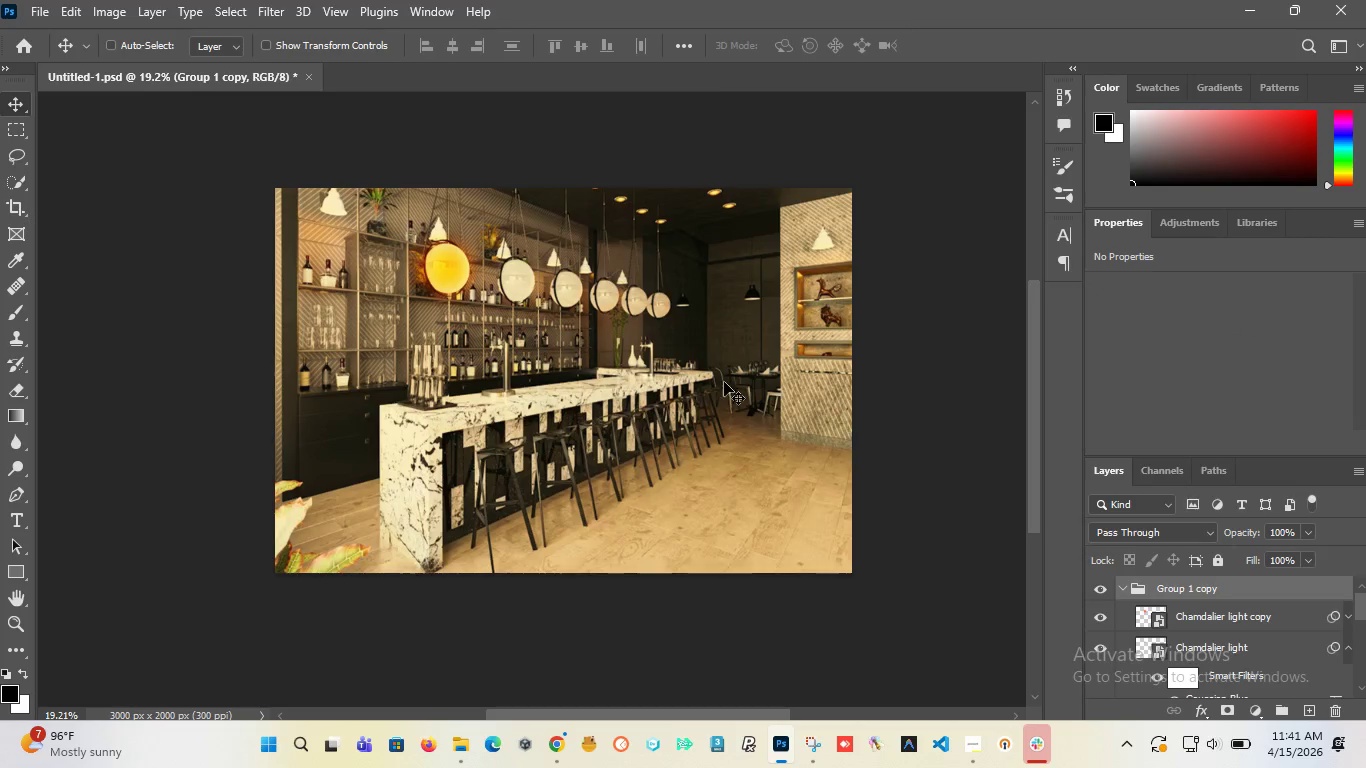 
key(Control+Z)
 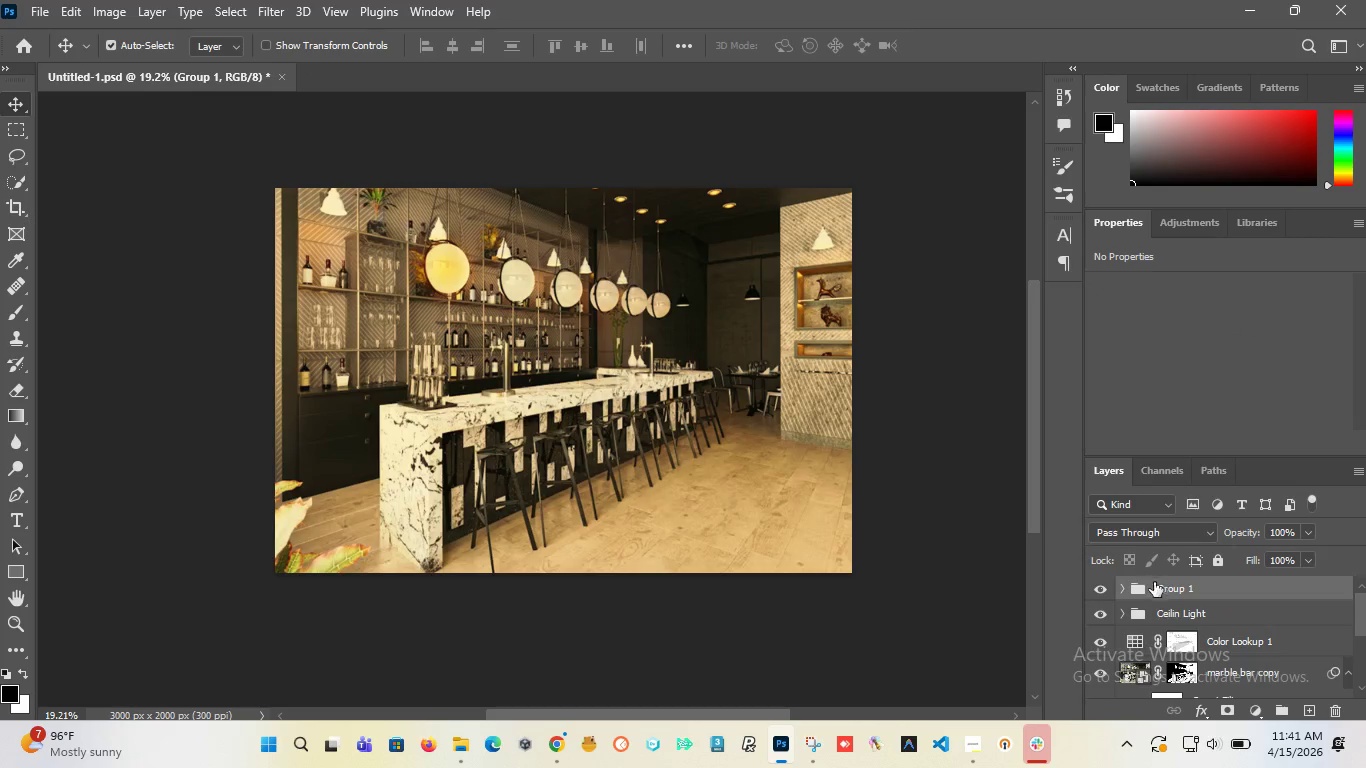 
key(Control+Shift+Z)
 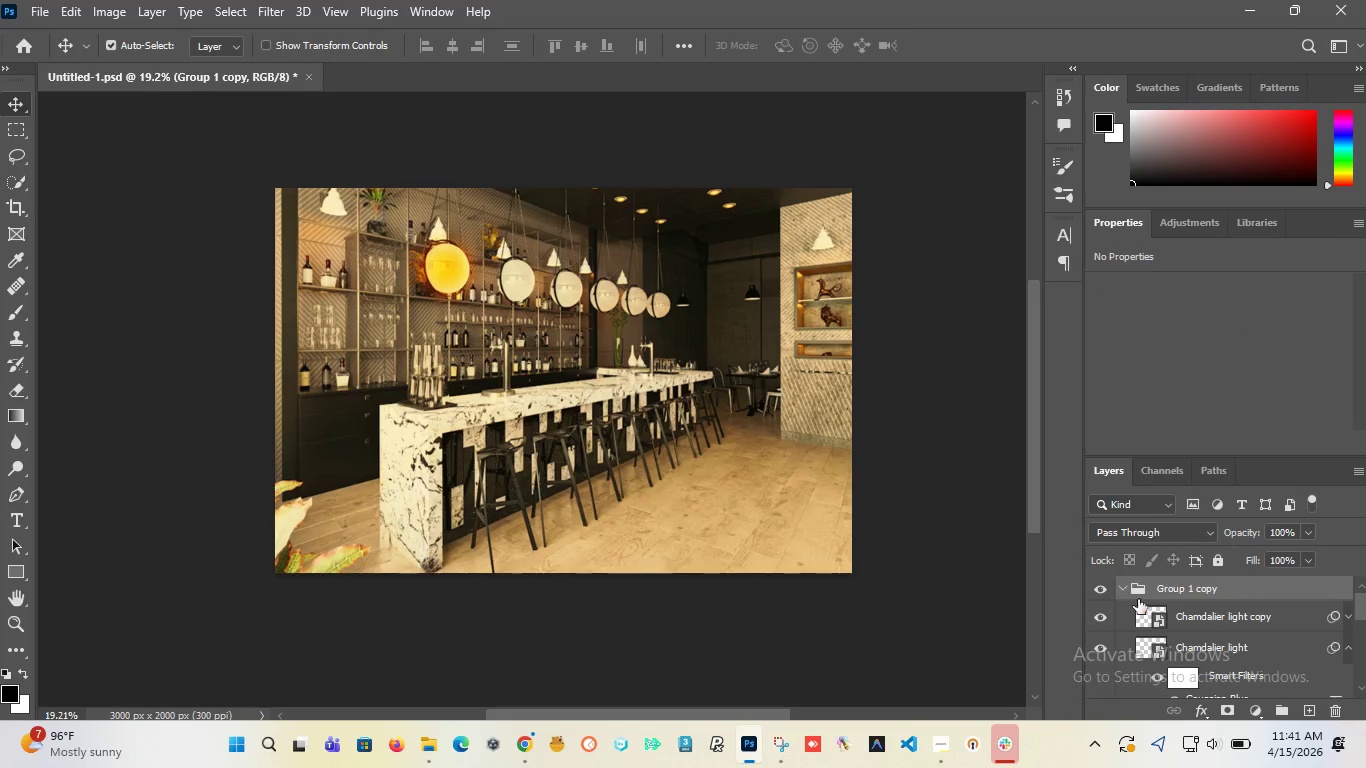 
left_click([1189, 617])
 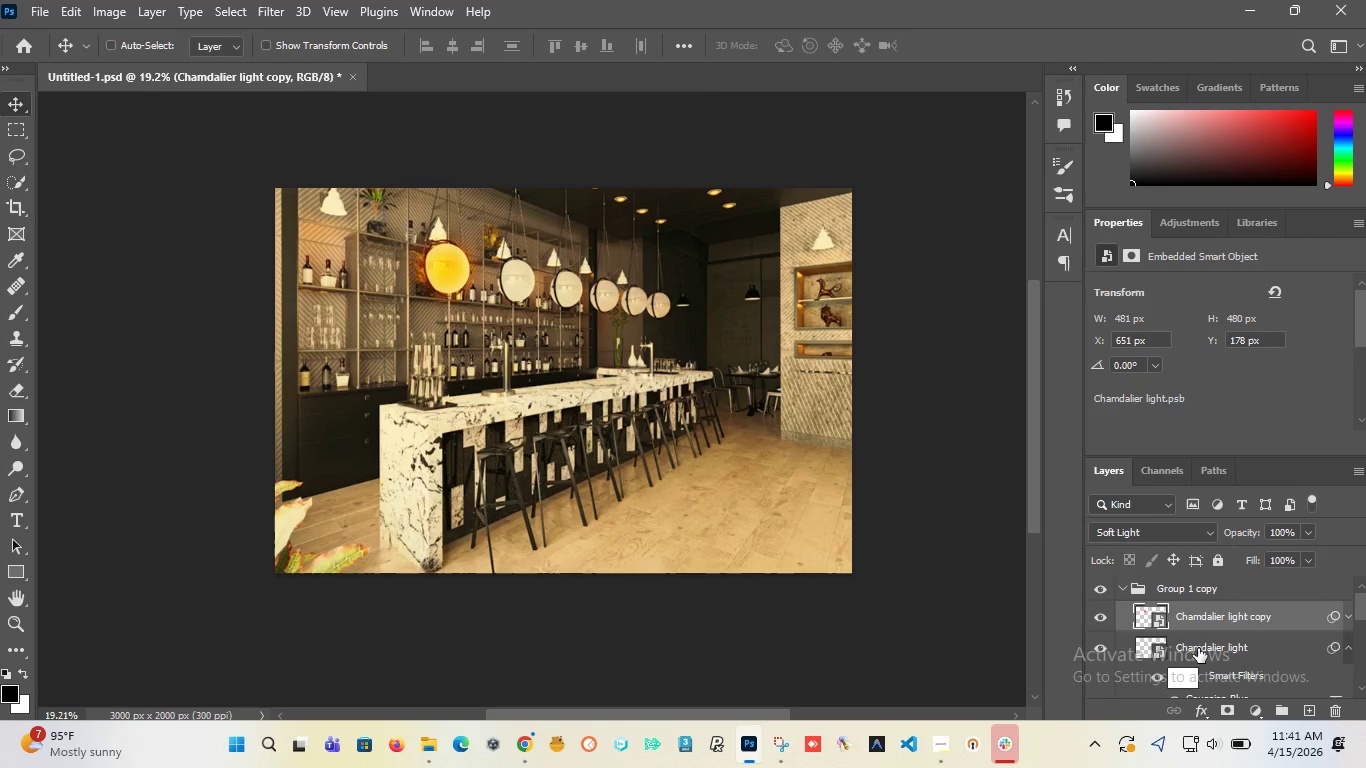 
hold_key(key=ControlLeft, duration=0.84)
left_click([1198, 648])
 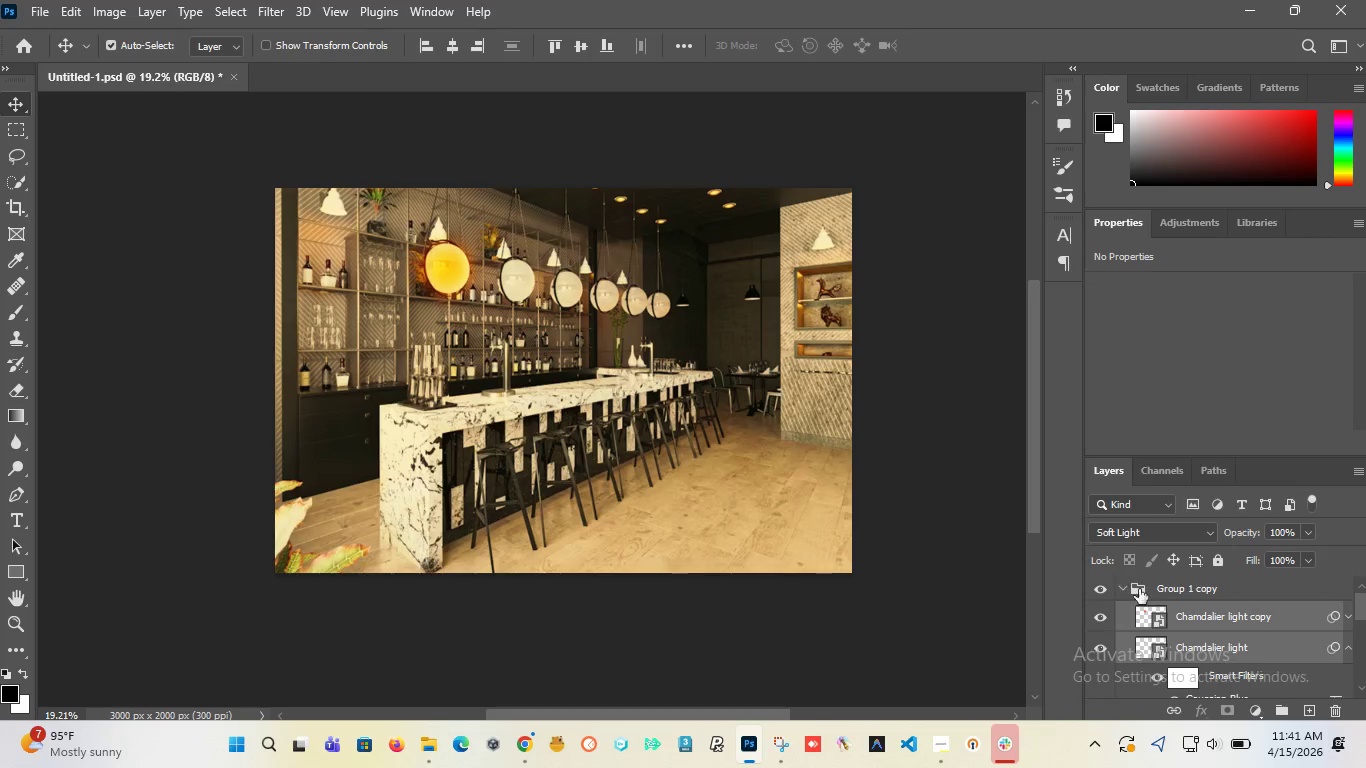 
scroll: coordinate [1177, 618], scroll_direction: down, amount: 3.0
 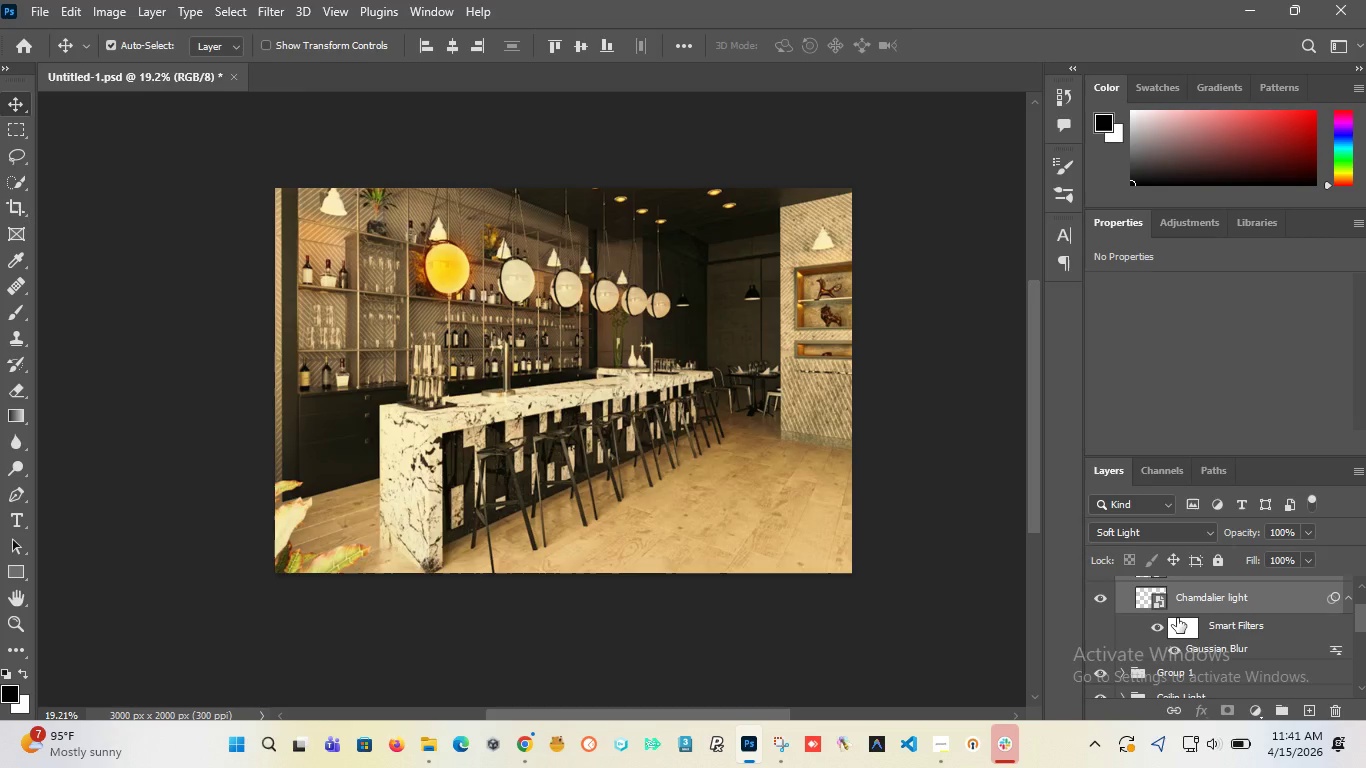 
scroll: coordinate [1177, 618], scroll_direction: up, amount: 1.0
 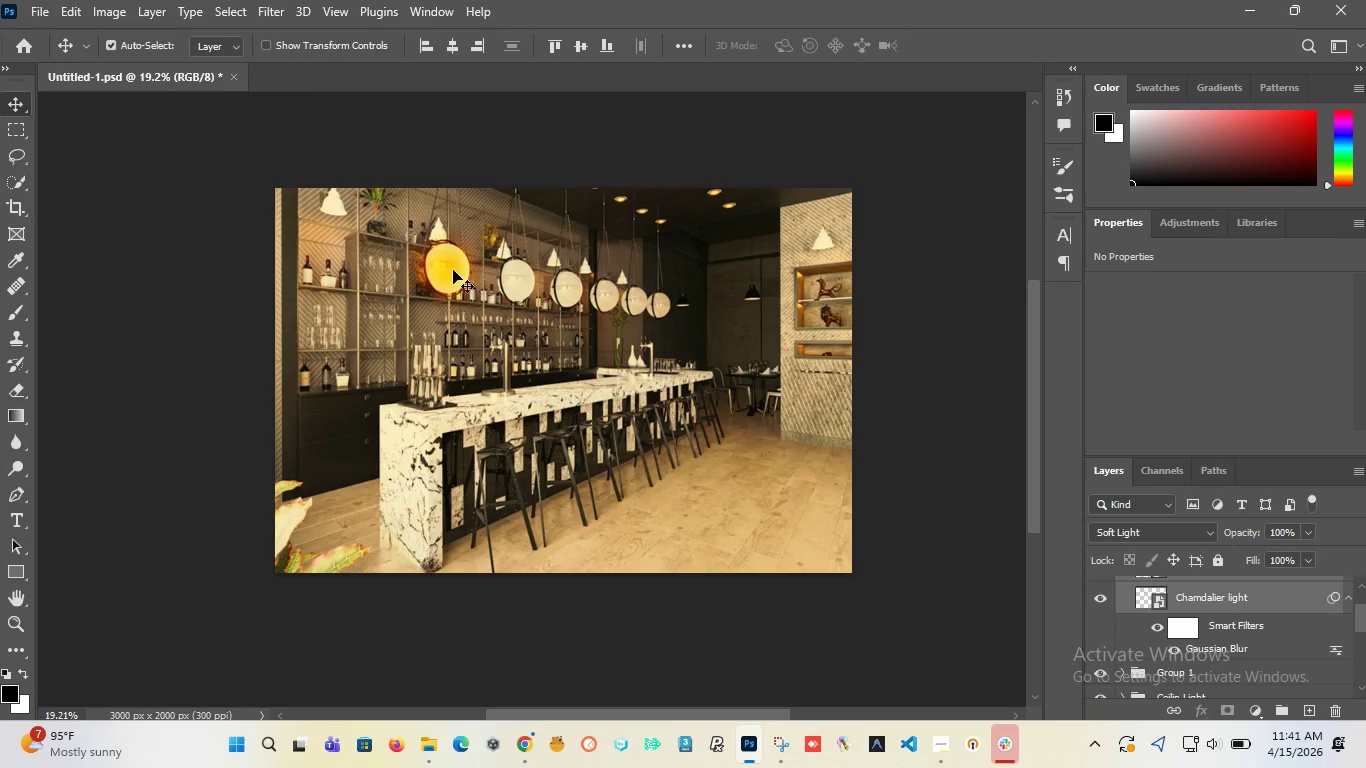 
left_click_drag(start_coordinate=[450, 270], to_coordinate=[520, 279])
 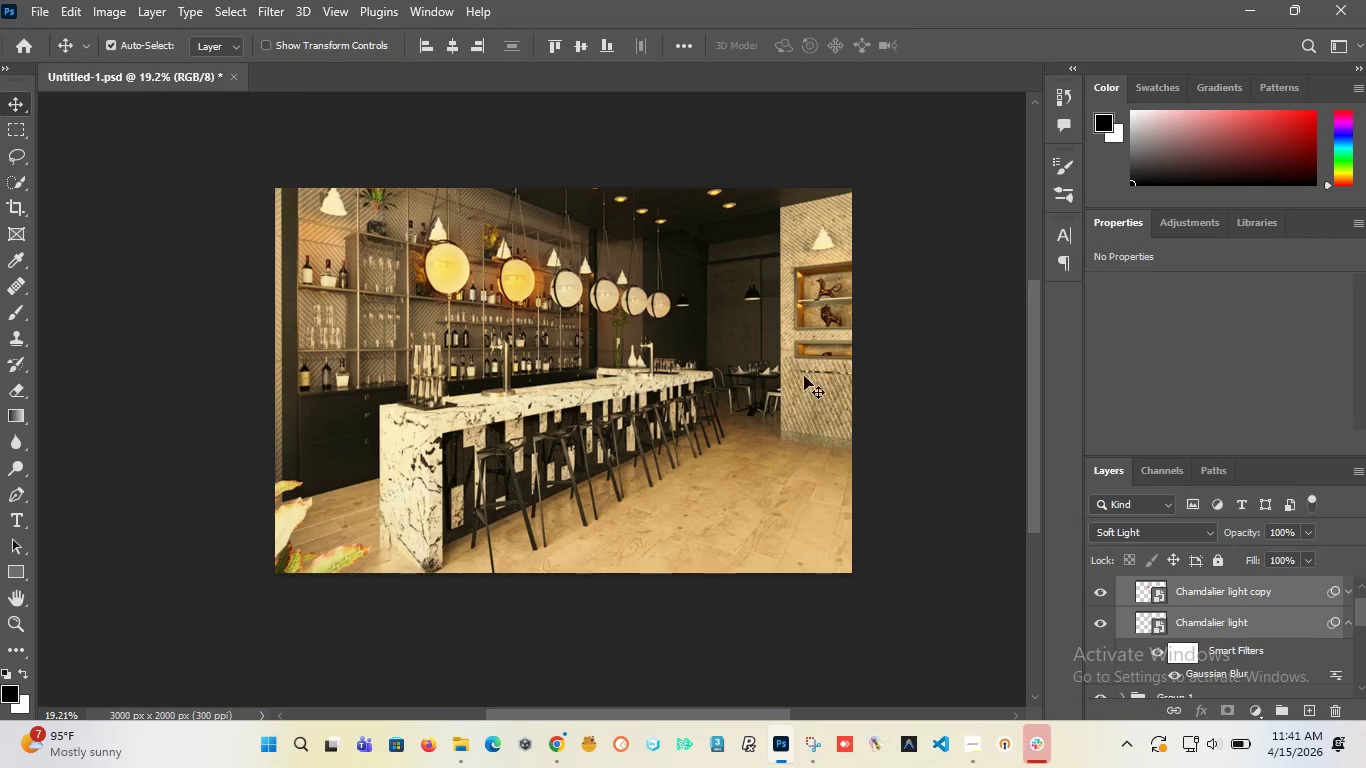 
hold_key(key=ControlLeft, duration=0.36)
 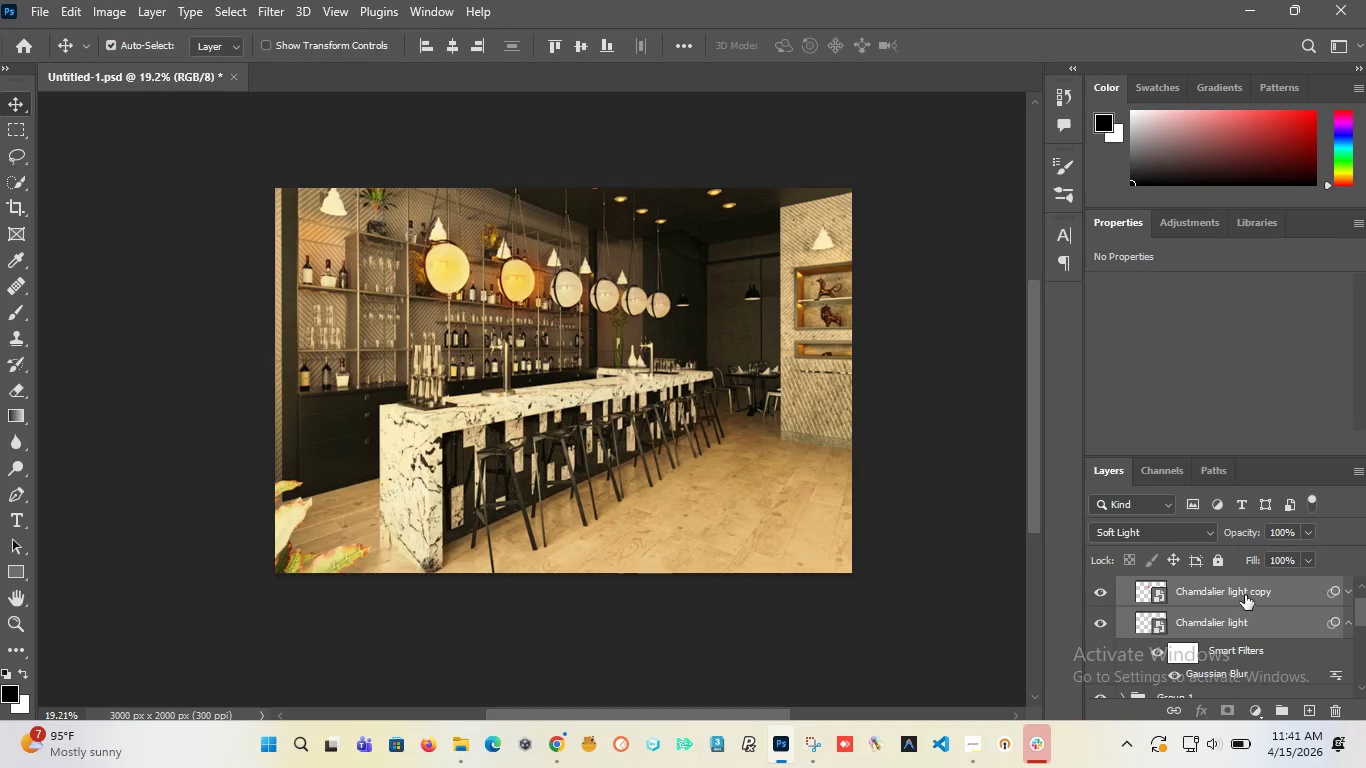 
right_click([1242, 594])
 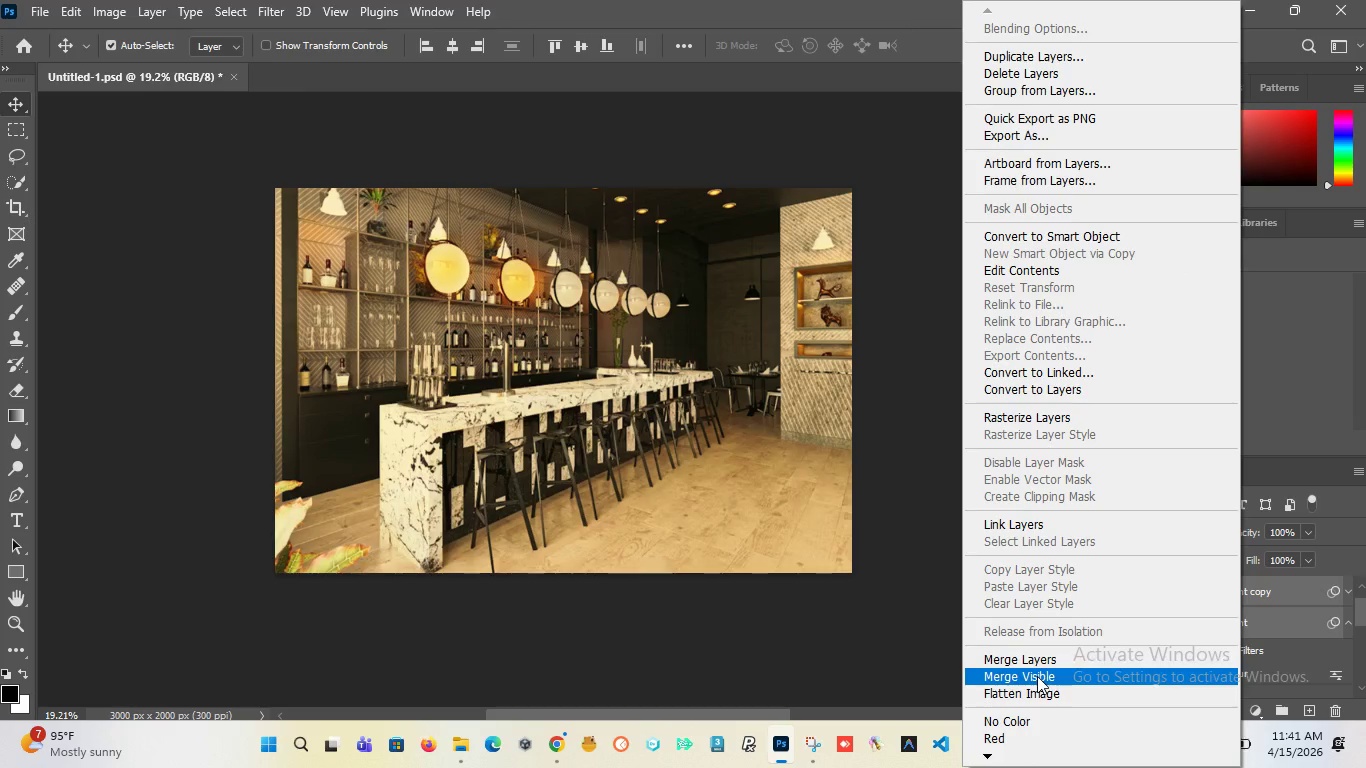 
wait(5.58)
 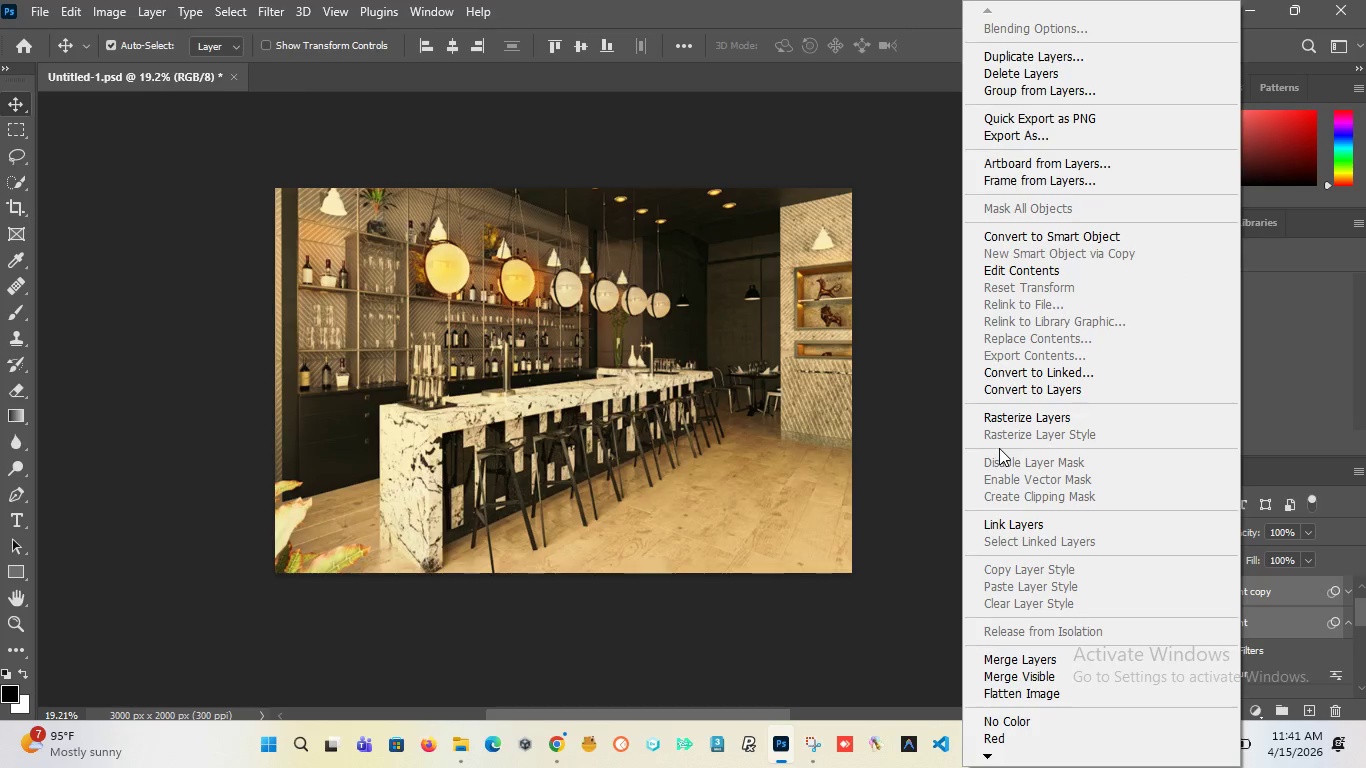 
left_click([1036, 657])
 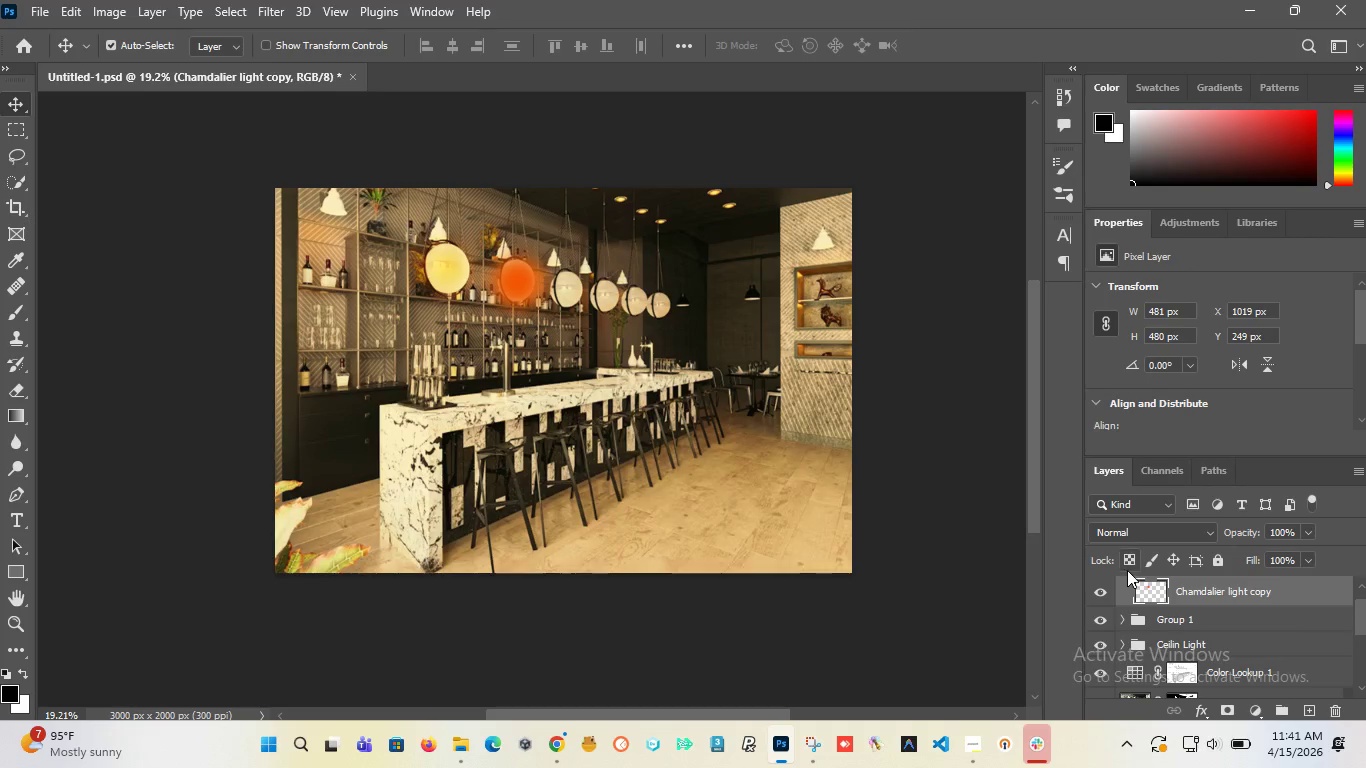 
key(Control+Z)
 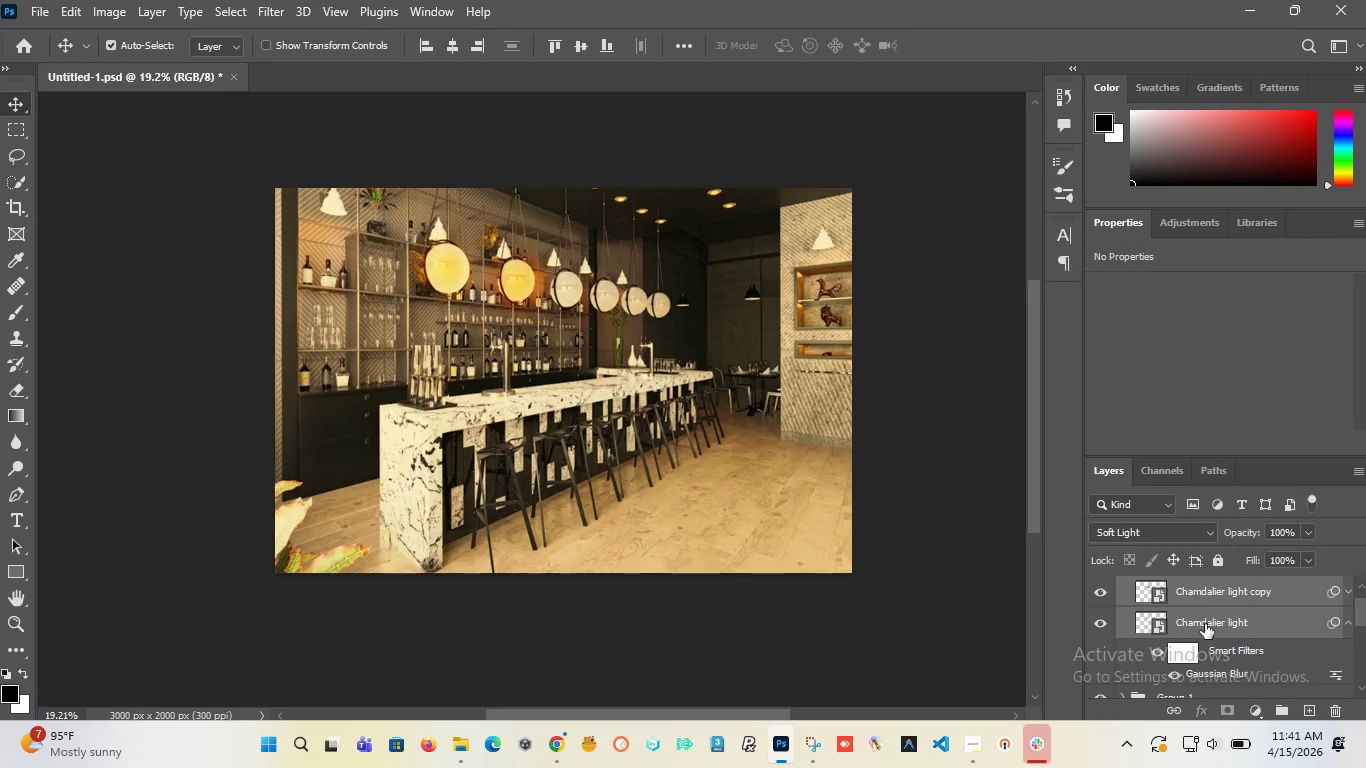 
left_click([1205, 624])
 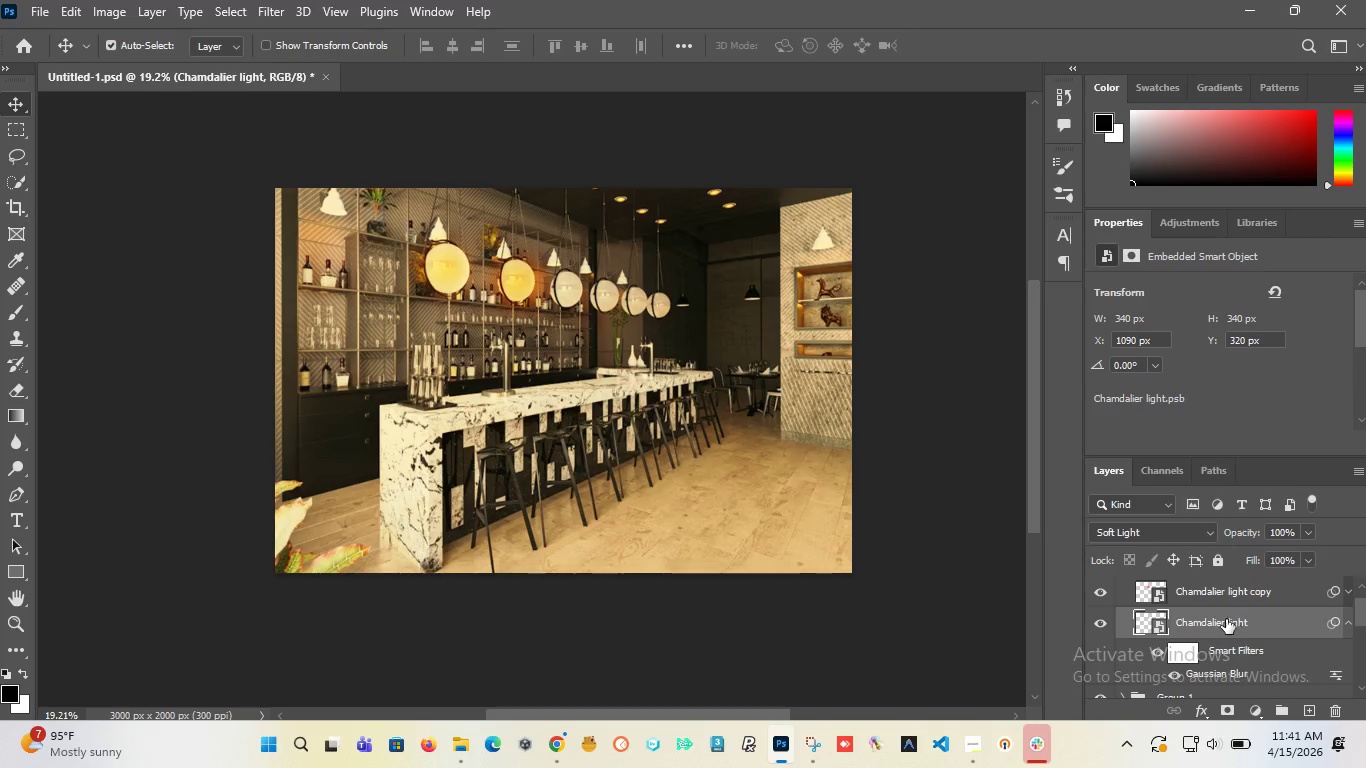 
mouse_move([1200, 601])
 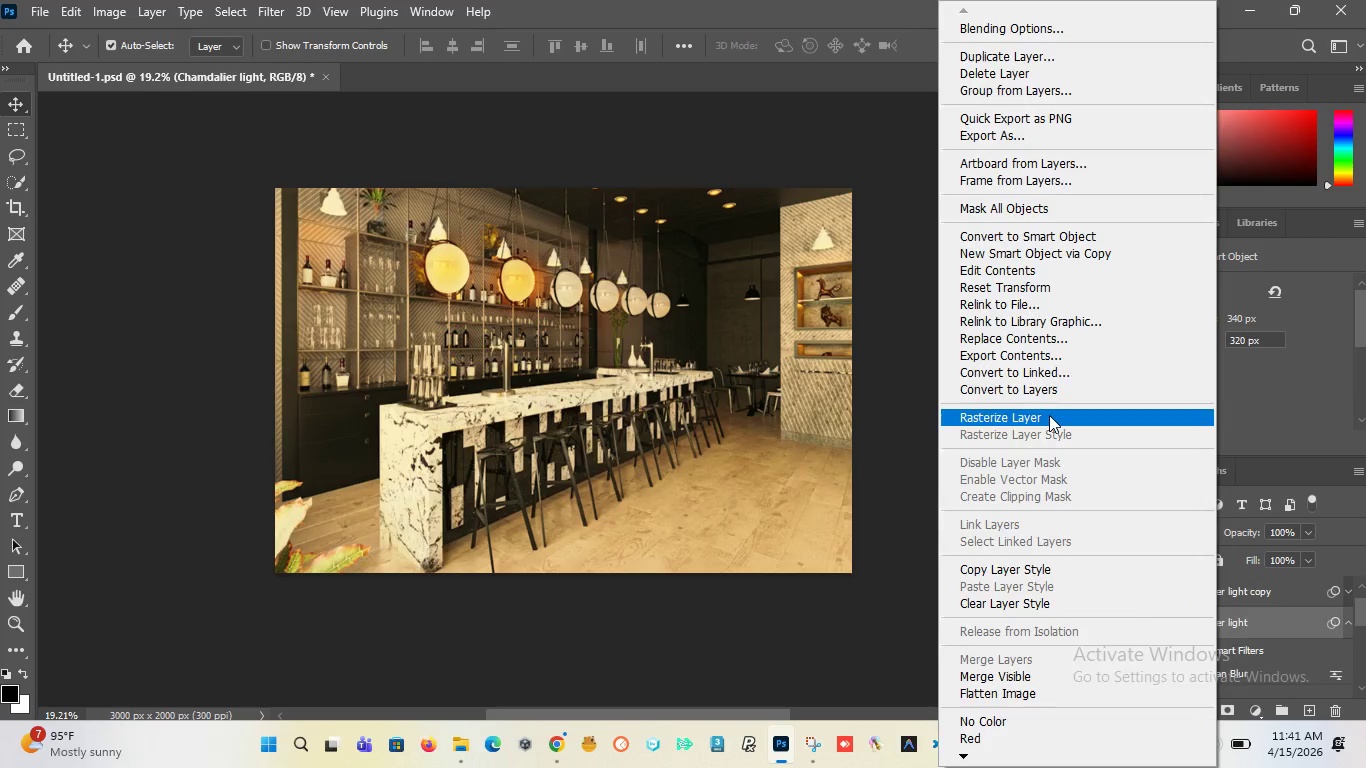 
left_click([1049, 415])
 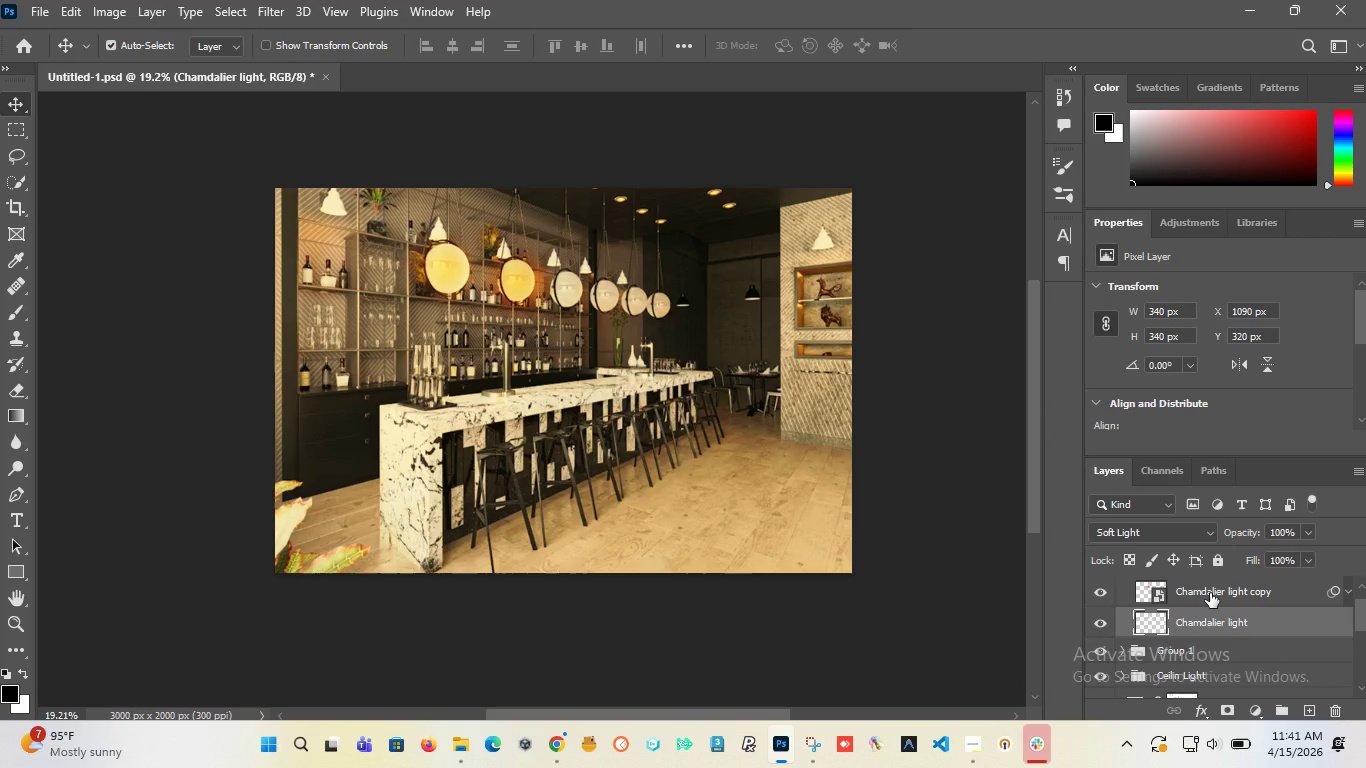 
left_click([1210, 593])
 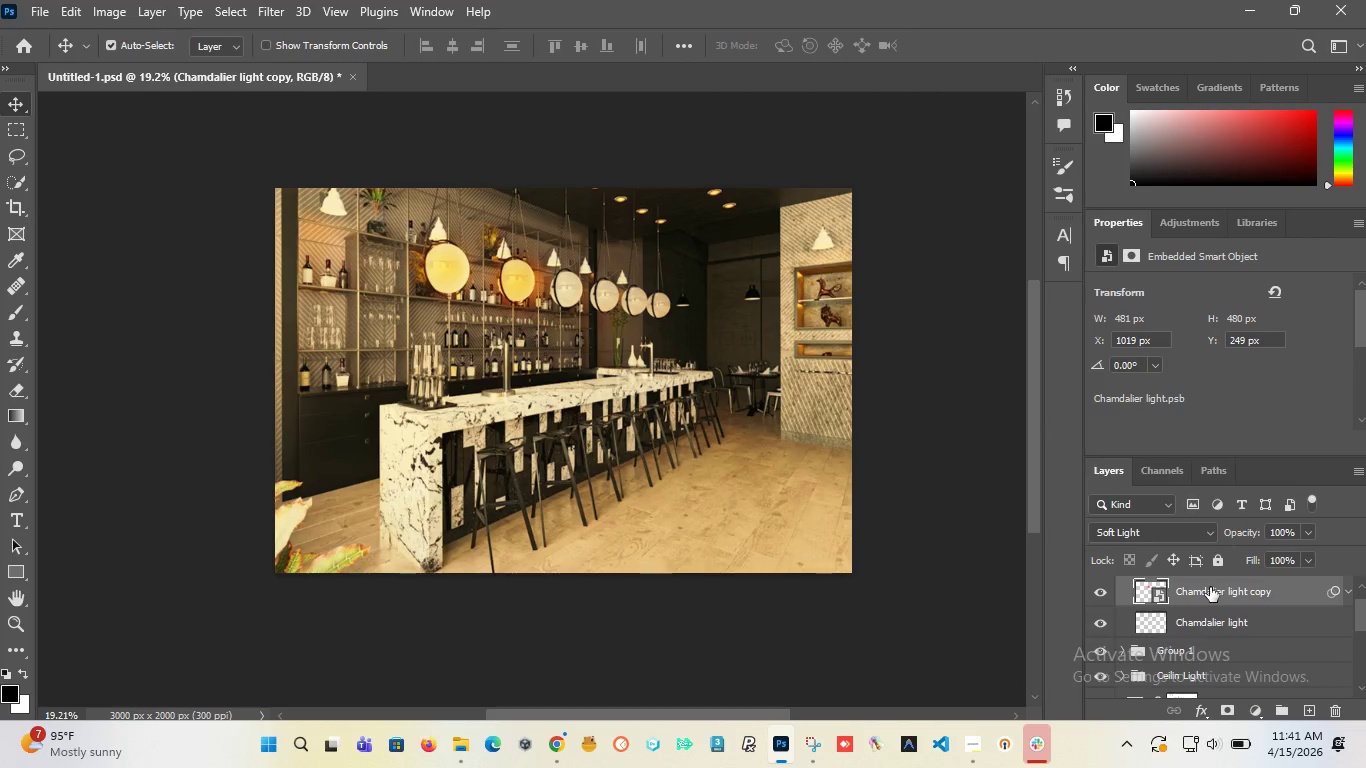 
right_click([1210, 587])
 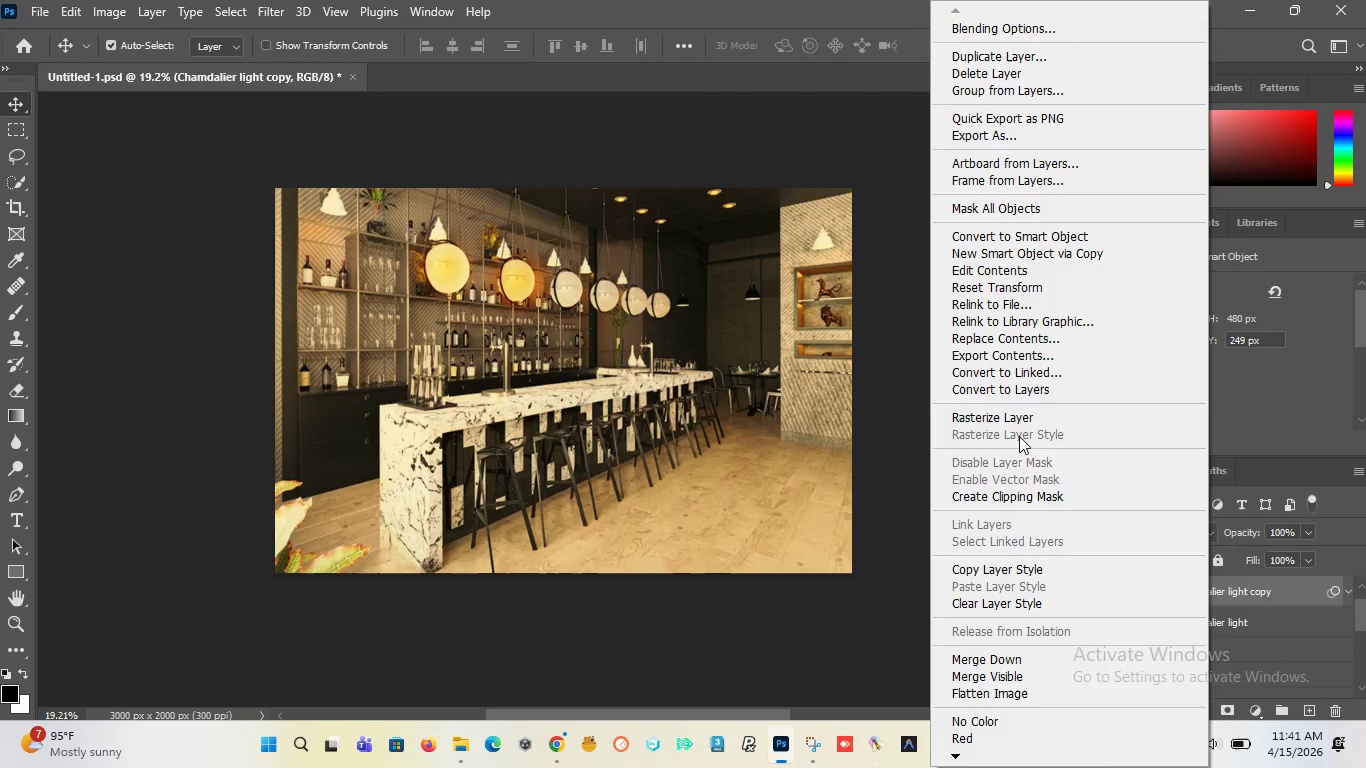 
left_click([1015, 414])
 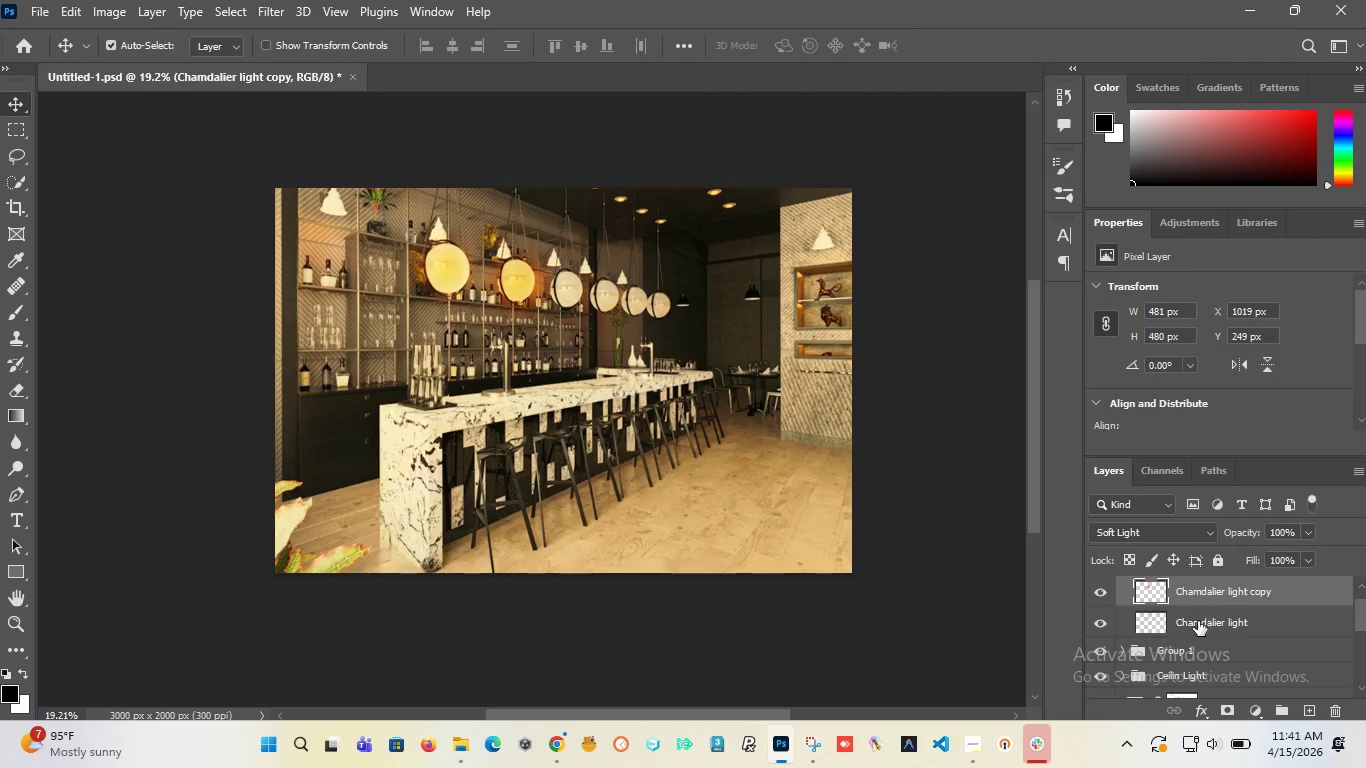 
hold_key(key=ControlLeft, duration=0.75)
left_click([1198, 621])
 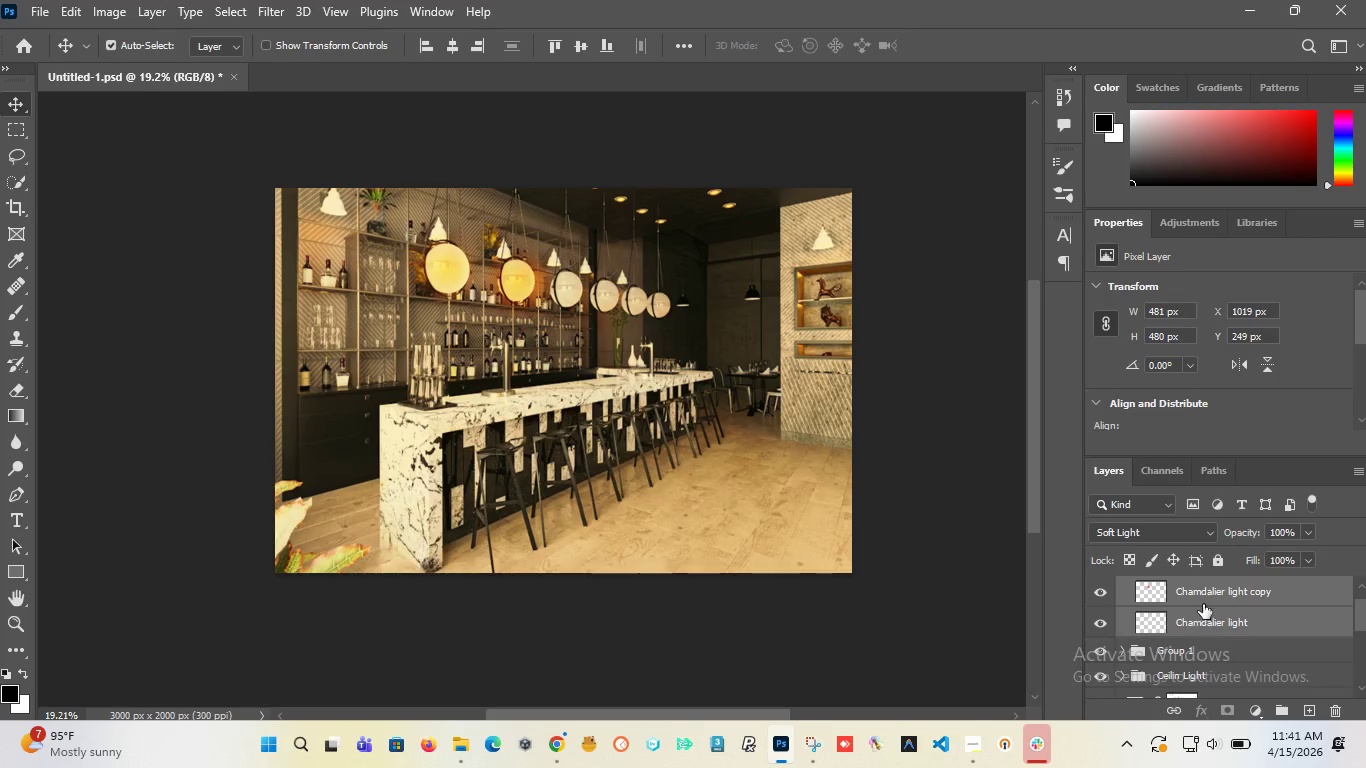 
hold_key(key=ControlLeft, duration=0.75)
 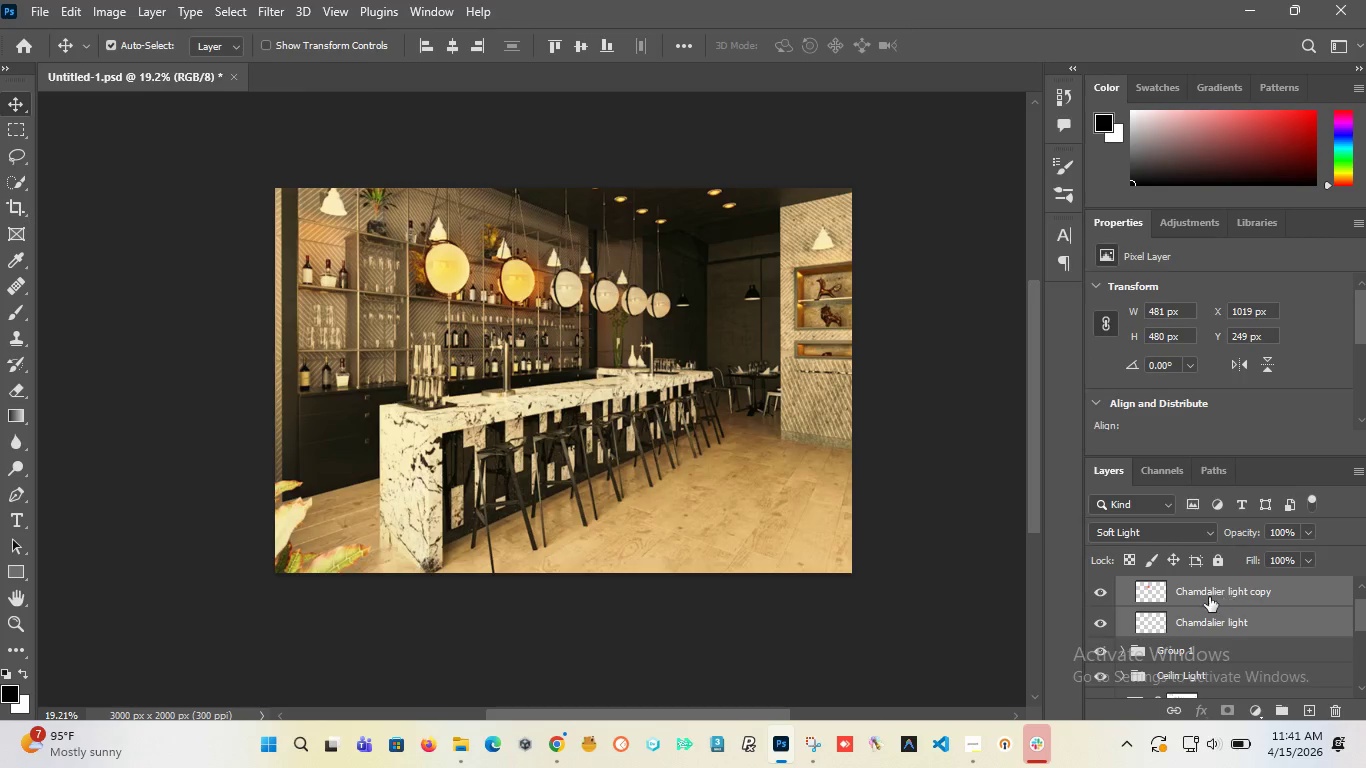 
right_click([1183, 589])
 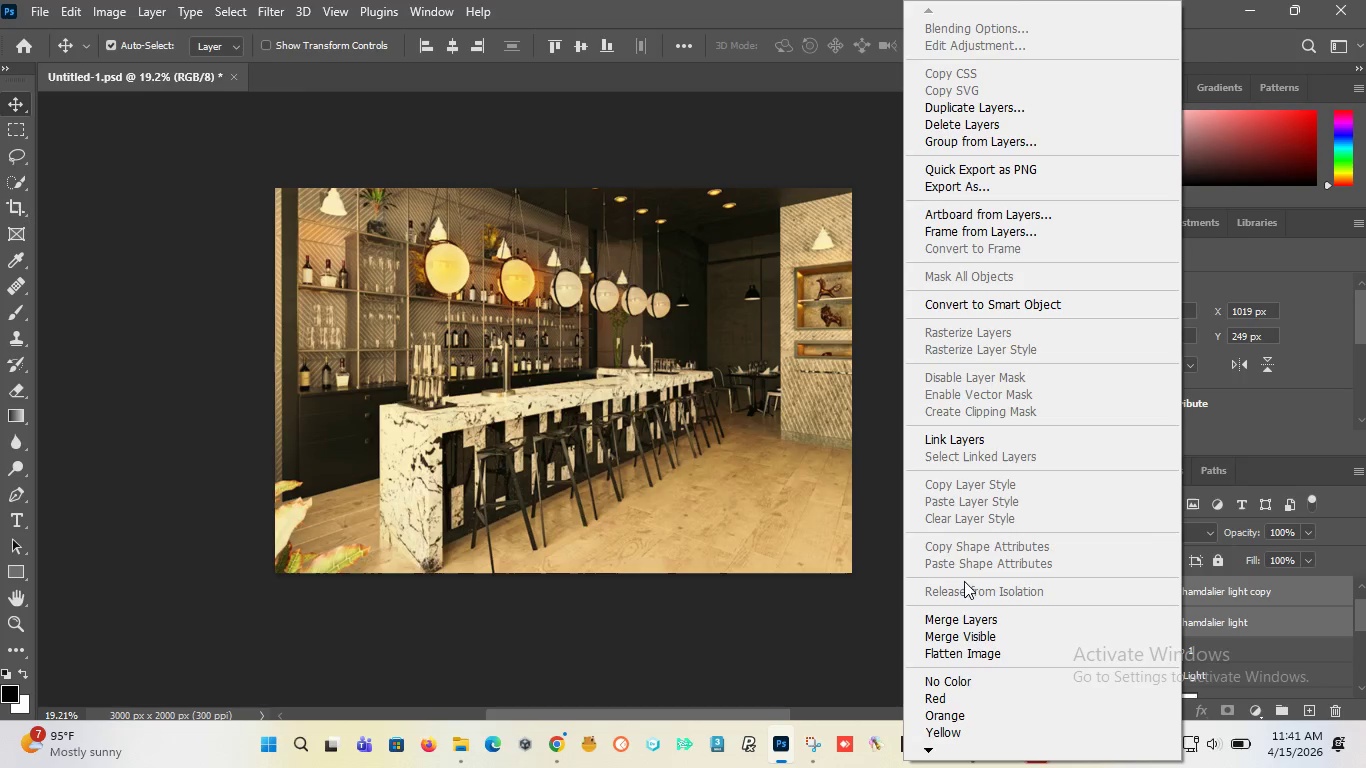 
left_click([961, 622])
 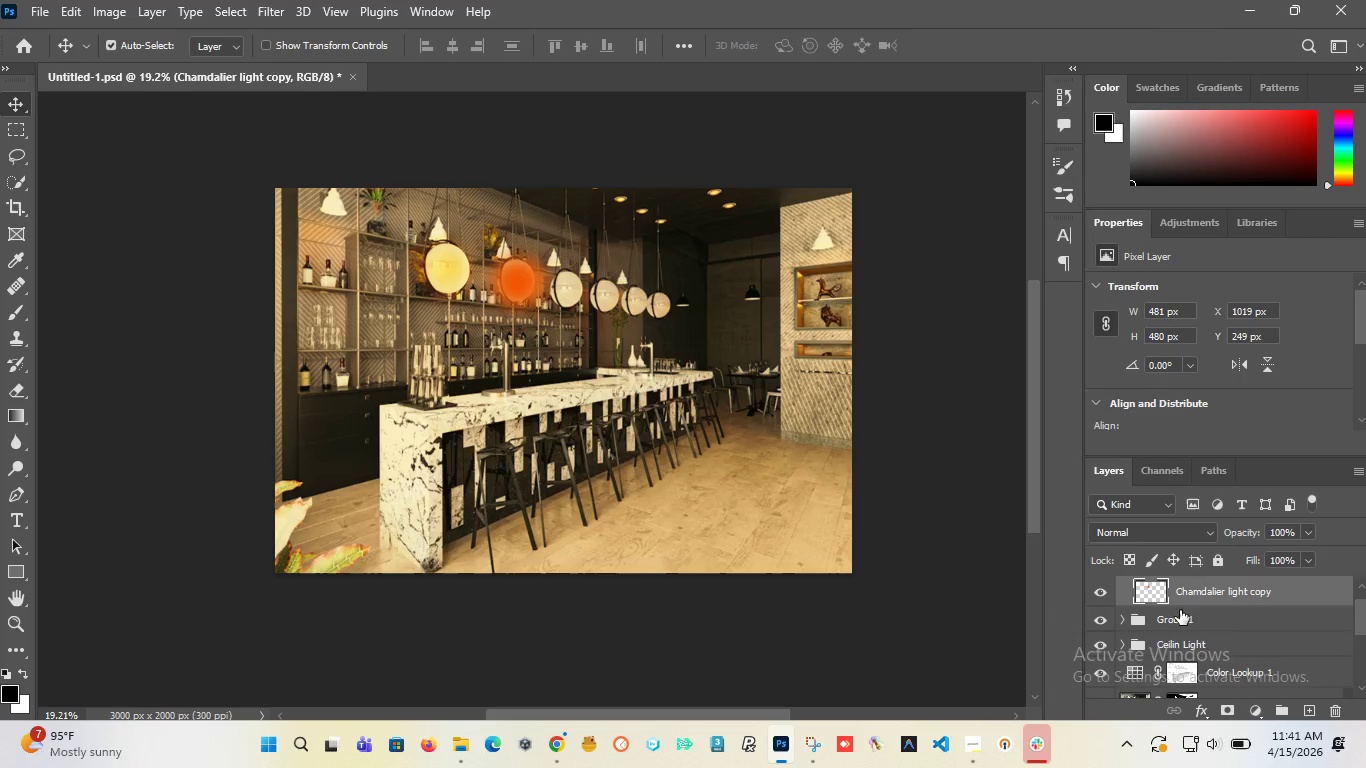 
scroll: coordinate [1188, 611], scroll_direction: up, amount: 3.0
 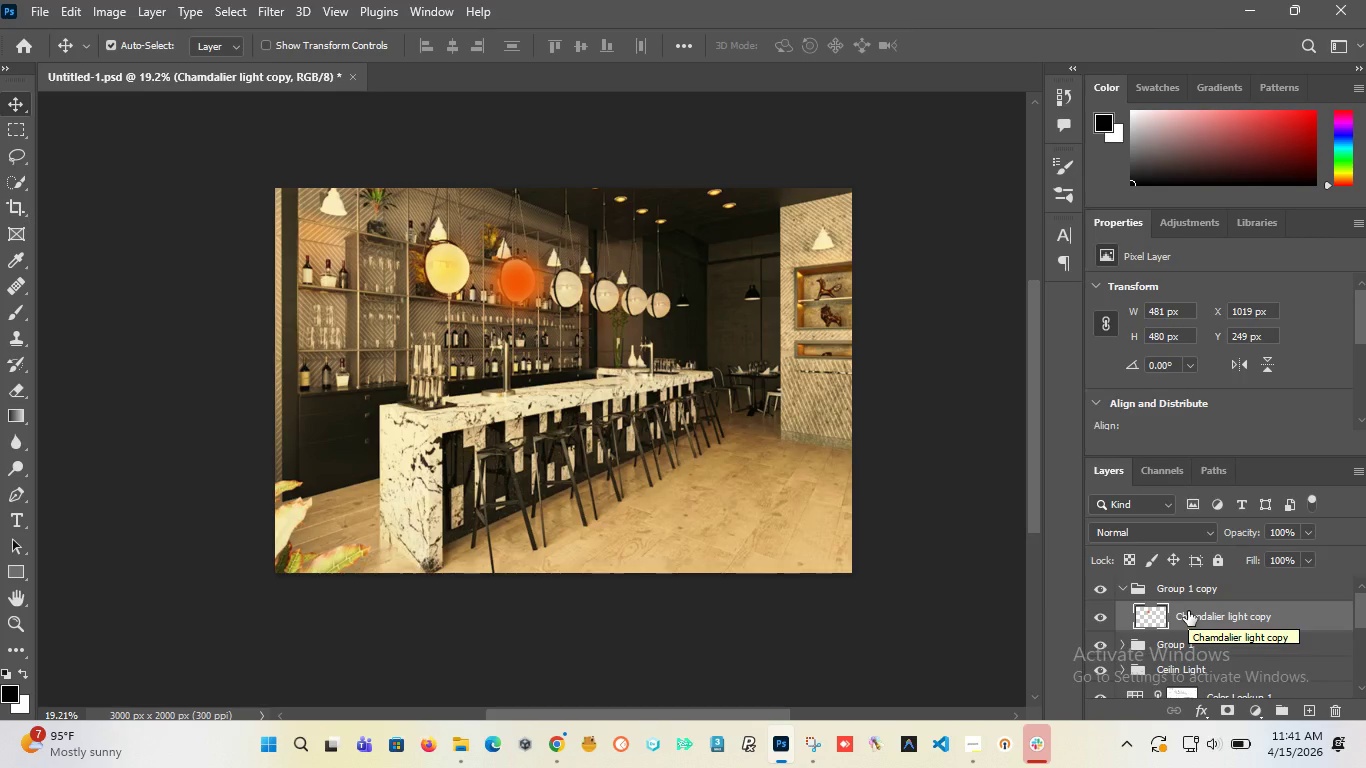 
hold_key(key=ControlLeft, duration=1.5)
 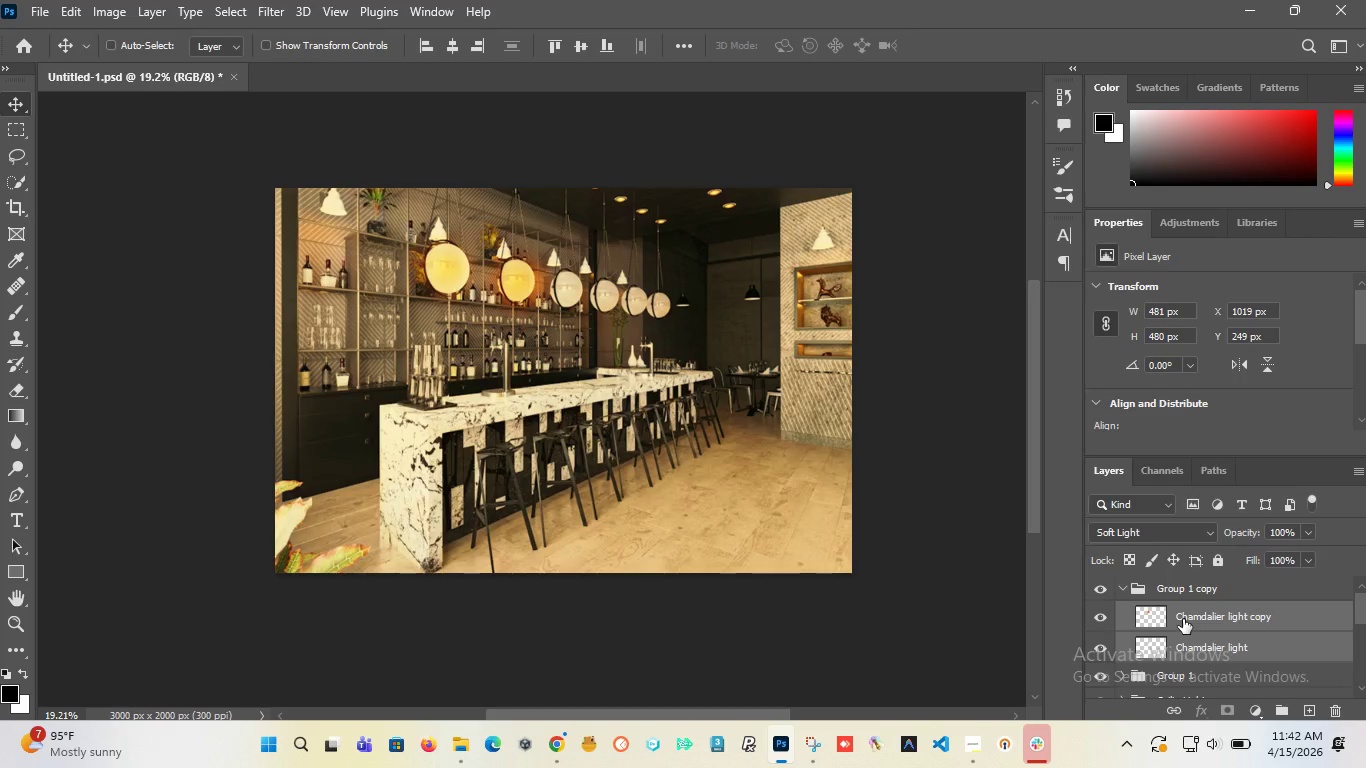 
key(Control+Z)
 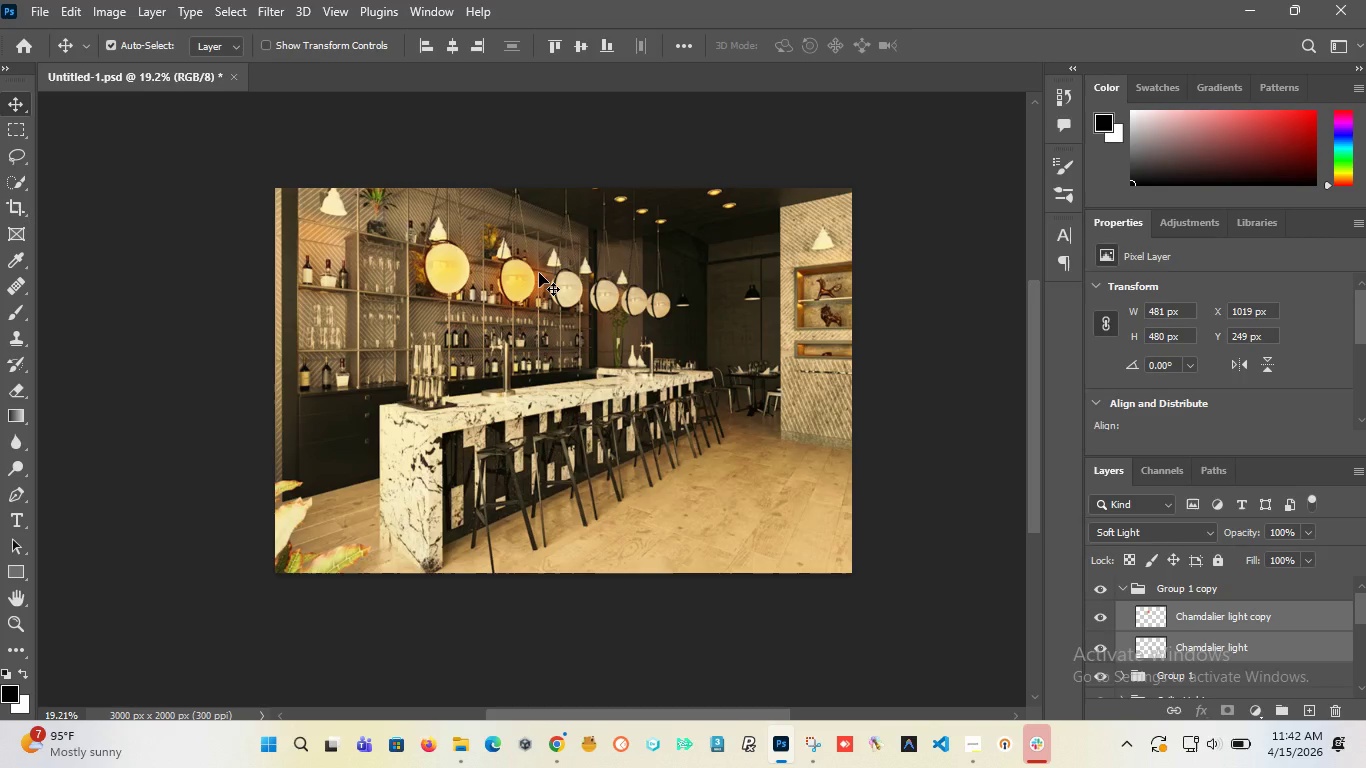 
key(Control+T)
 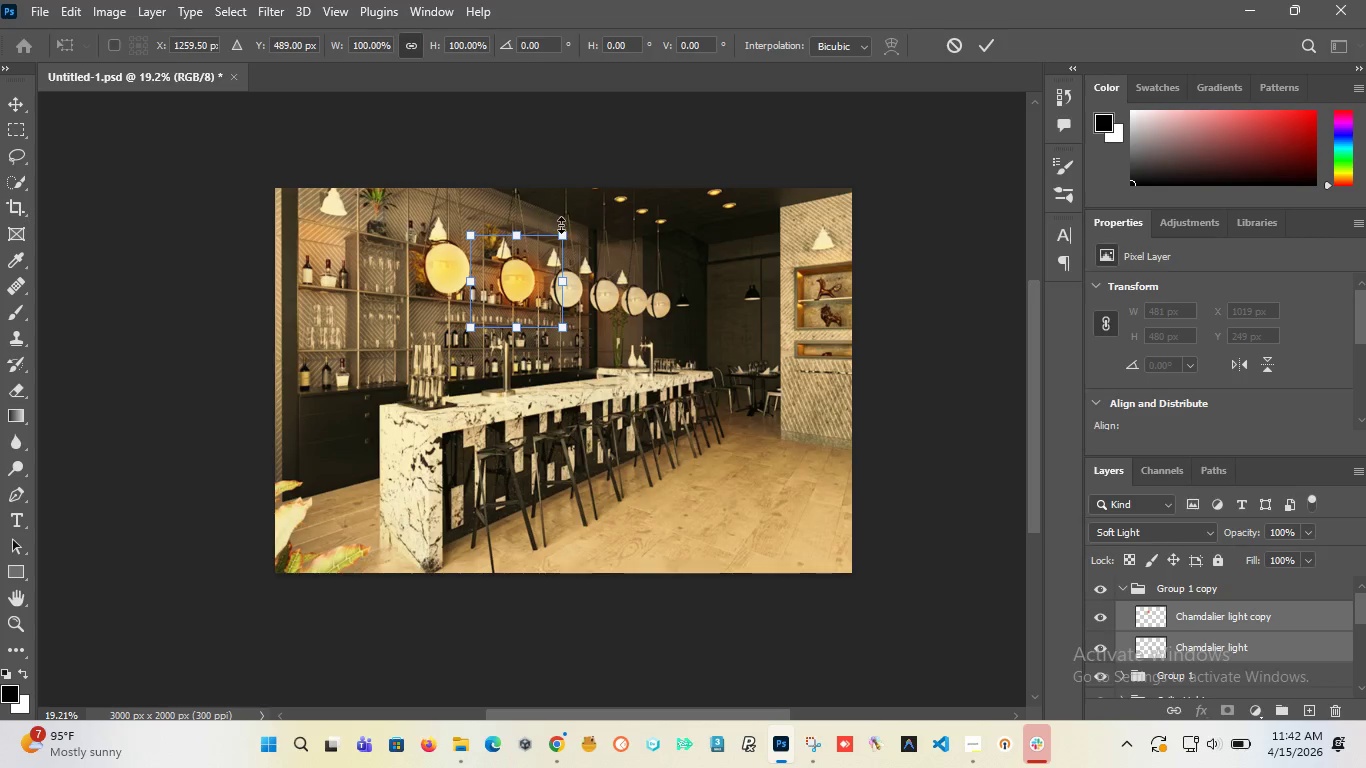 
left_click_drag(start_coordinate=[560, 233], to_coordinate=[542, 248])
 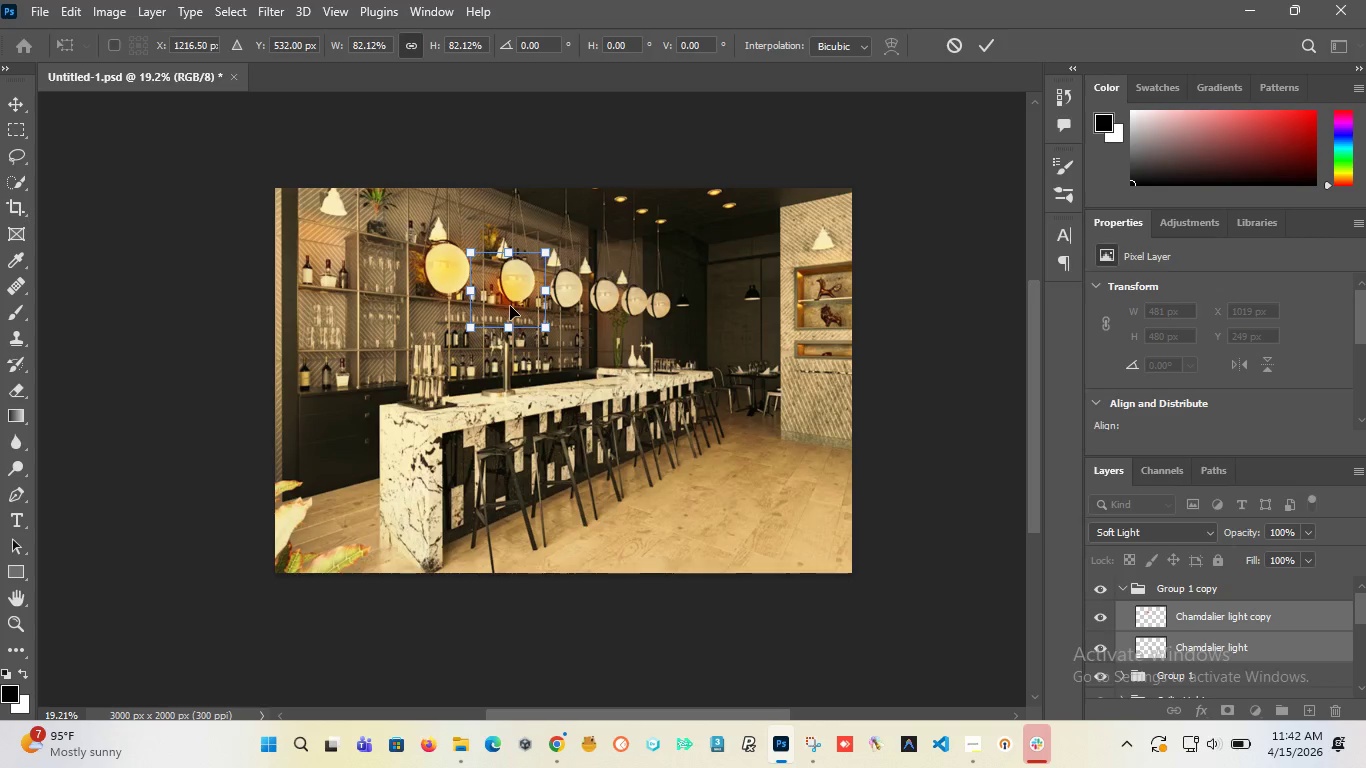 
left_click_drag(start_coordinate=[510, 306], to_coordinate=[508, 298])
 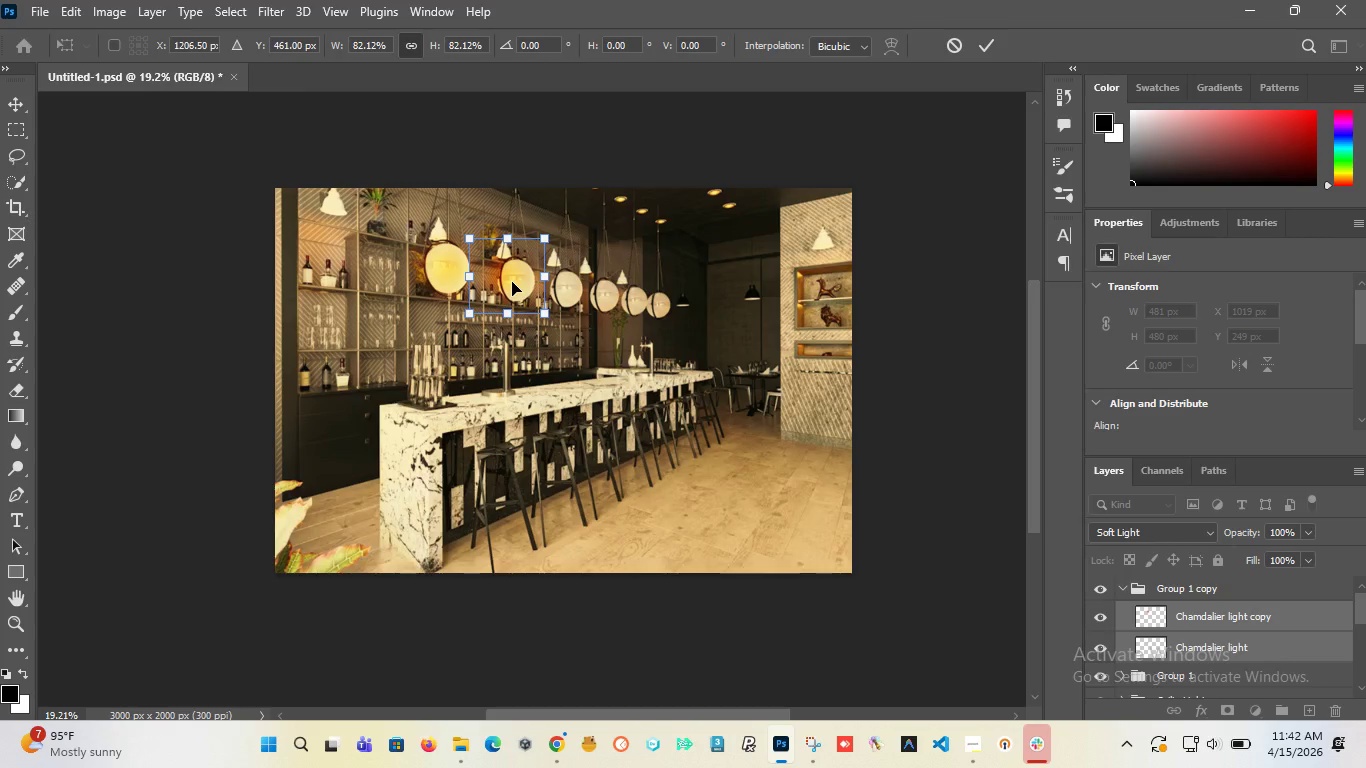 
hold_key(key=ControlLeft, duration=0.67)
scroll: coordinate [512, 282], scroll_direction: up, amount: 6.0
 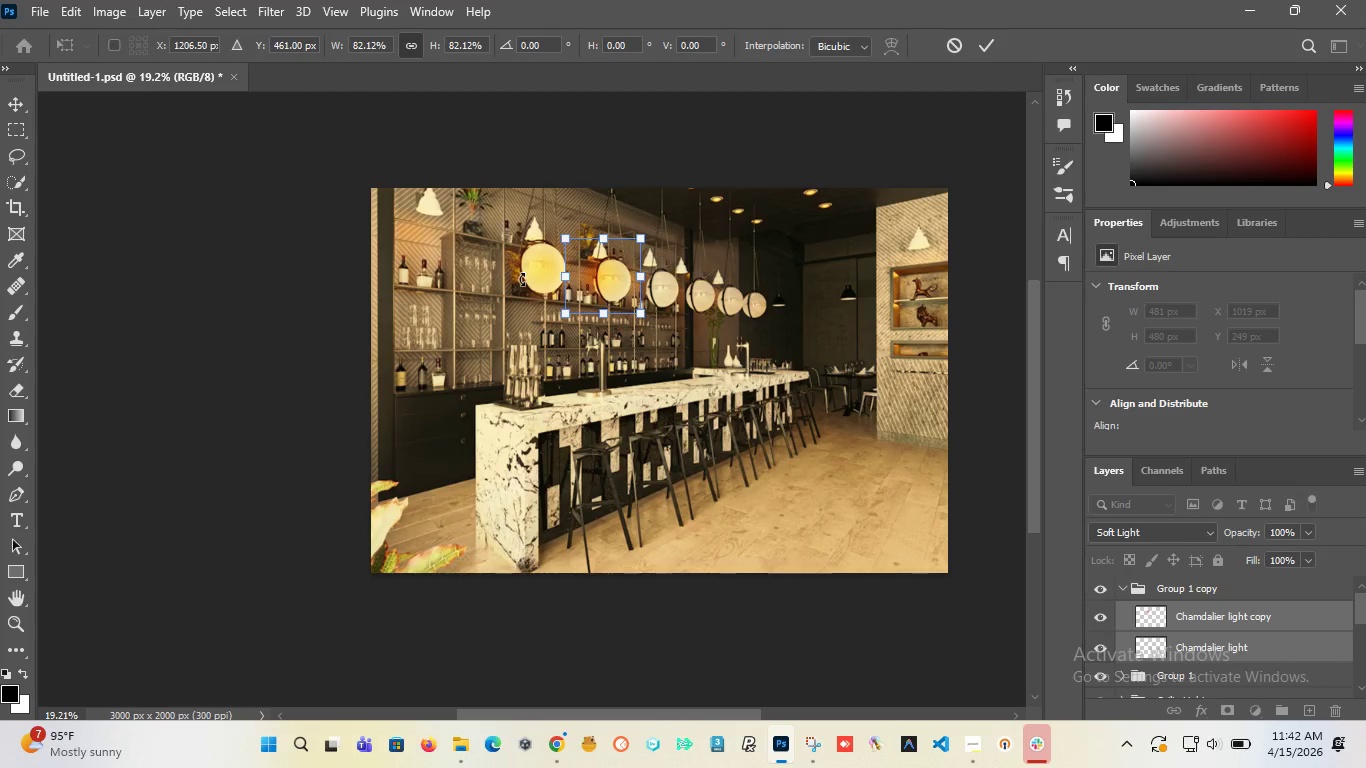 
hold_key(key=AltLeft, duration=1.0)
scroll: coordinate [579, 273], scroll_direction: up, amount: 11.0
 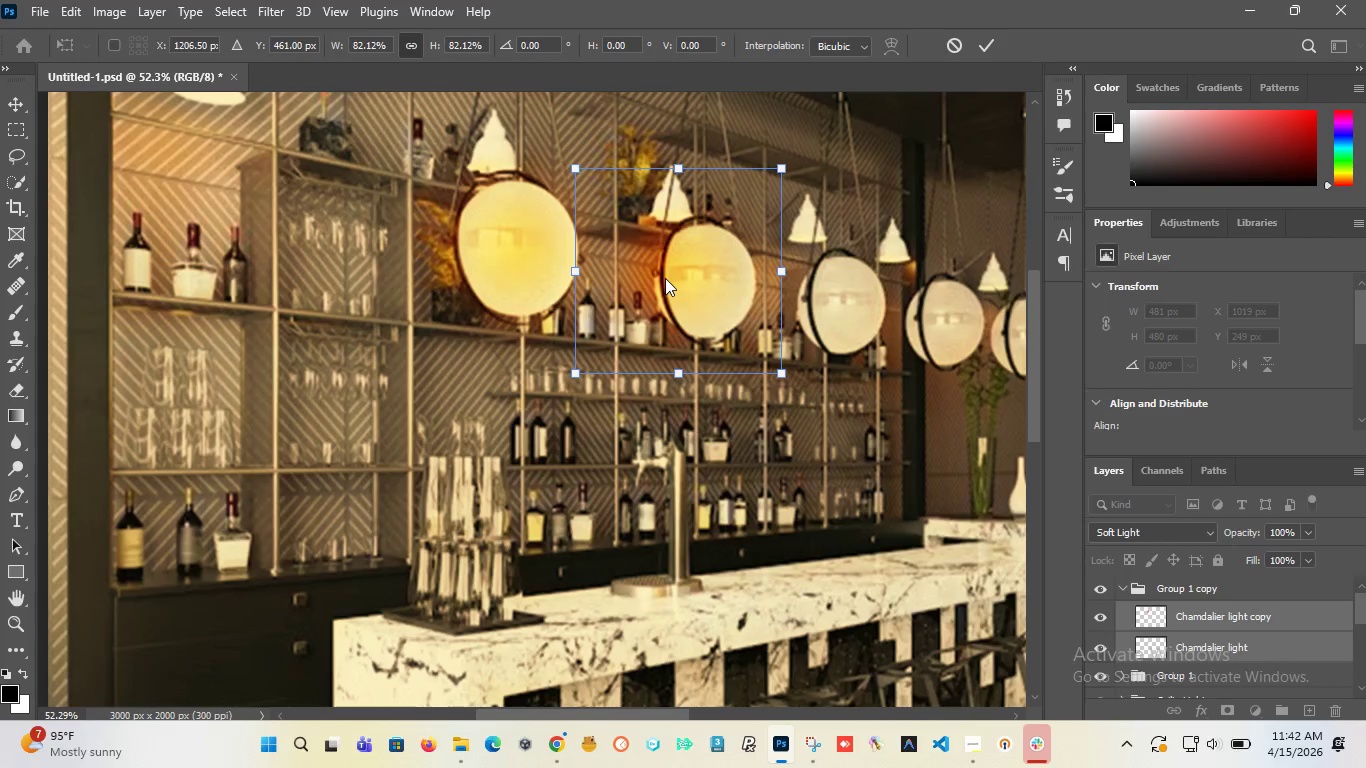 
left_click_drag(start_coordinate=[665, 278], to_coordinate=[727, 280])
 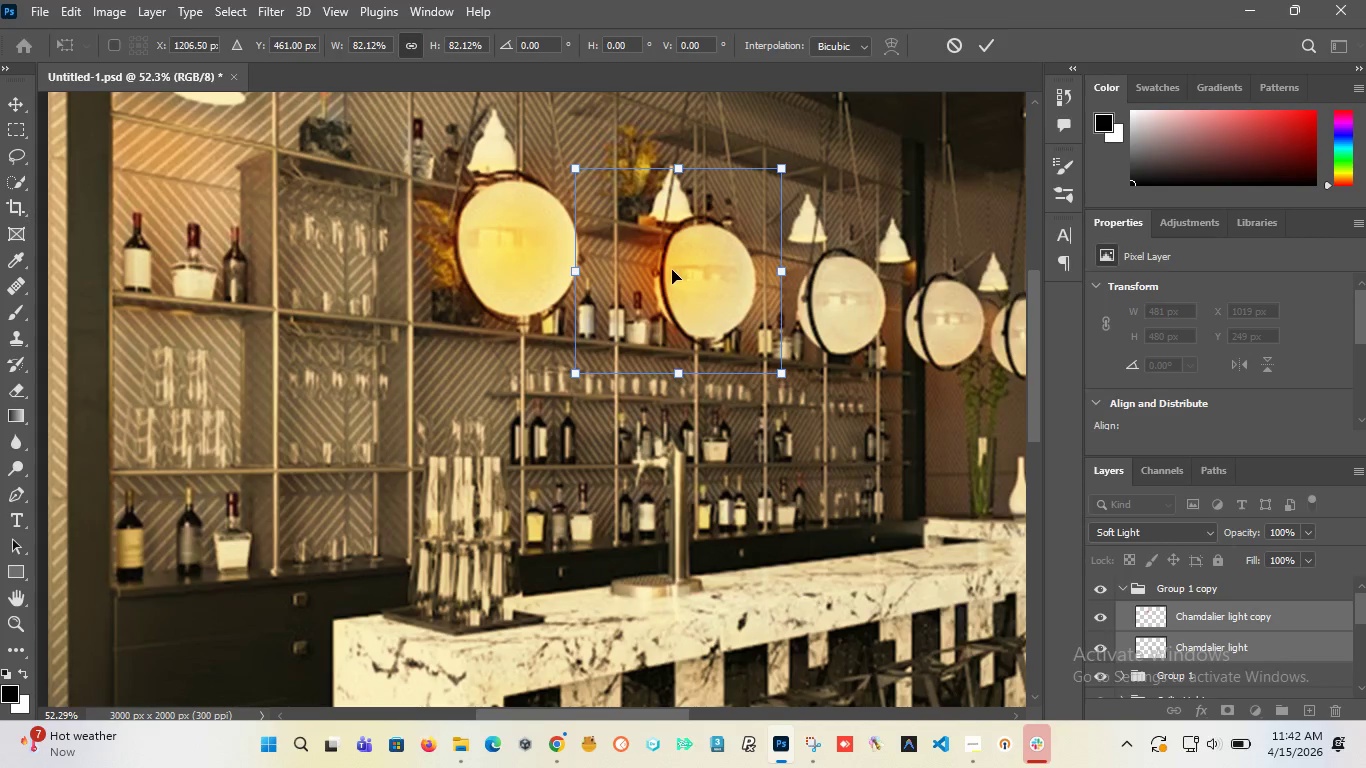 
left_click_drag(start_coordinate=[673, 270], to_coordinate=[697, 282])
 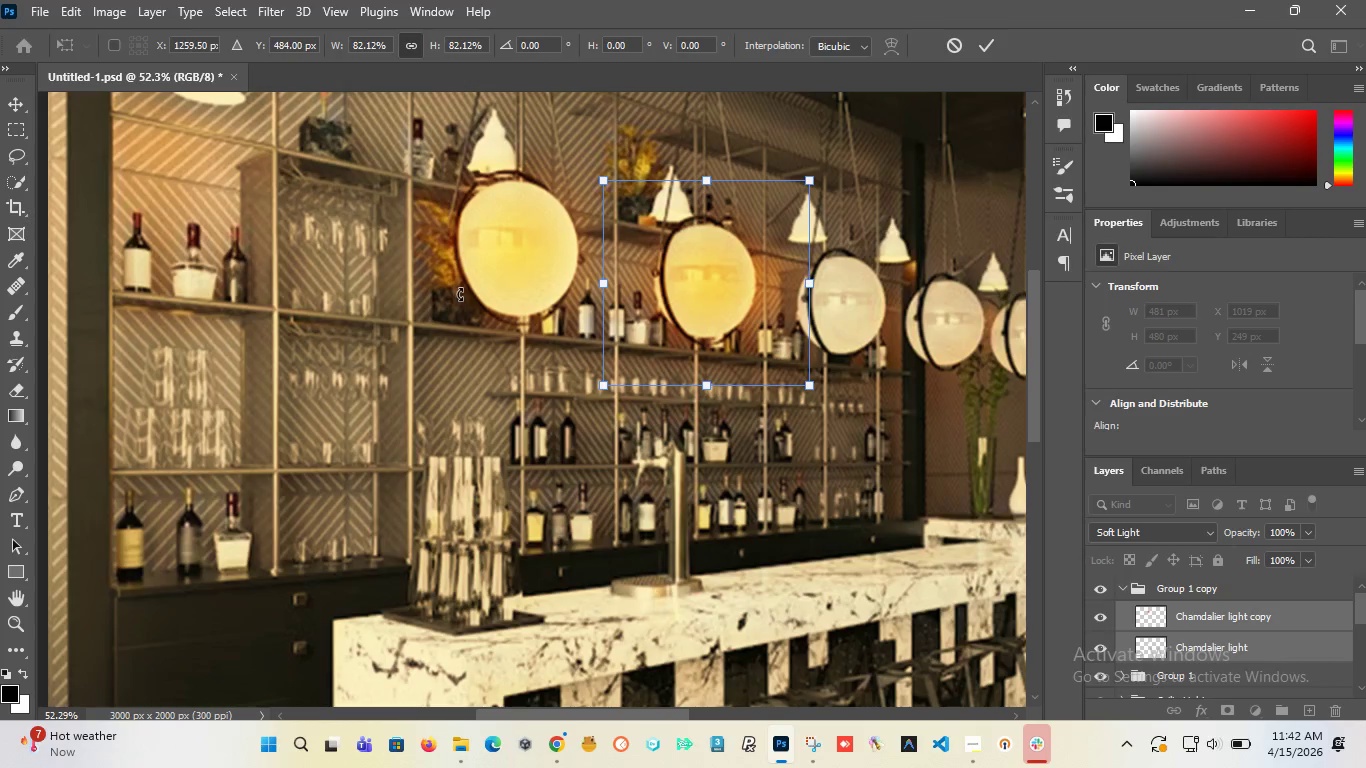 
hold_key(key=AltLeft, duration=1.5)
scroll: coordinate [366, 296], scroll_direction: down, amount: 8.0
 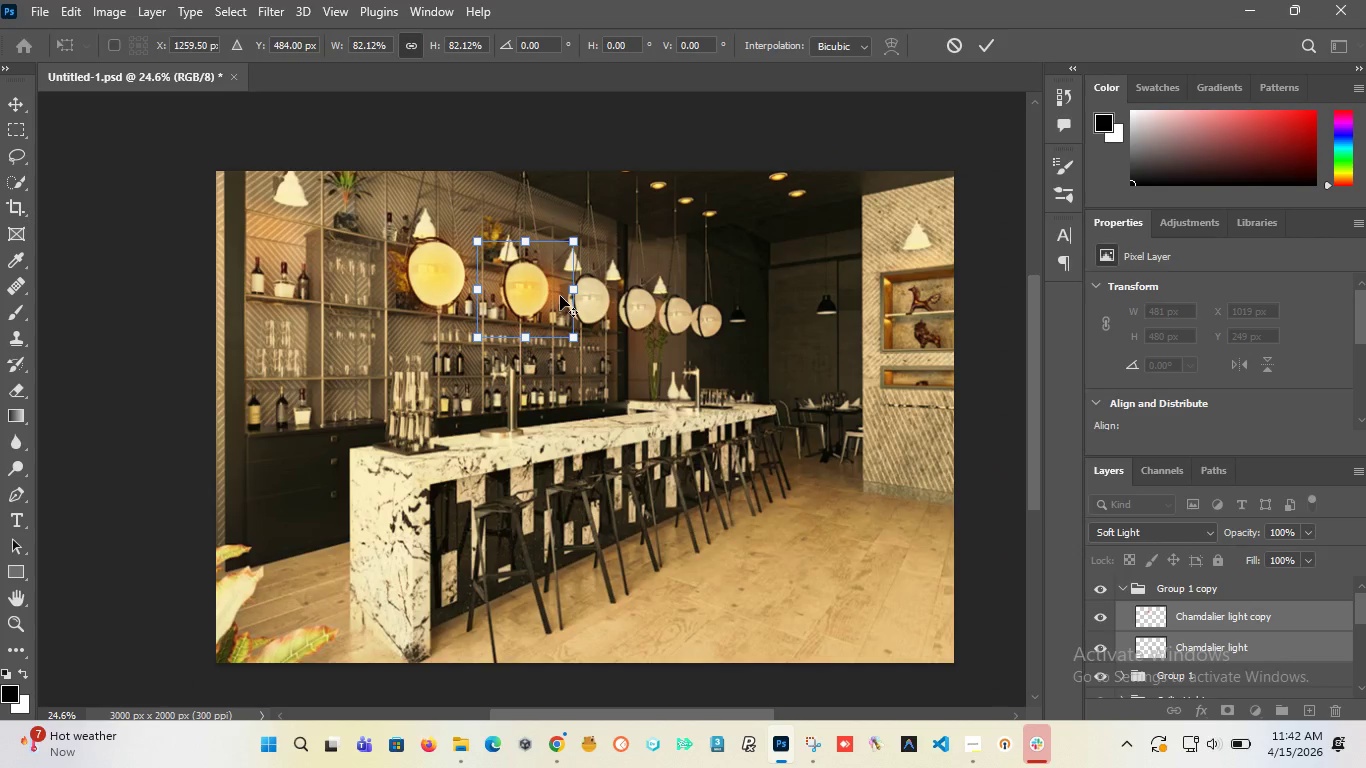 
hold_key(key=AltLeft, duration=0.39)
 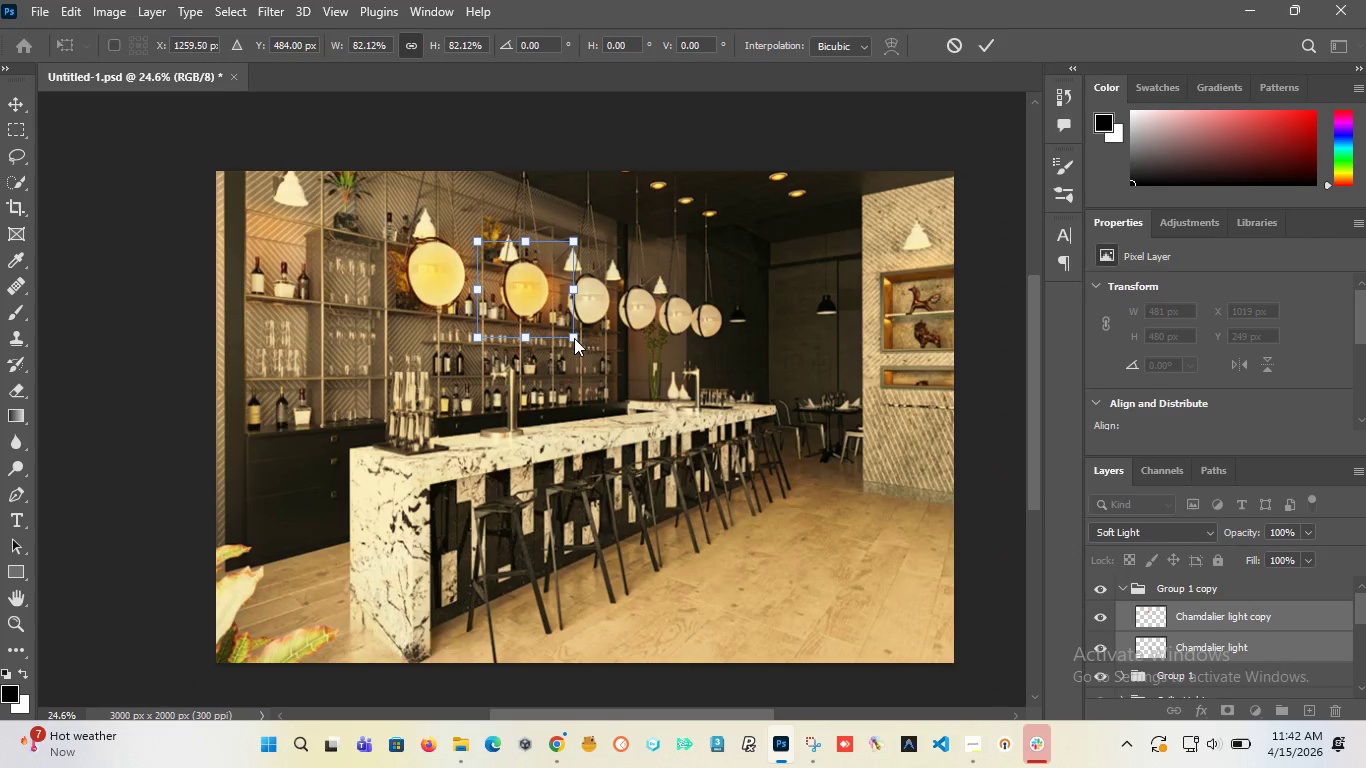 
left_click([574, 338])
 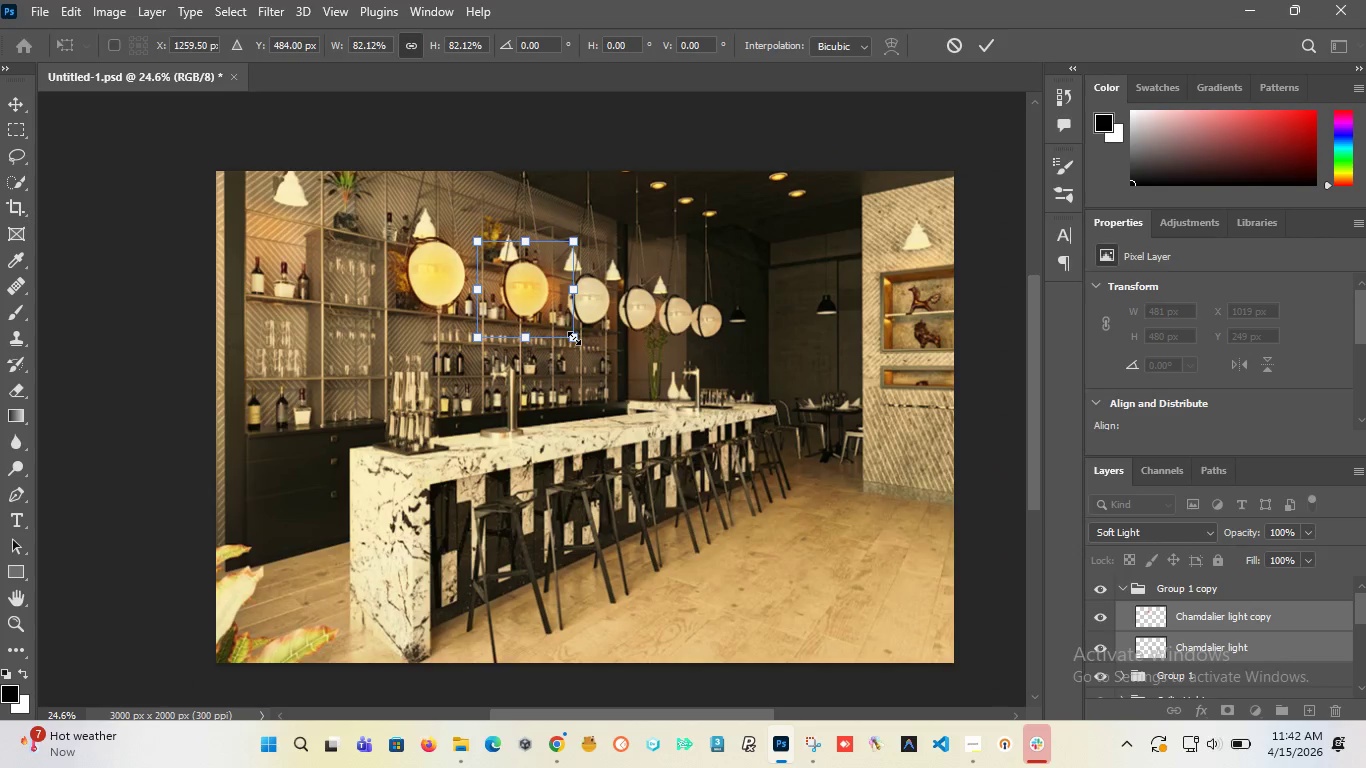 
left_click_drag(start_coordinate=[574, 338], to_coordinate=[561, 338])
 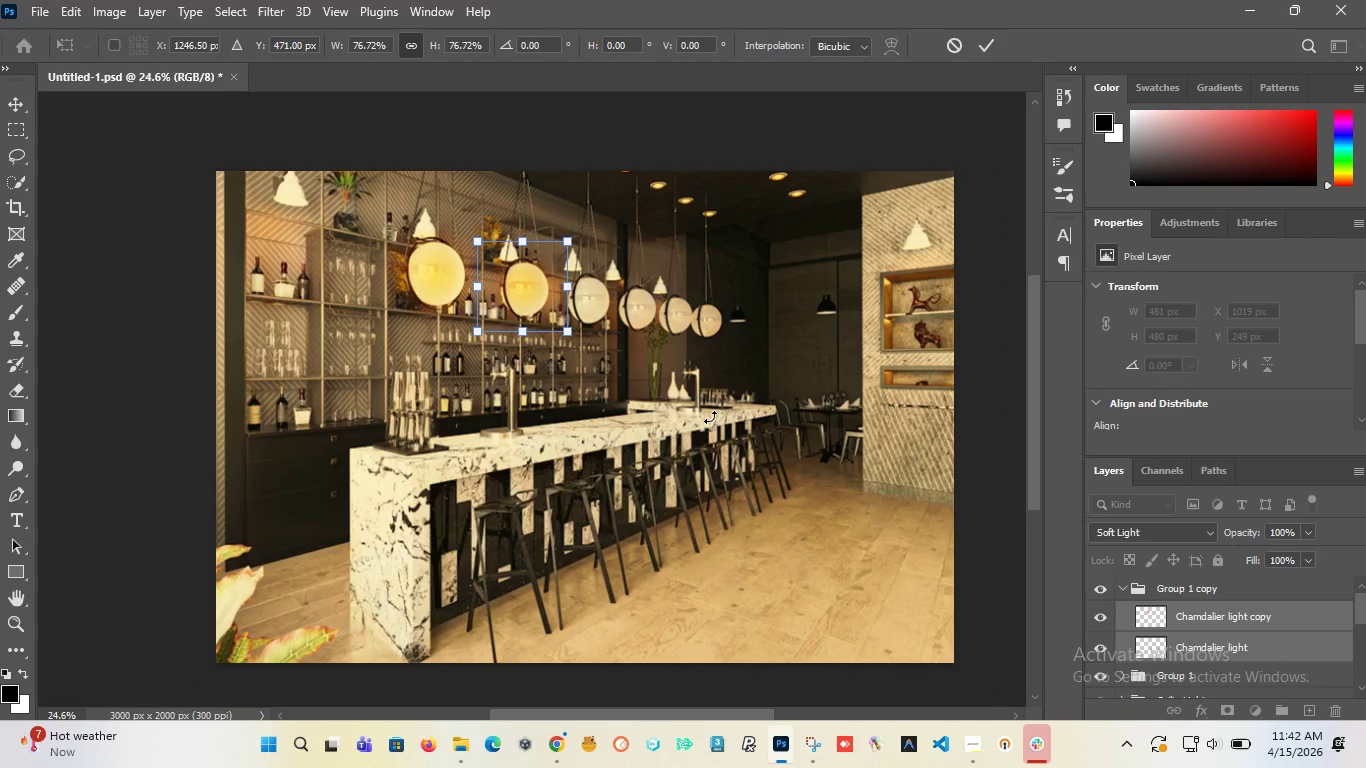 
key(Control+J)
 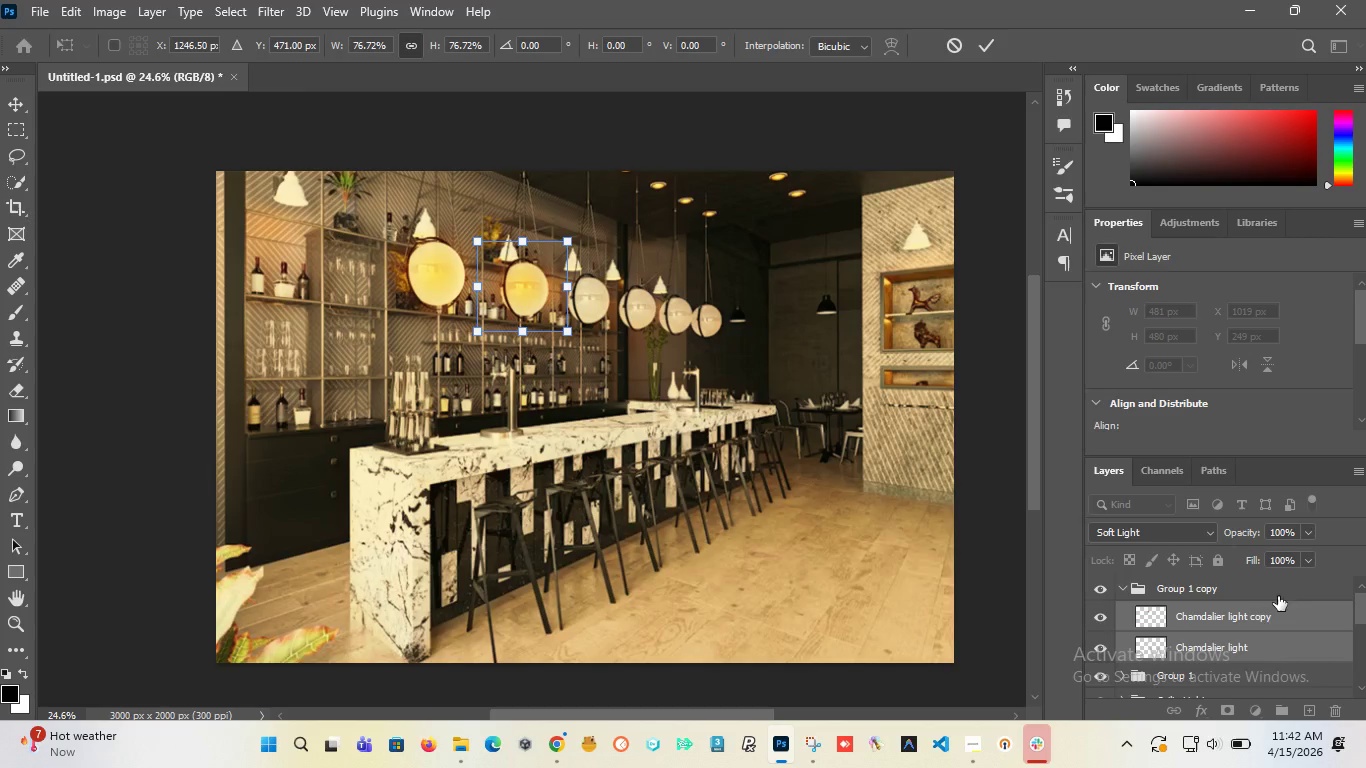 
scroll: coordinate [1209, 647], scroll_direction: down, amount: 2.0
 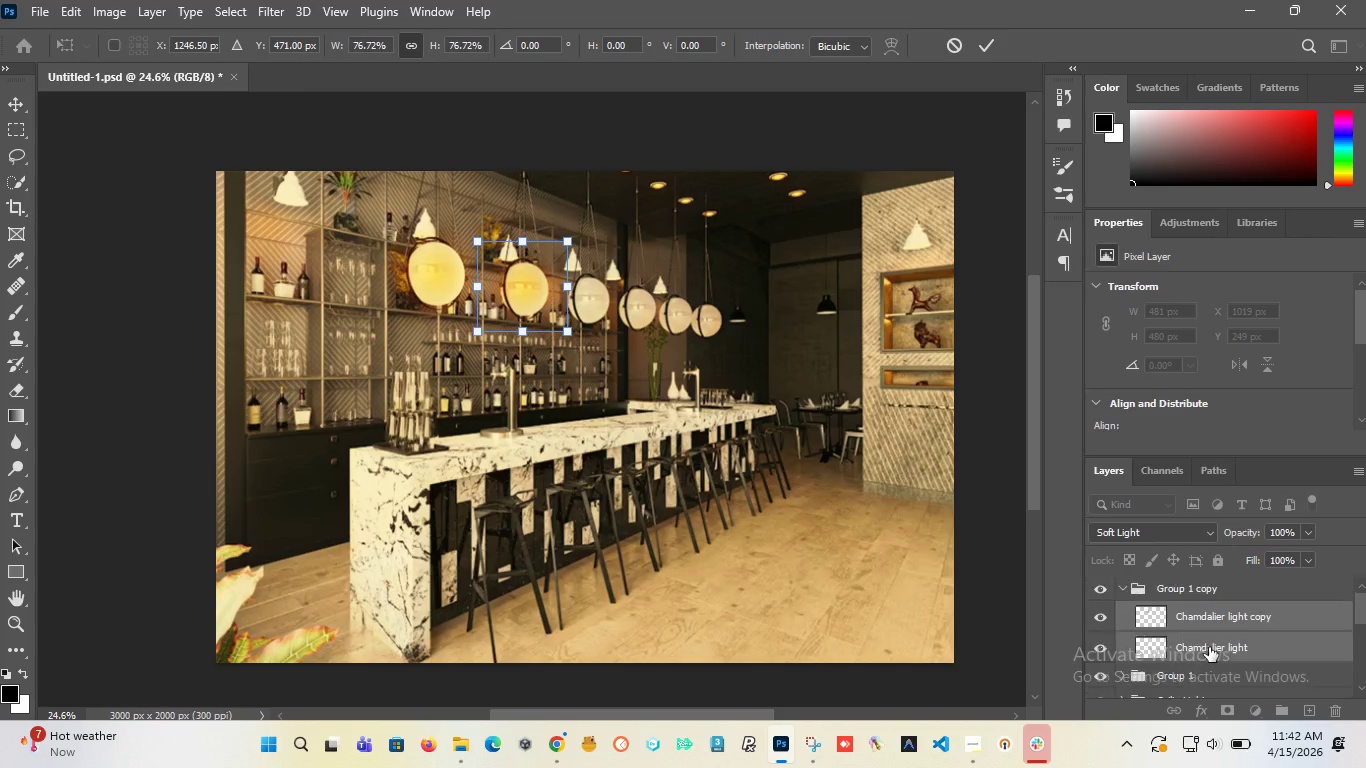 
scroll: coordinate [1209, 647], scroll_direction: up, amount: 3.0
 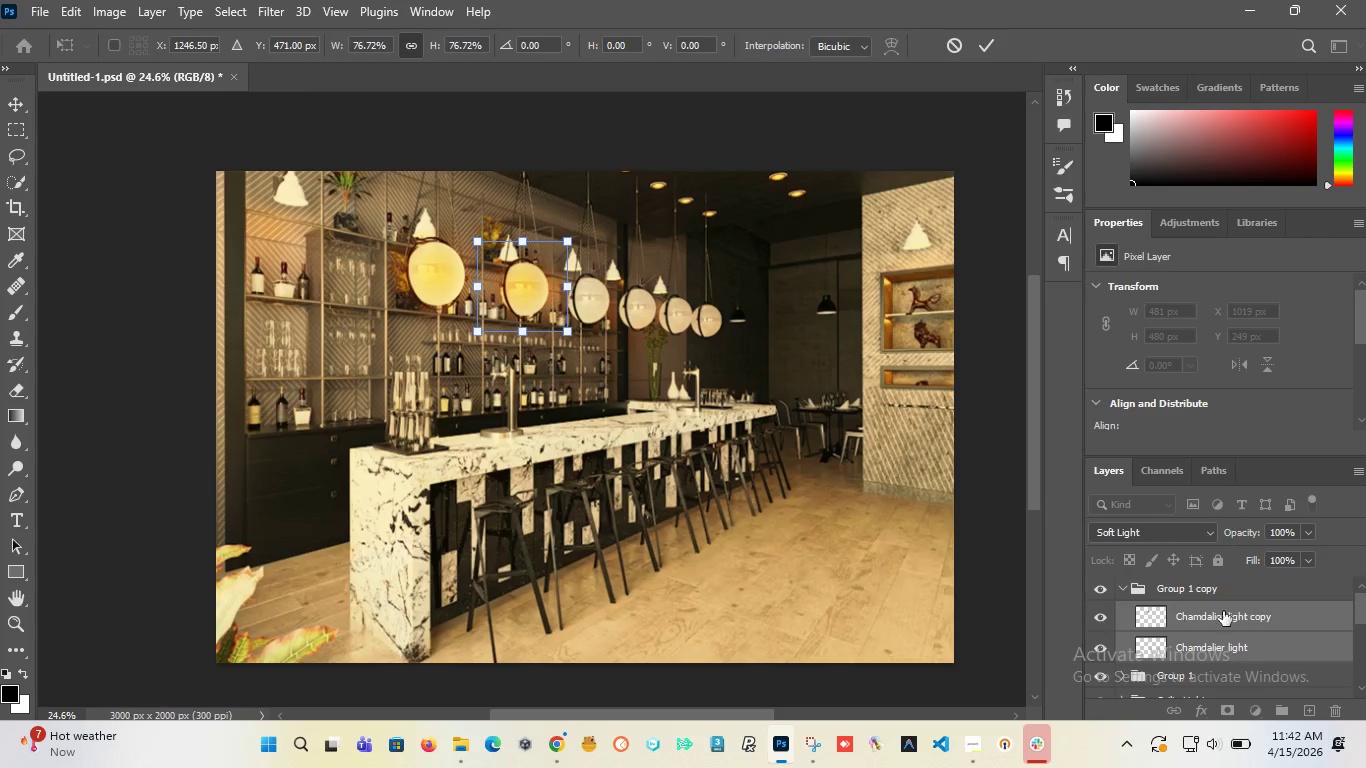 
left_click([981, 46])
 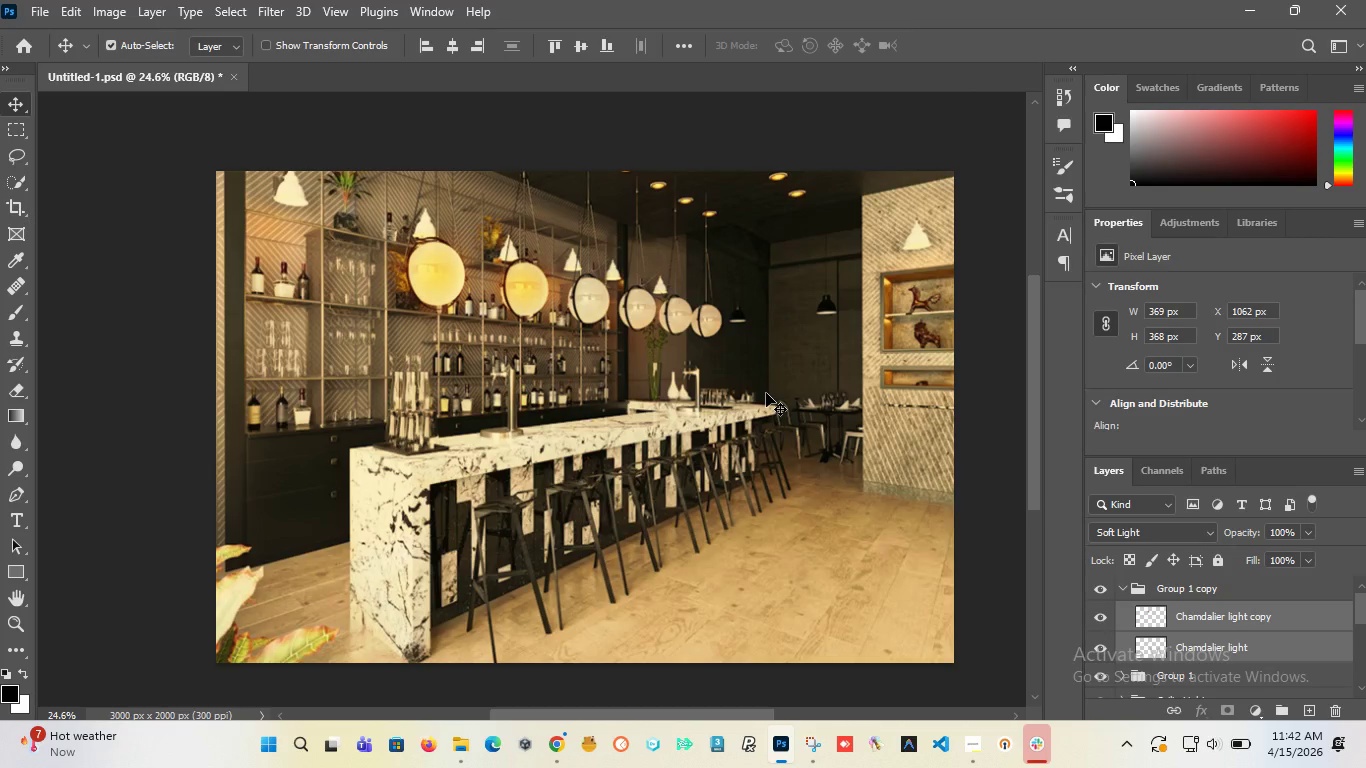 
key(Control+J)
 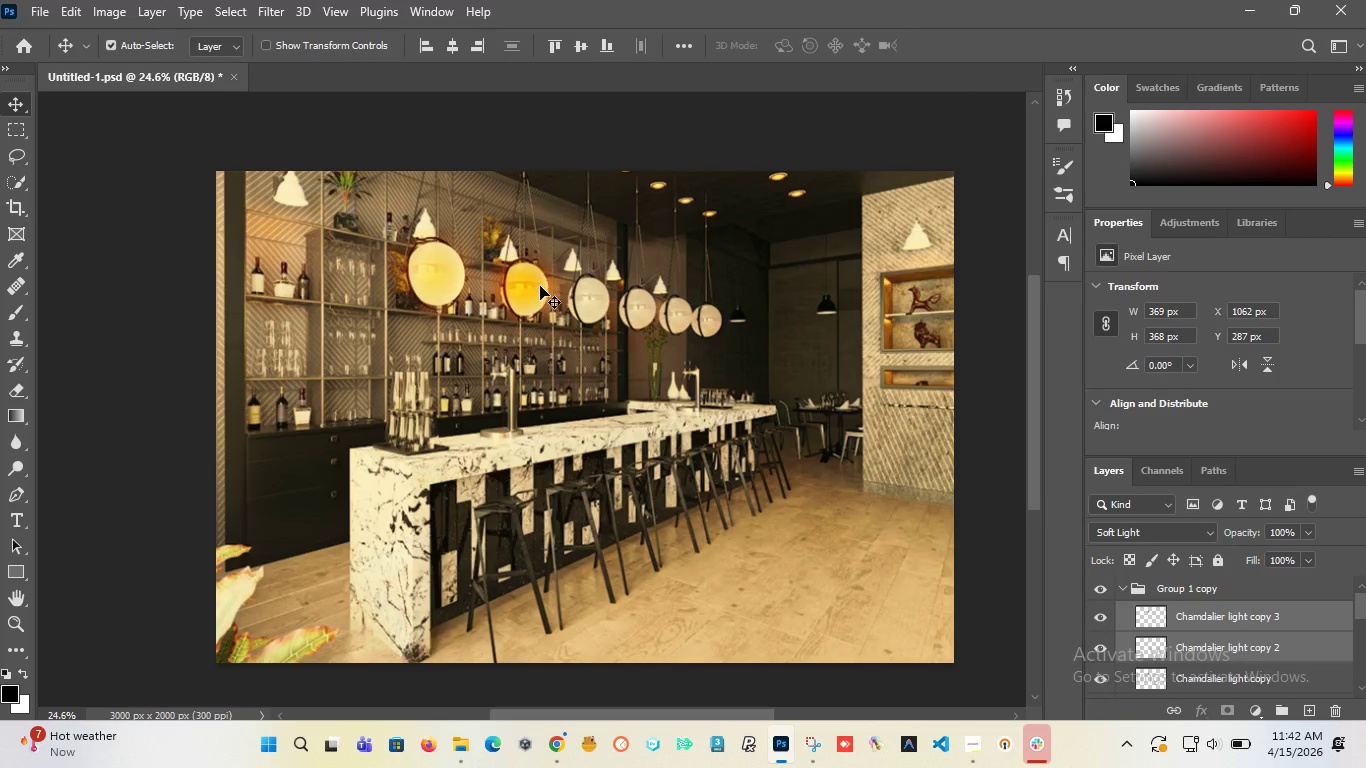 
left_click_drag(start_coordinate=[526, 293], to_coordinate=[588, 304])
 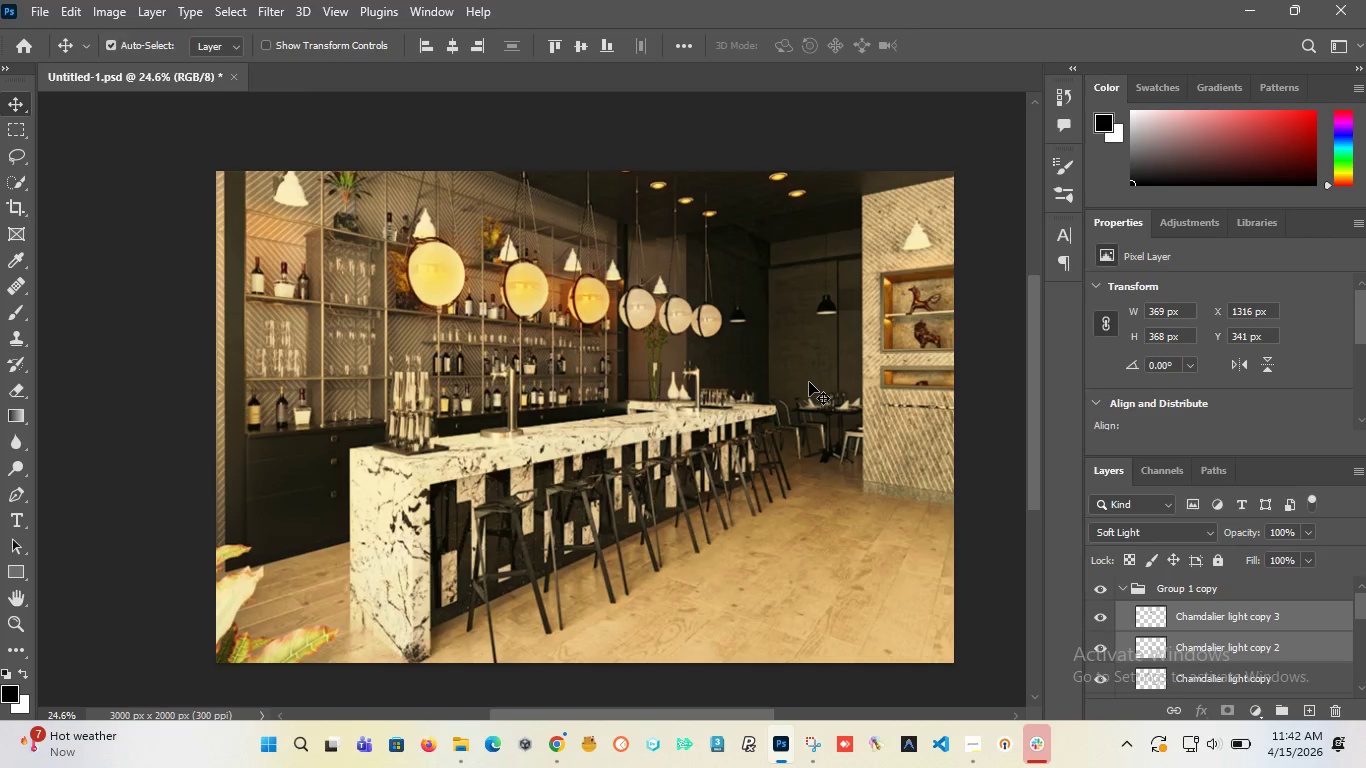 
key(Control+T)
 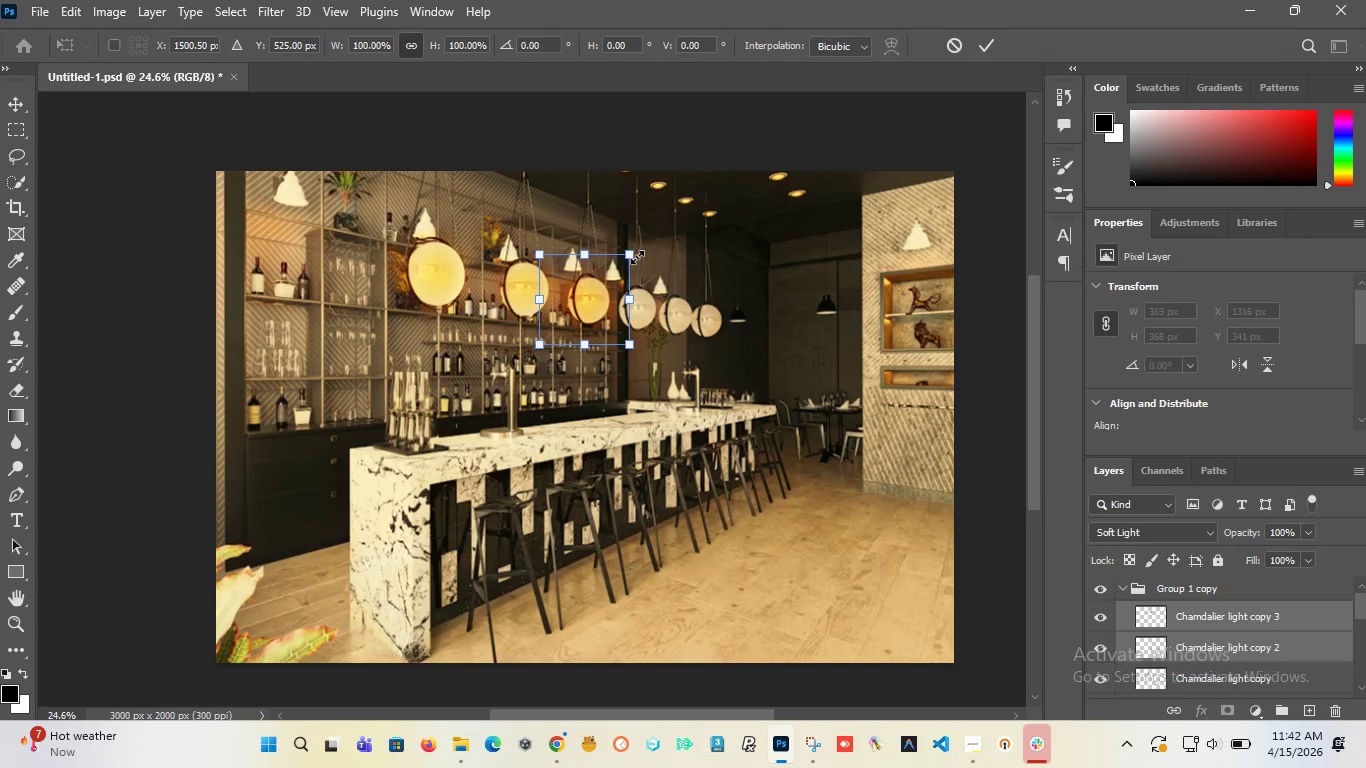 
left_click_drag(start_coordinate=[634, 257], to_coordinate=[607, 274])
 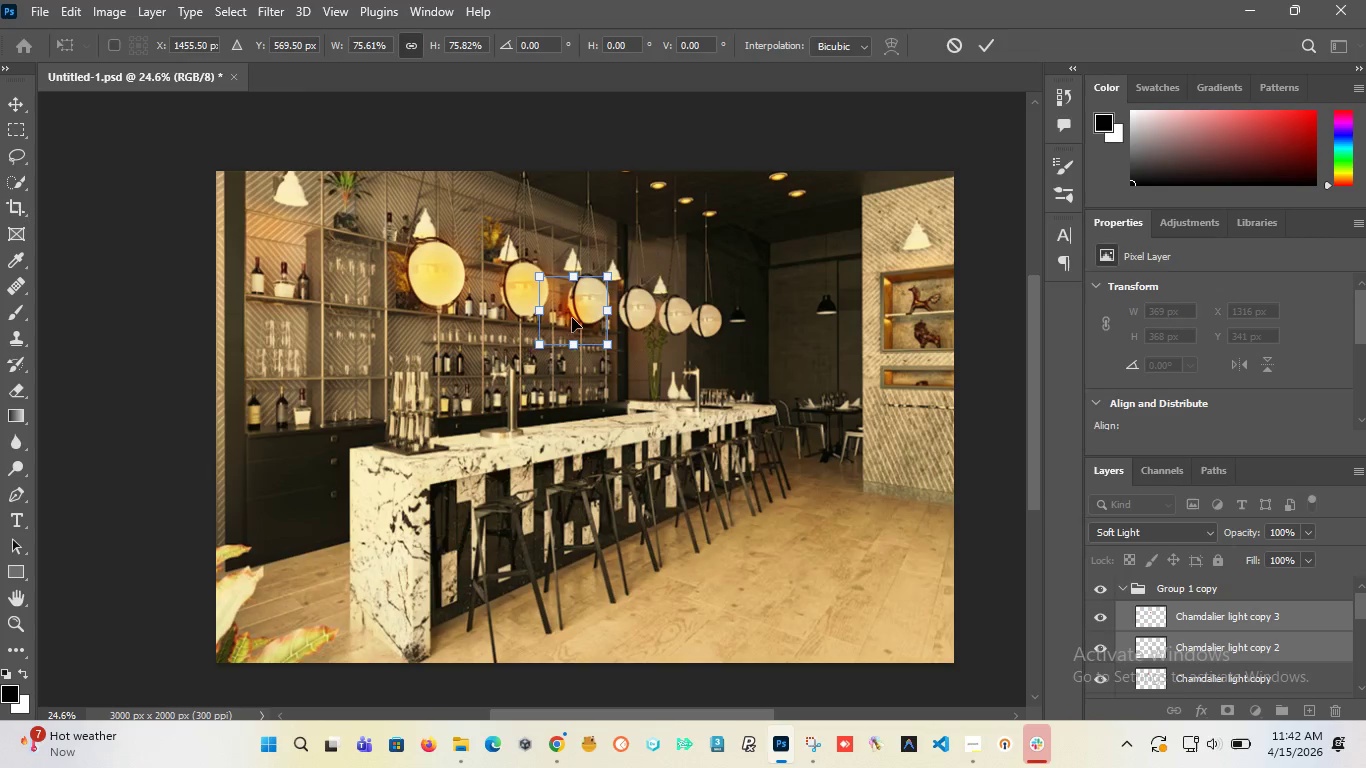 
left_click_drag(start_coordinate=[572, 318], to_coordinate=[581, 310])
 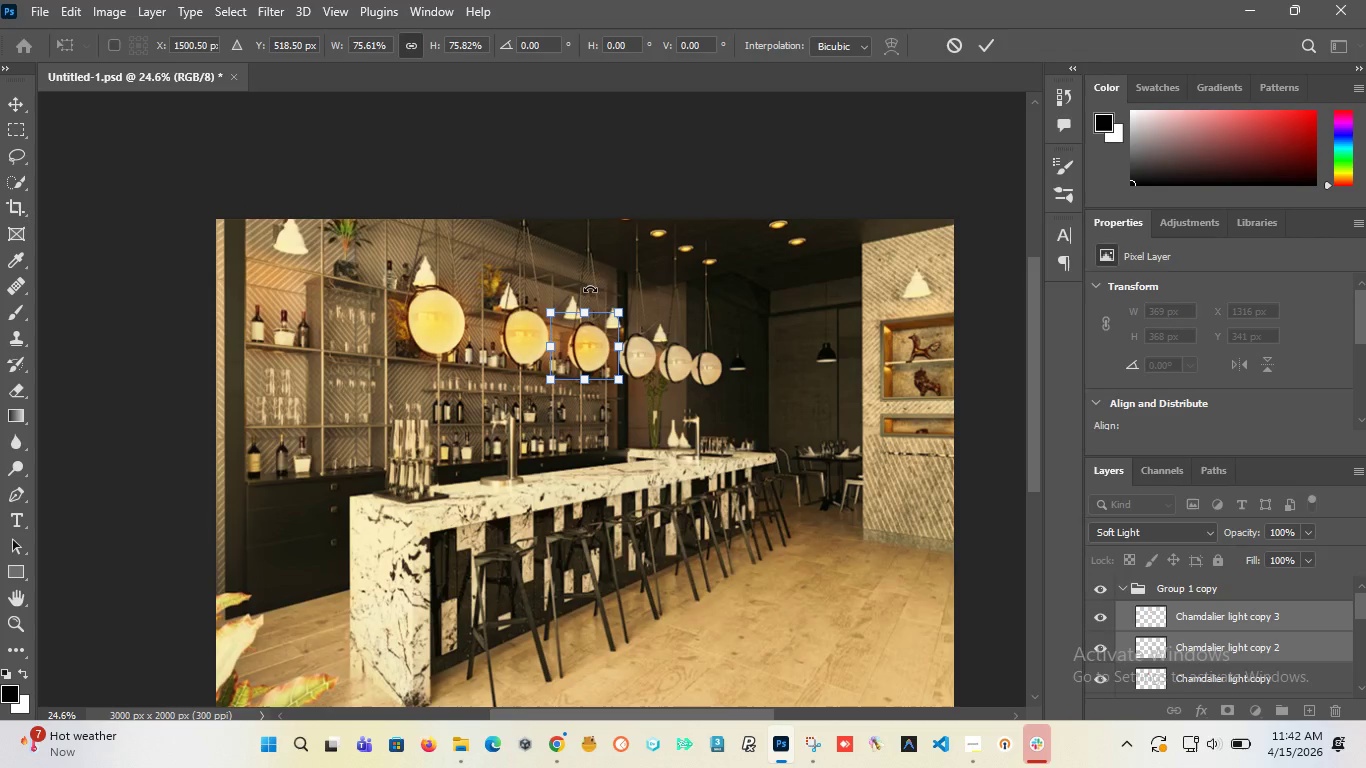 
hold_key(key=ControlLeft, duration=0.66)
scroll: coordinate [595, 354], scroll_direction: up, amount: 9.0
 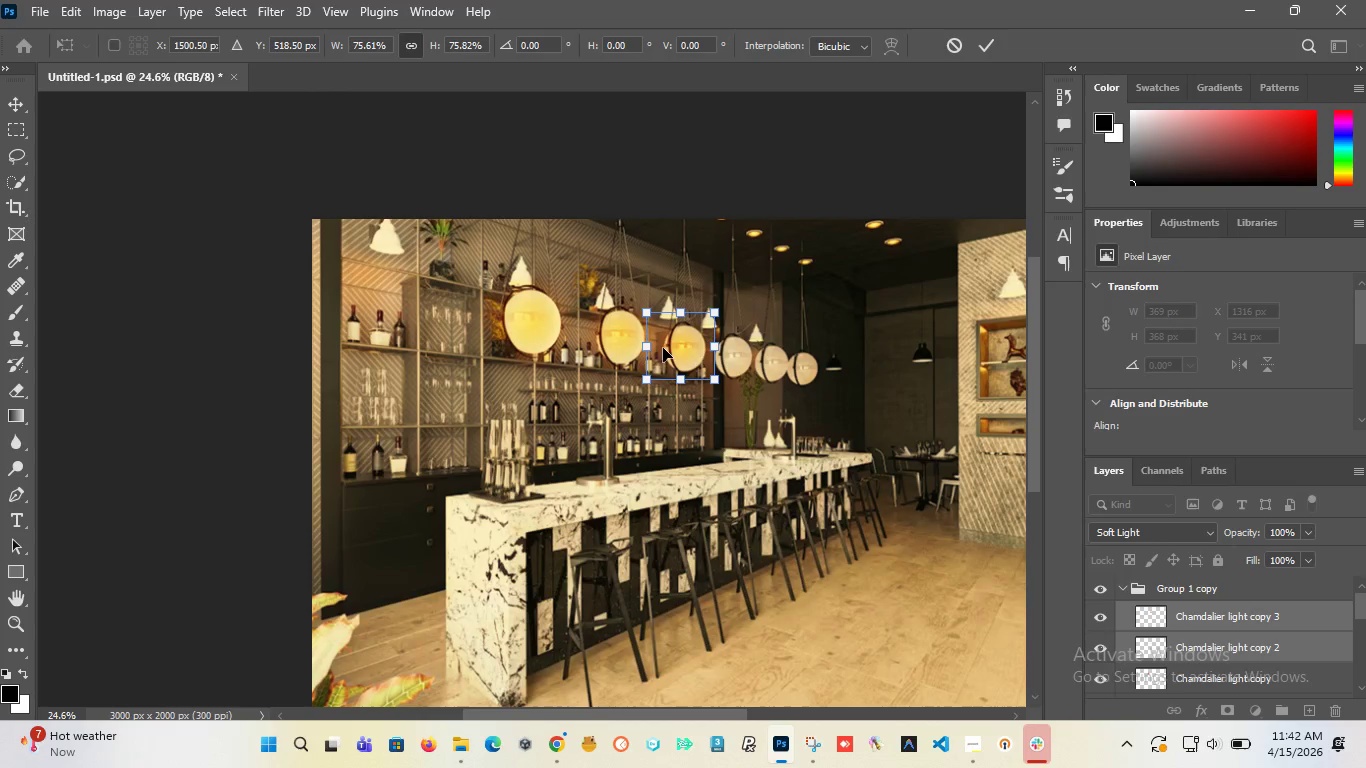 
hold_key(key=AltLeft, duration=0.92)
 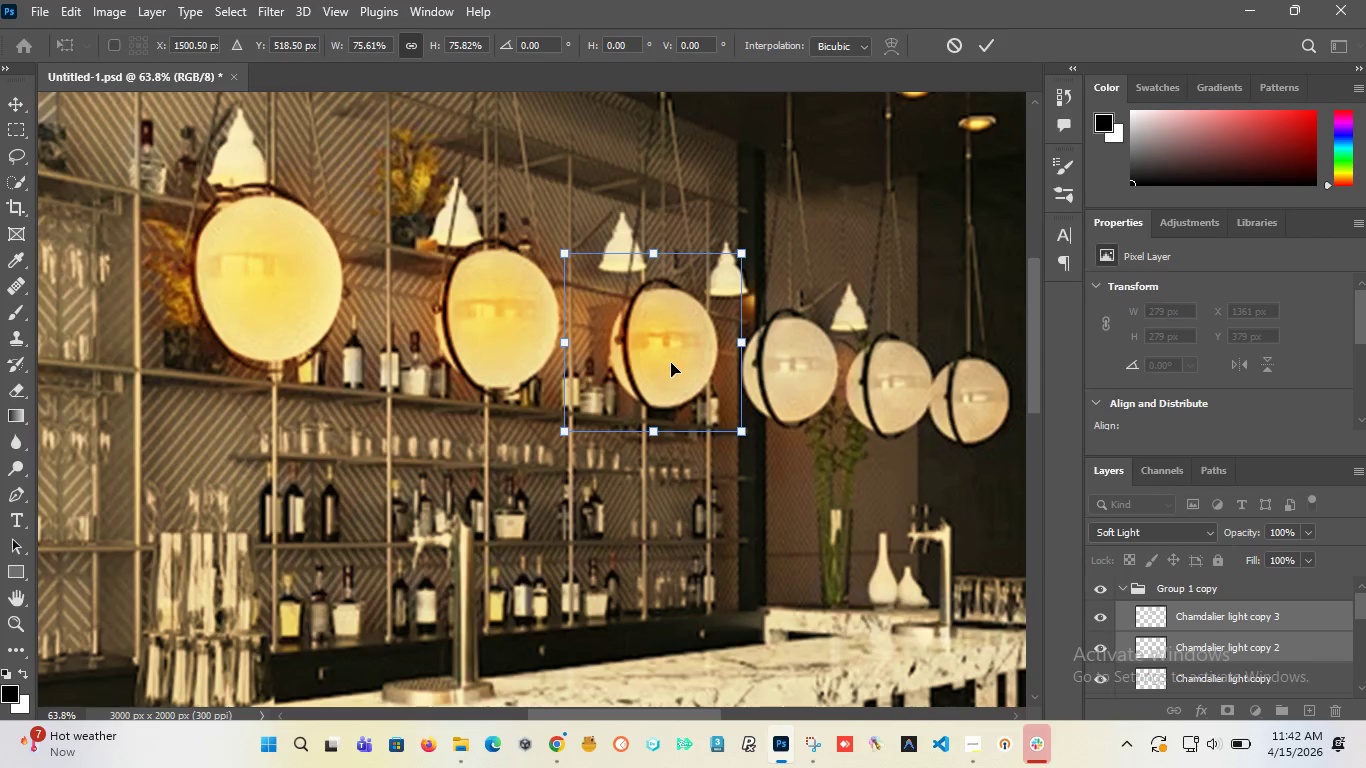 
left_click_drag(start_coordinate=[658, 345], to_coordinate=[705, 359])
 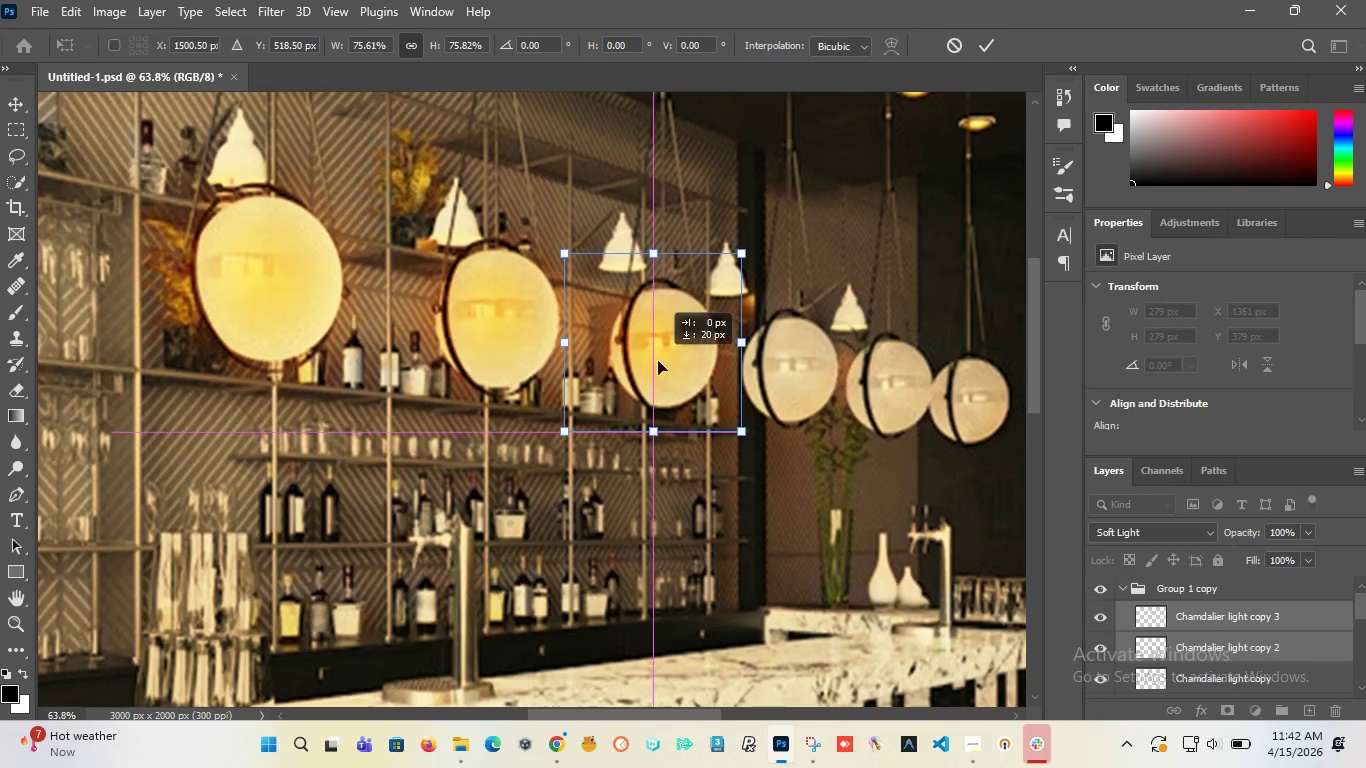 
scroll: coordinate [698, 348], scroll_direction: up, amount: 10.0
 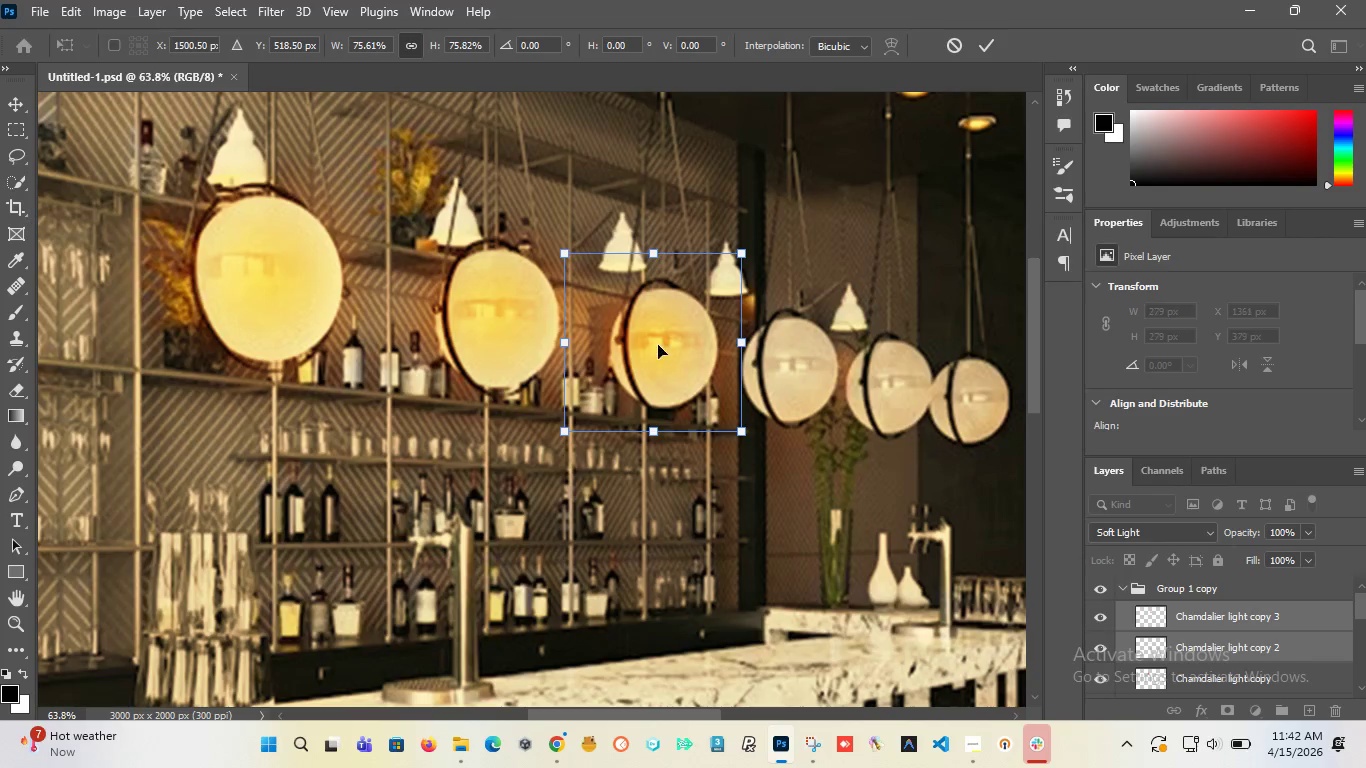 
left_click_drag(start_coordinate=[659, 344], to_coordinate=[677, 352])
 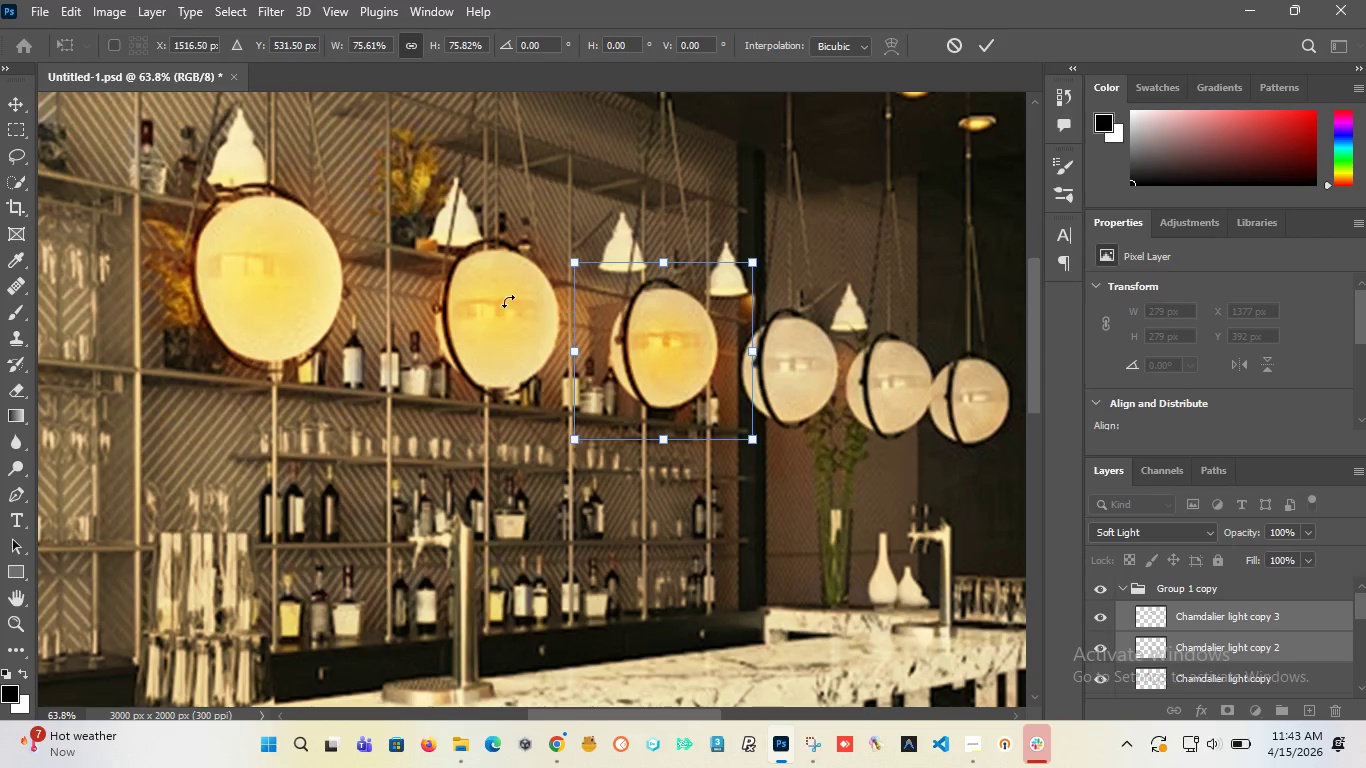 
hold_key(key=AltLeft, duration=1.51)
 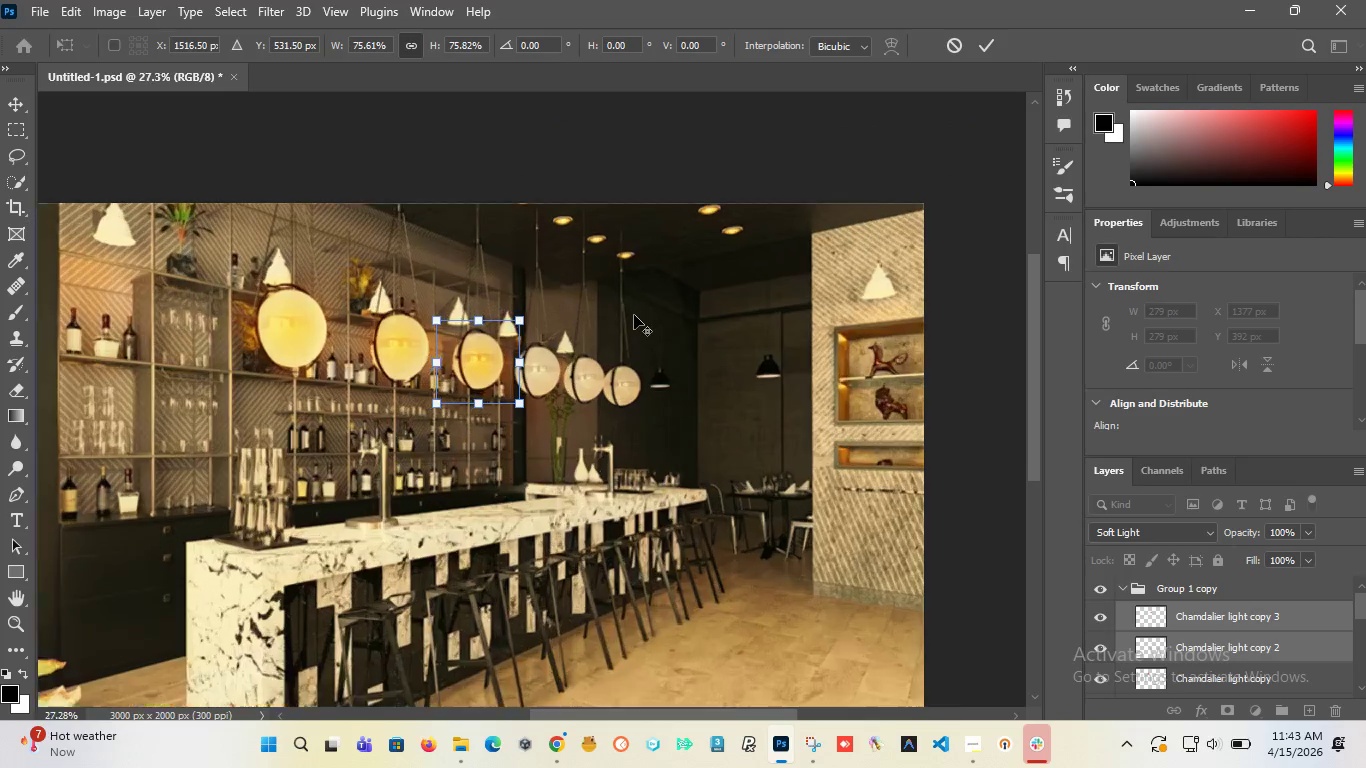 
hold_key(key=AltLeft, duration=1.28)
 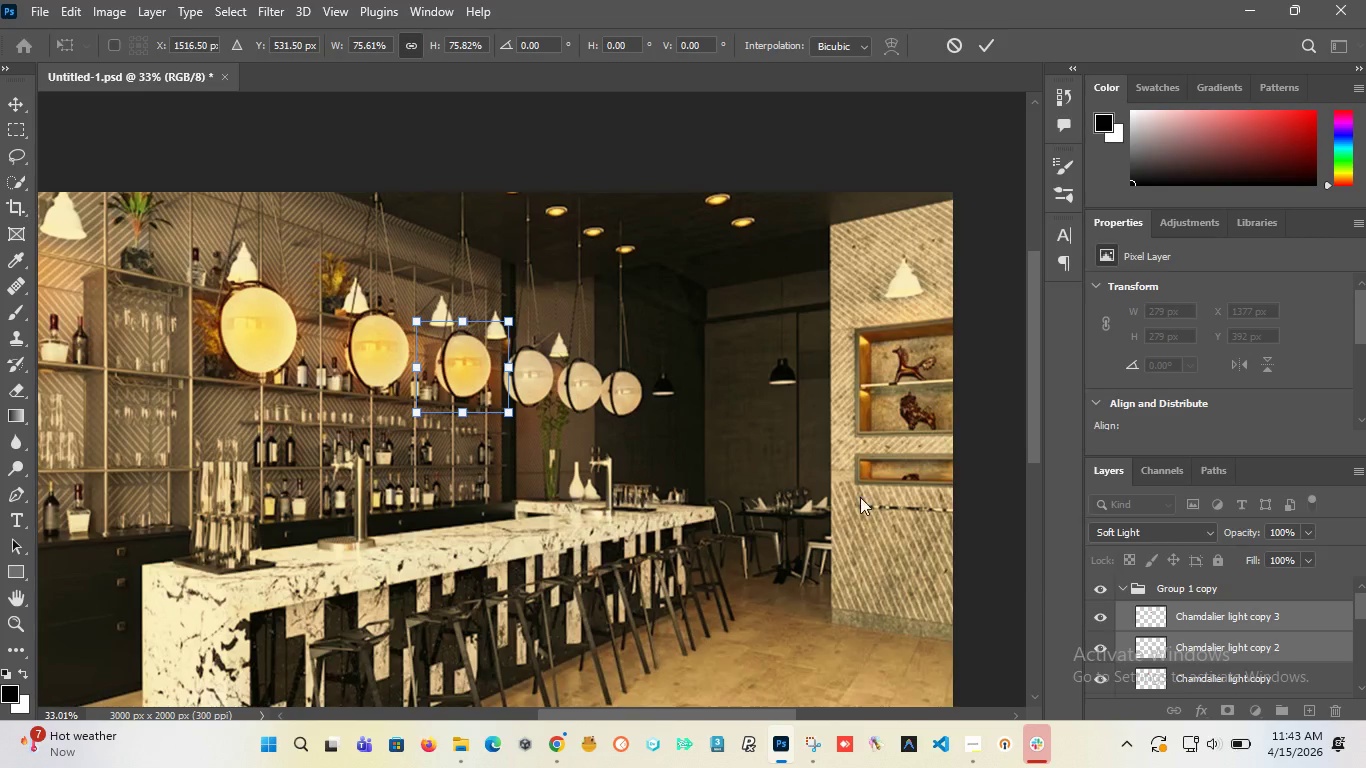 
scroll: coordinate [557, 324], scroll_direction: down, amount: 18.0
 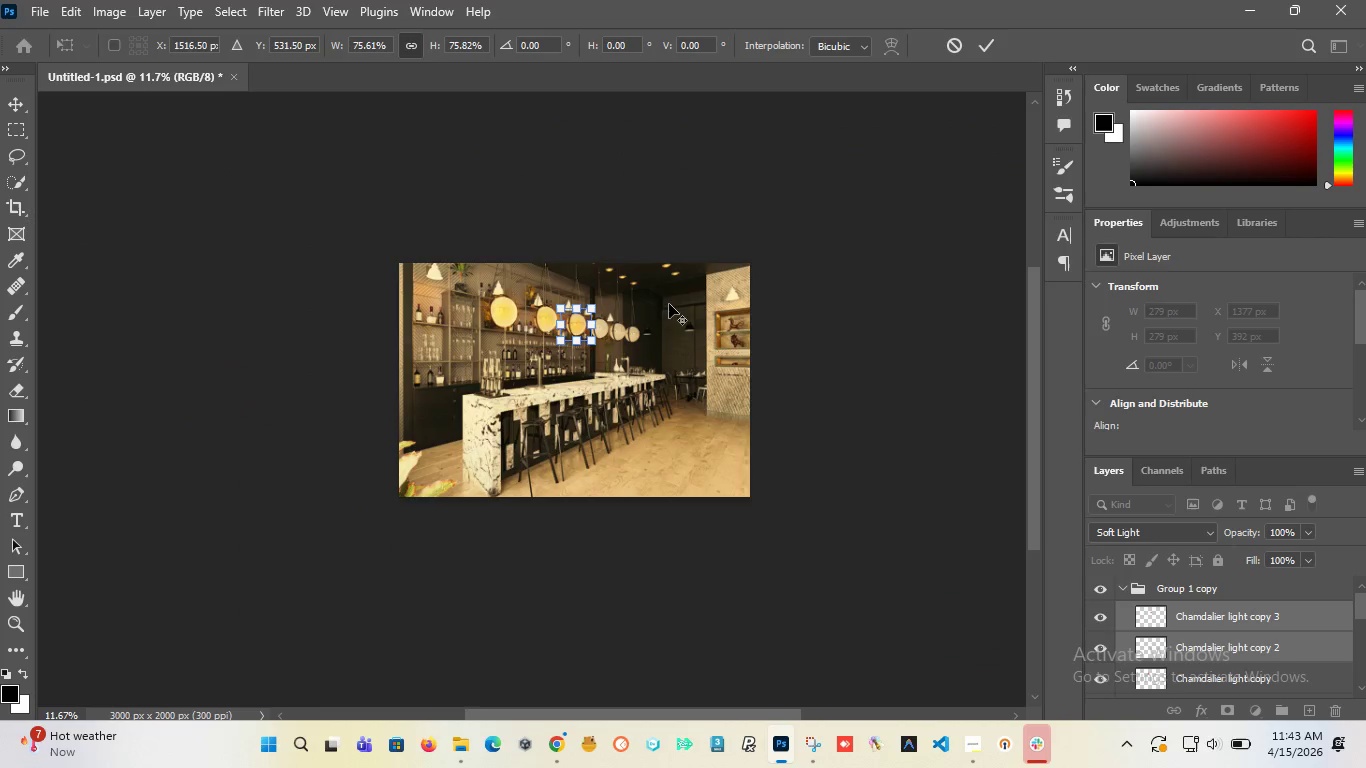 
scroll: coordinate [634, 315], scroll_direction: up, amount: 11.0
 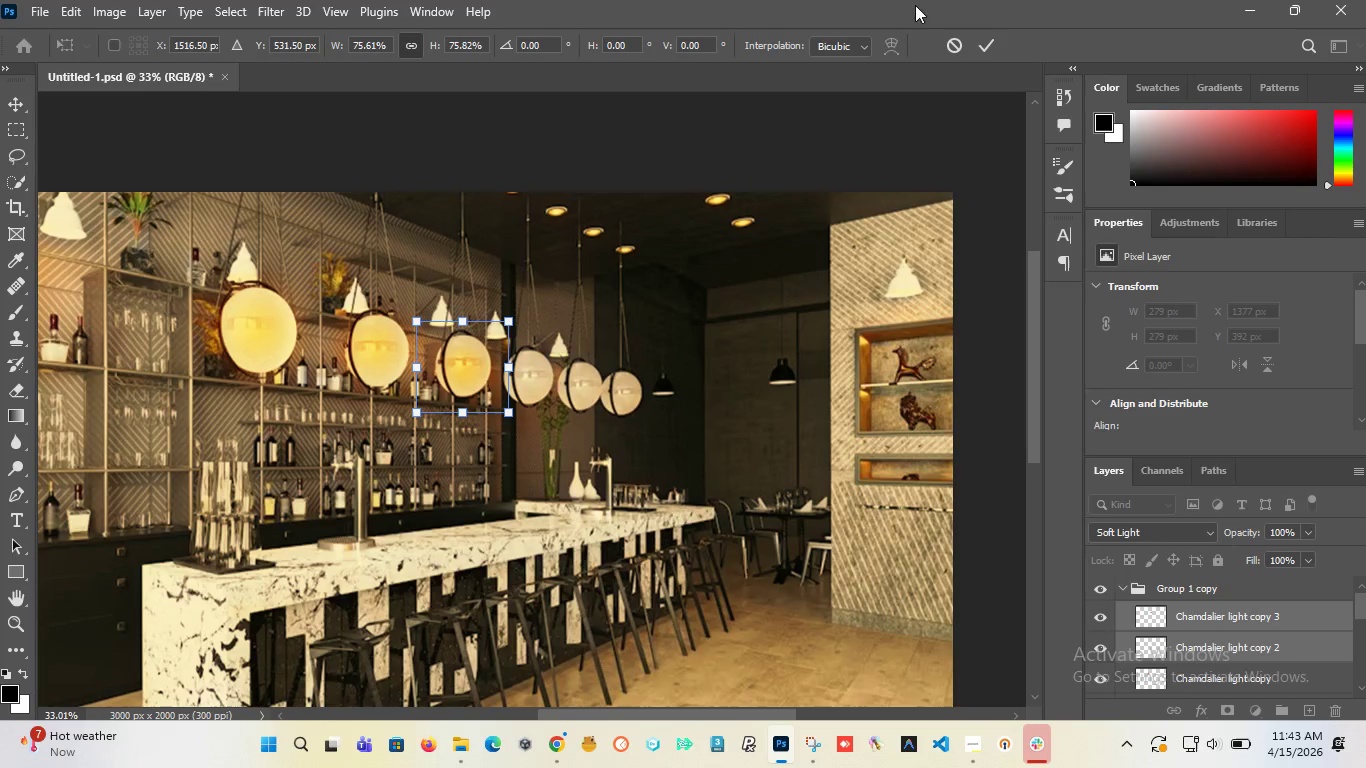 
left_click([988, 49])
 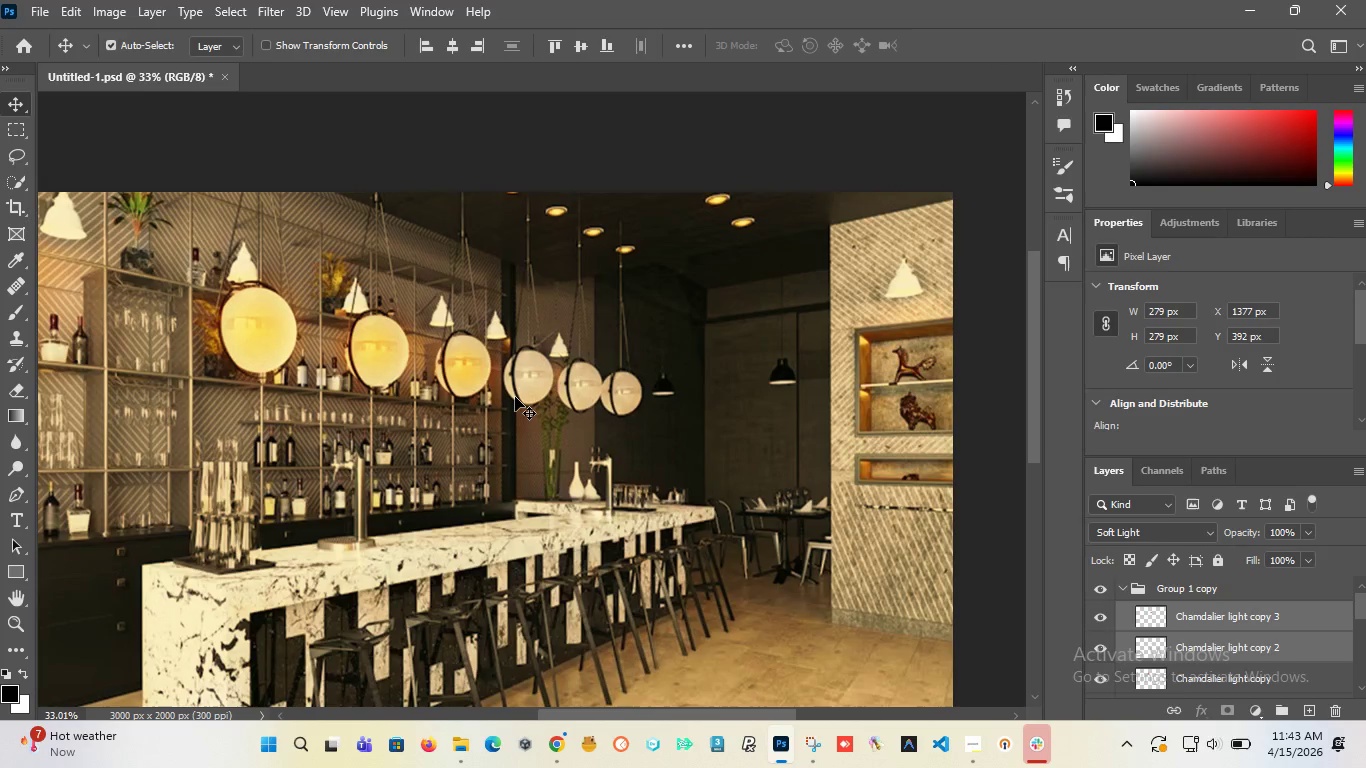 
key(Control+T)
 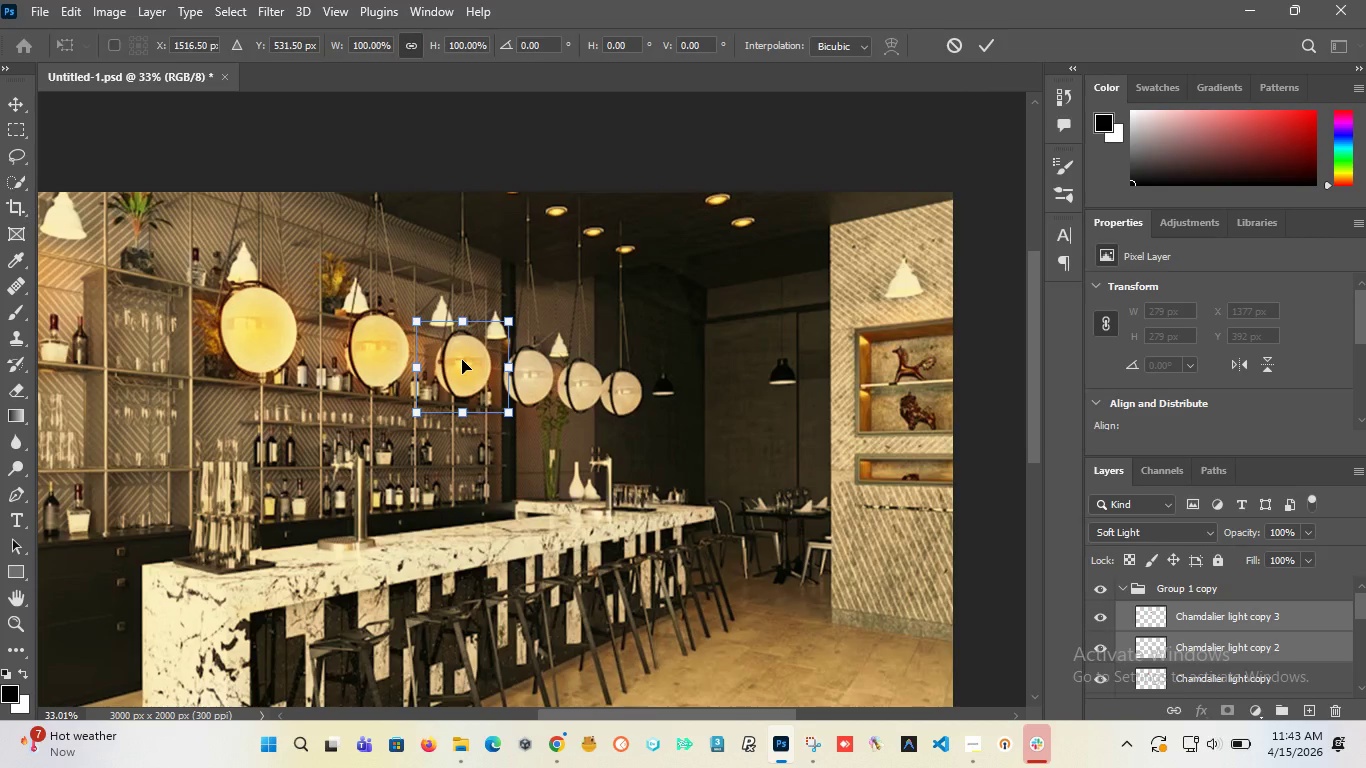 
left_click_drag(start_coordinate=[462, 364], to_coordinate=[534, 400])
 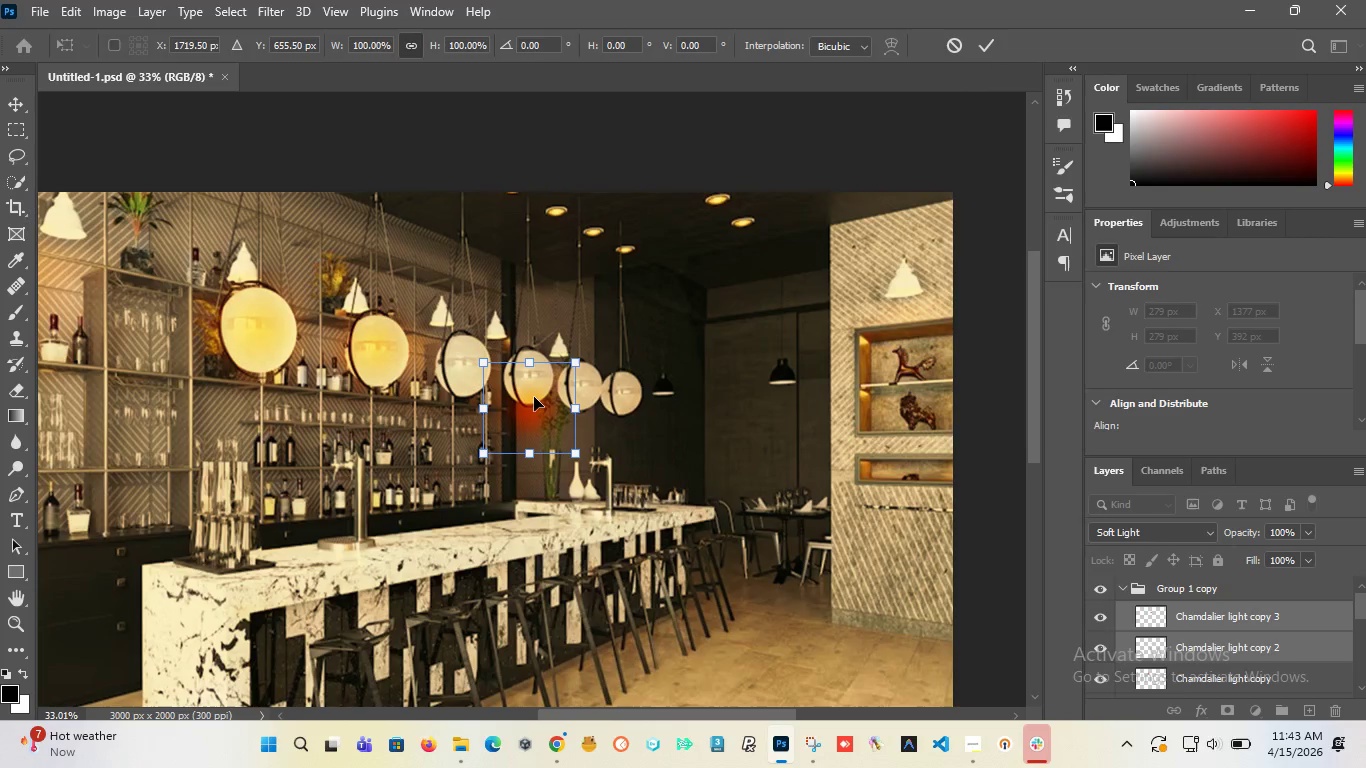 
key(Control+Z)
 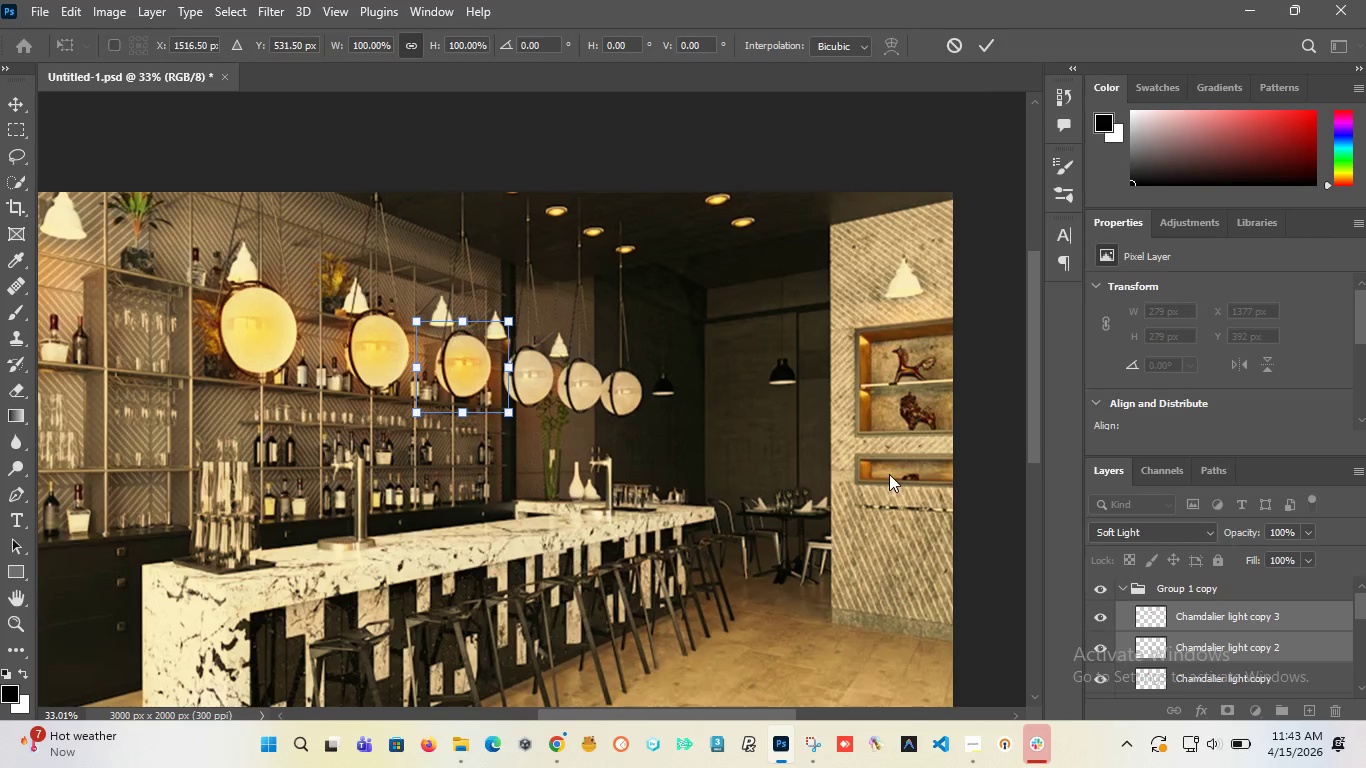 
key(Control+J)
 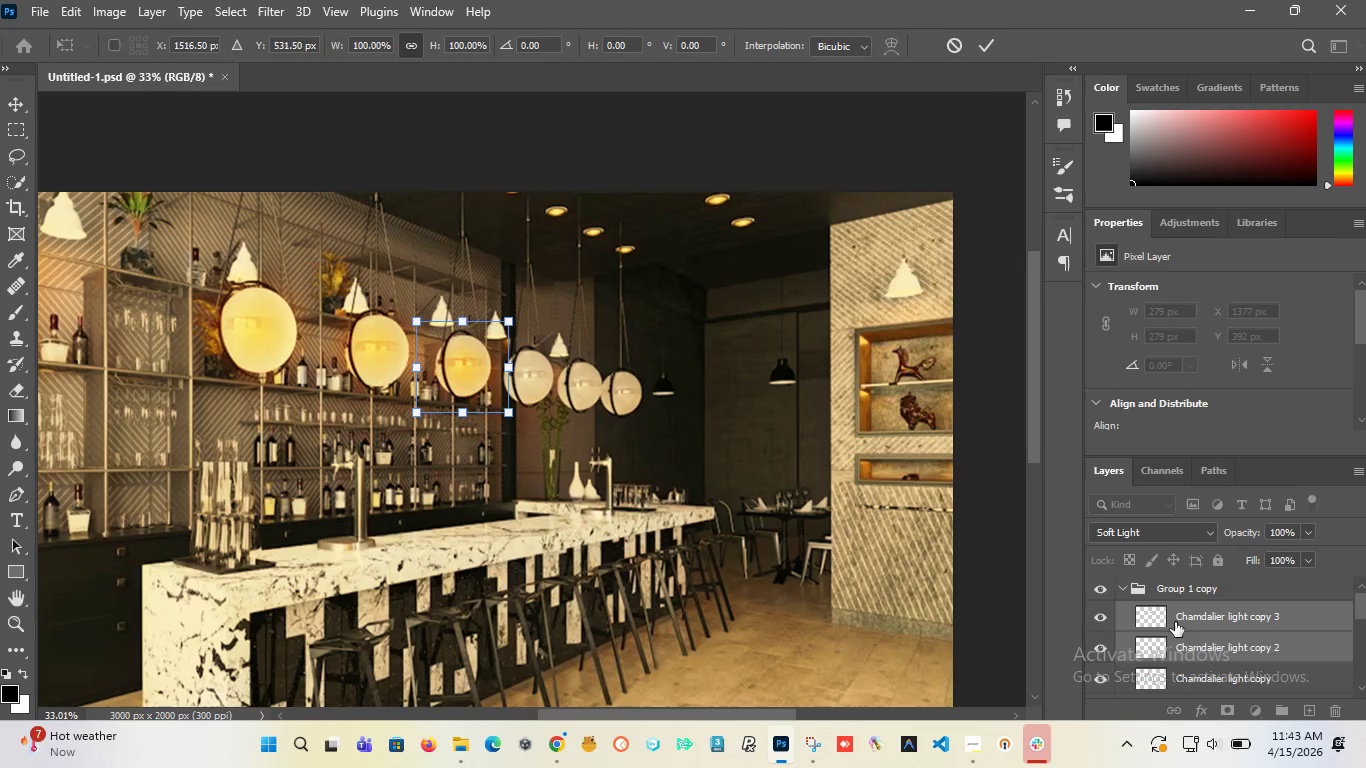 
scroll: coordinate [1176, 649], scroll_direction: none, amount: 0.0
 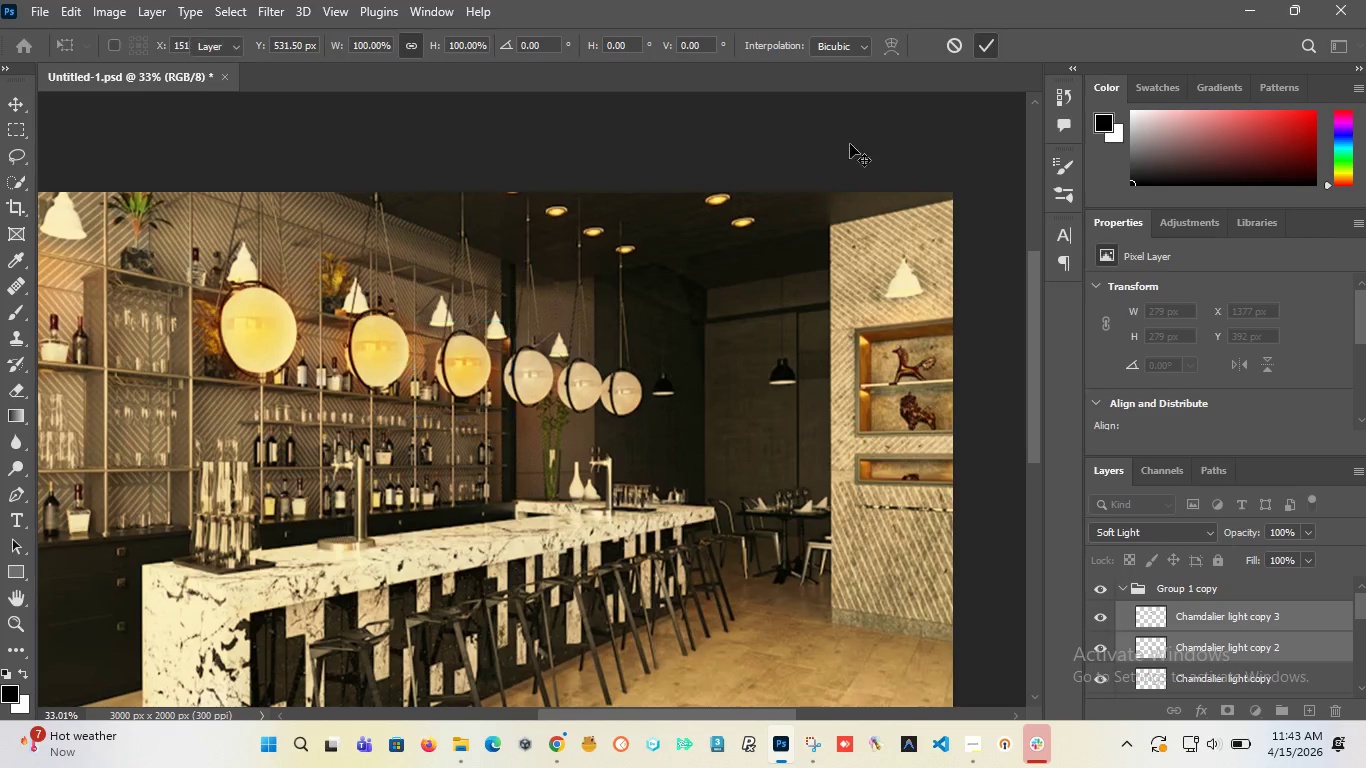 
key(Control+J)
 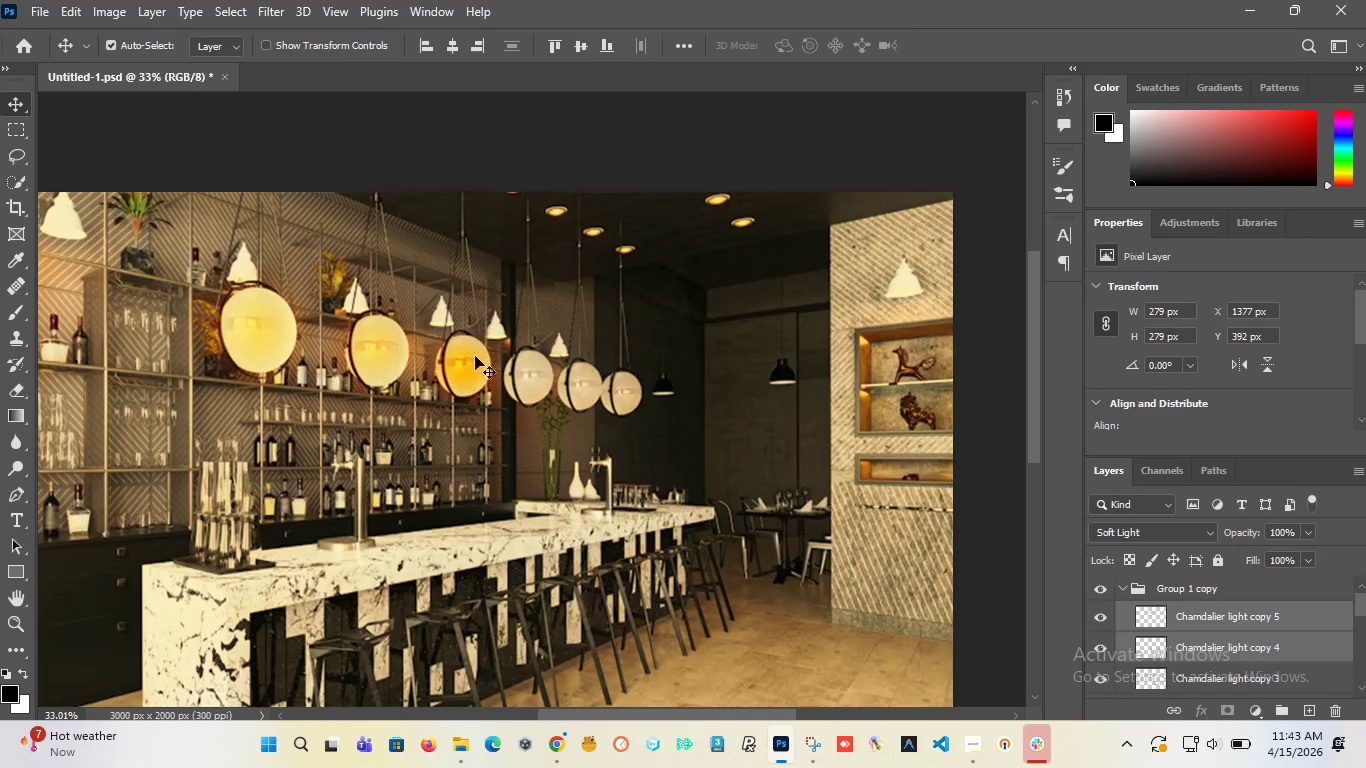 
left_click_drag(start_coordinate=[463, 367], to_coordinate=[525, 373])
 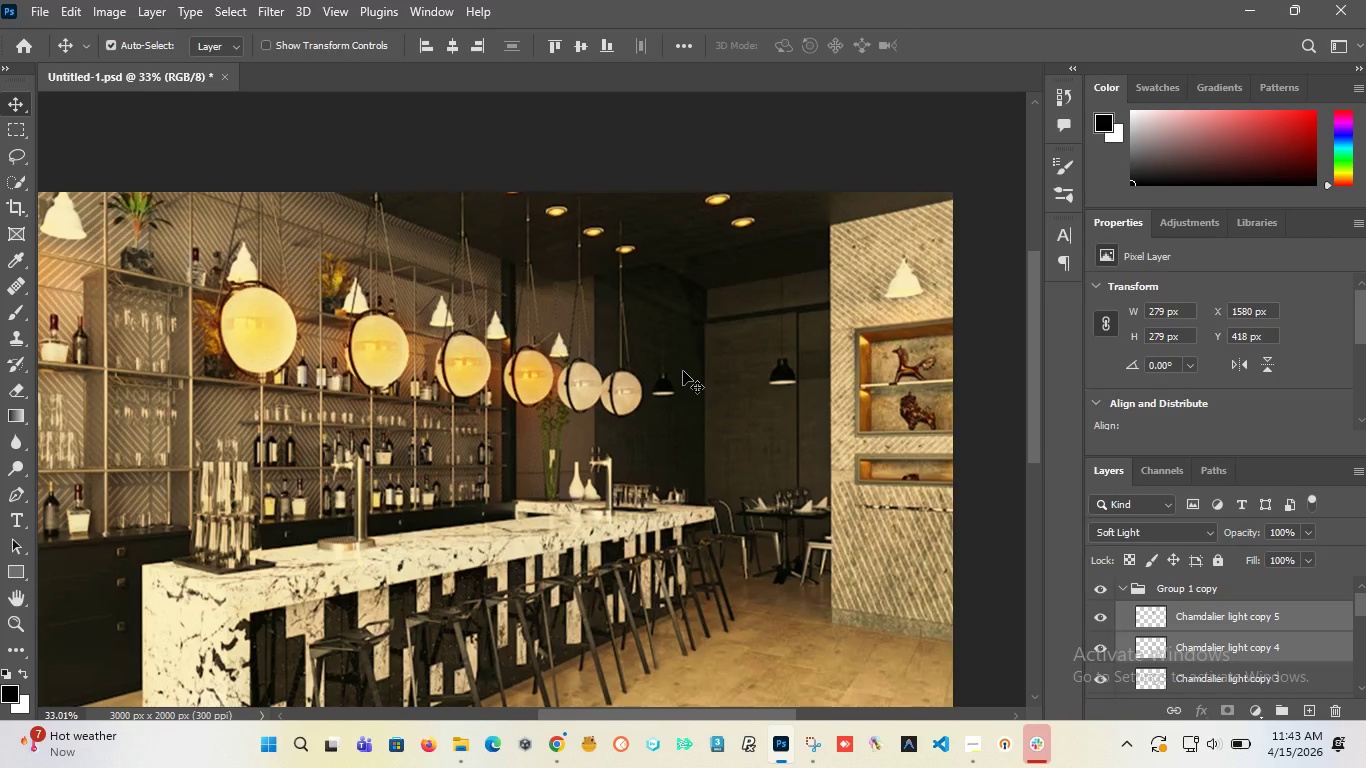 
key(Control+T)
 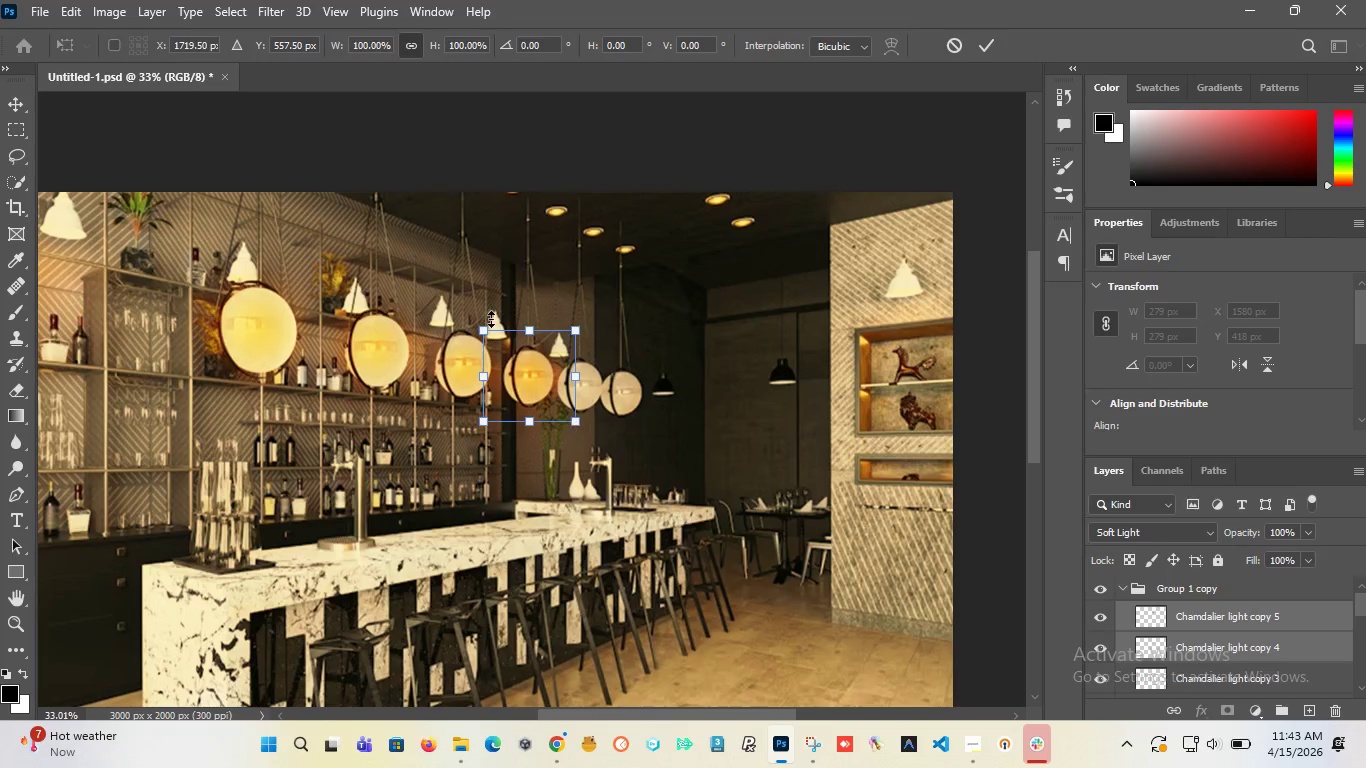 
hold_key(key=AltLeft, duration=1.41)
scroll: coordinate [545, 377], scroll_direction: up, amount: 9.0
 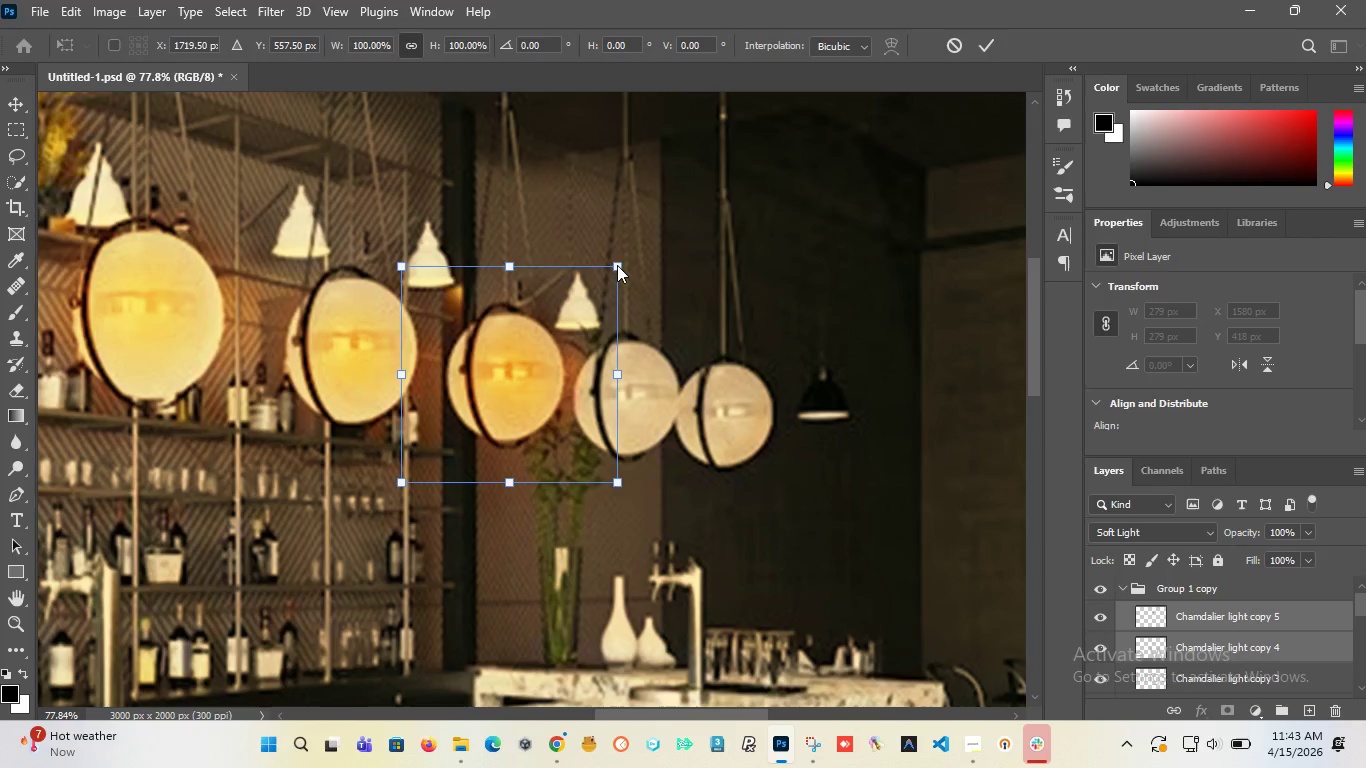 
left_click_drag(start_coordinate=[617, 265], to_coordinate=[564, 294])
 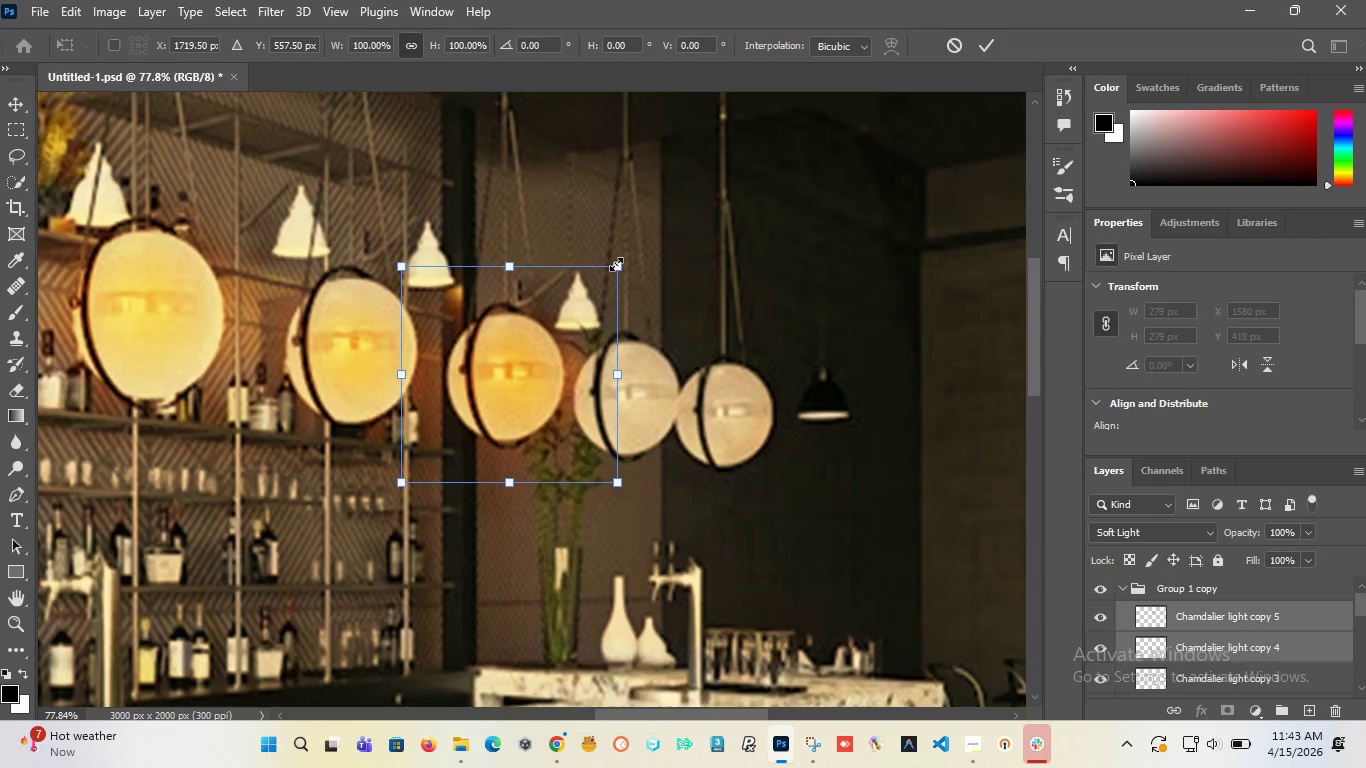 
left_click_drag(start_coordinate=[616, 264], to_coordinate=[562, 299])
 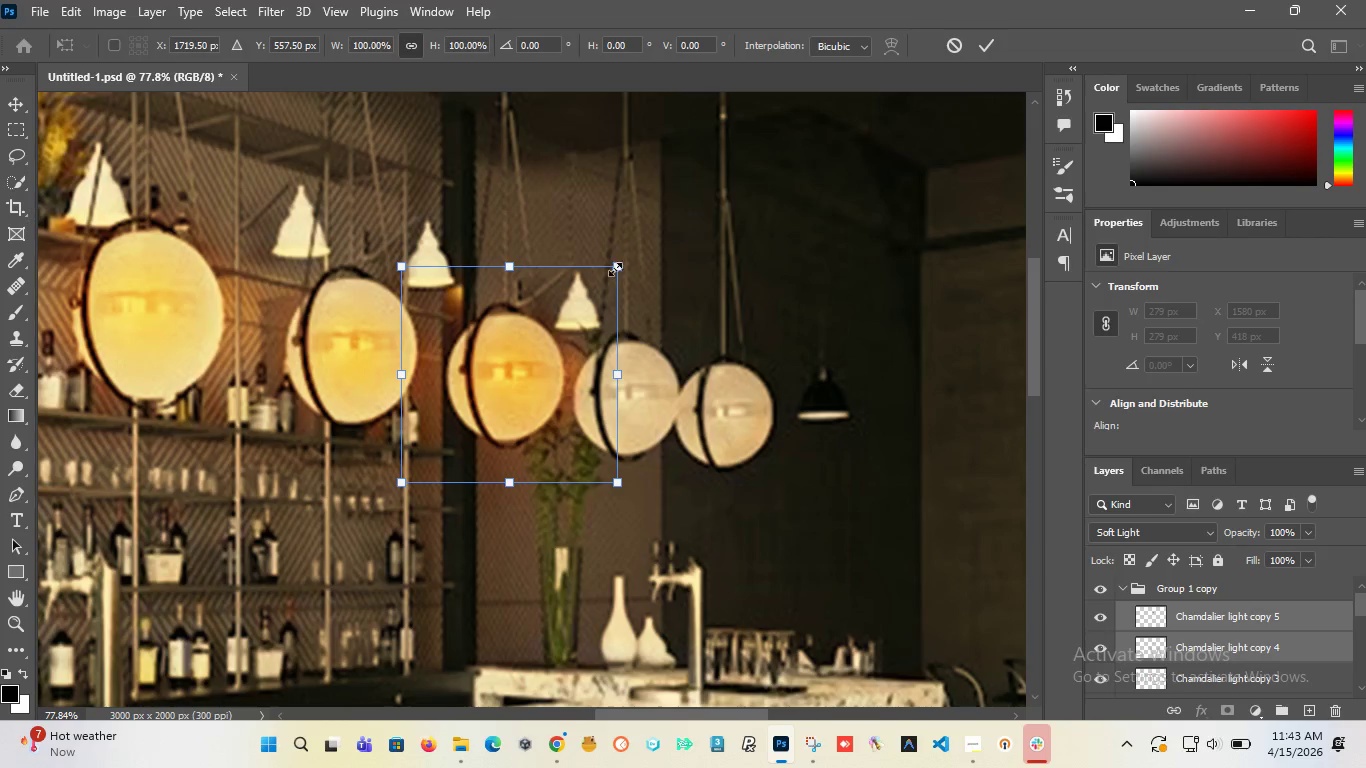 
left_click_drag(start_coordinate=[621, 269], to_coordinate=[581, 295])
 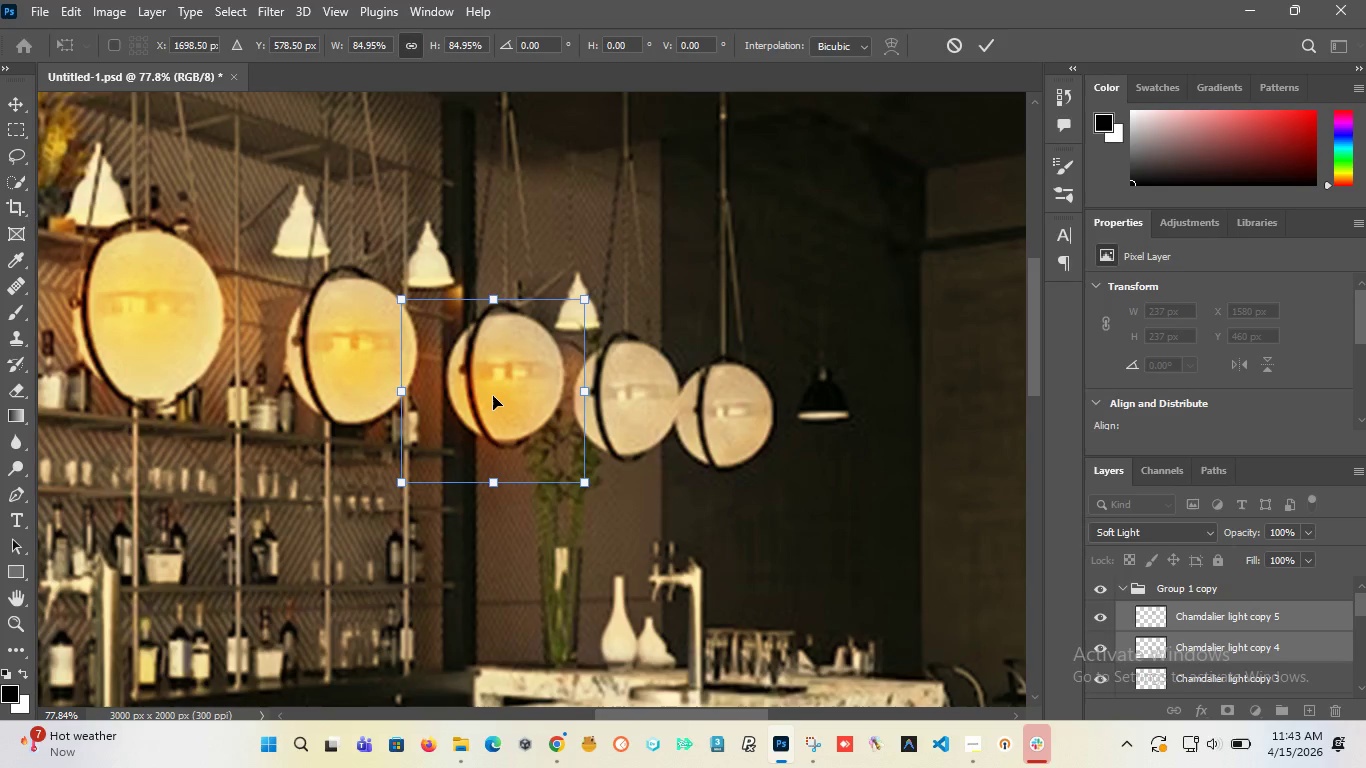 
left_click_drag(start_coordinate=[493, 396], to_coordinate=[510, 382])
 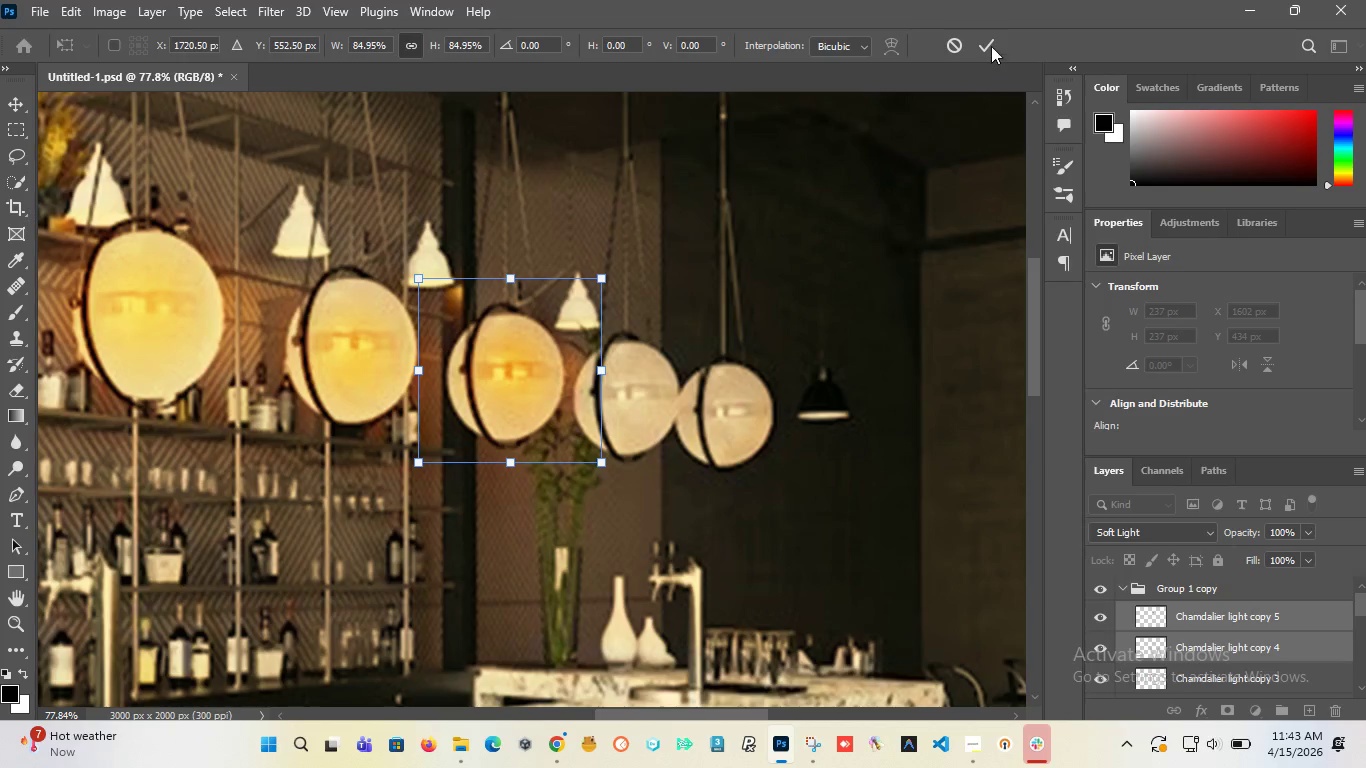 
left_click([990, 43])
 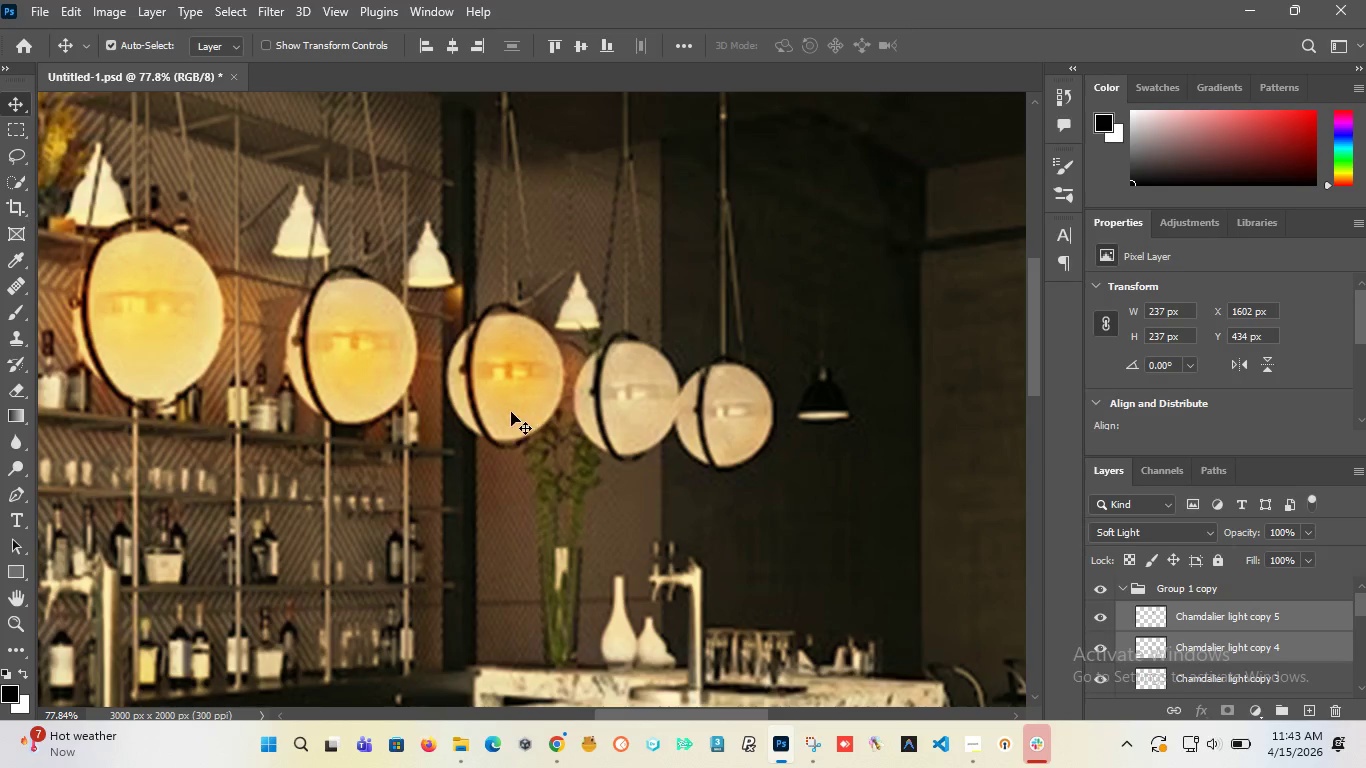 
hold_key(key=AltLeft, duration=1.53)
 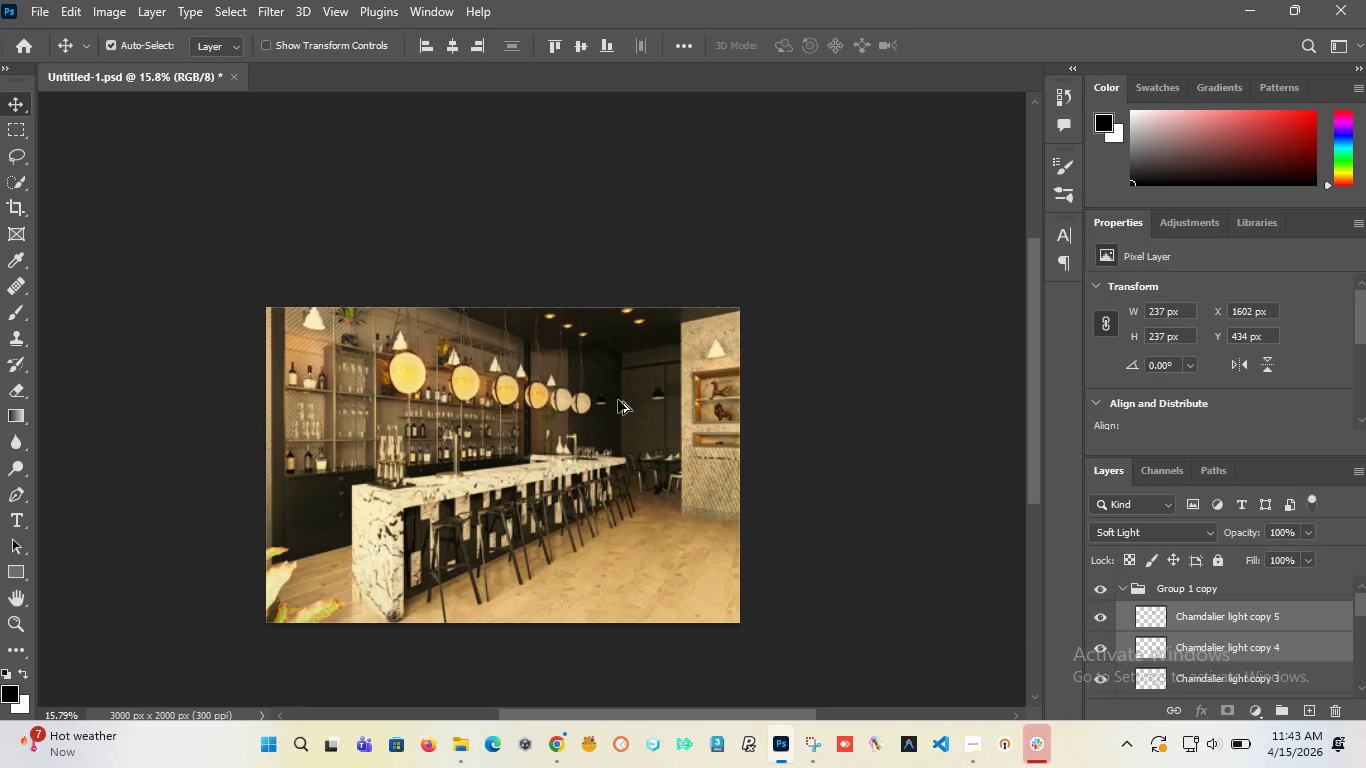 
hold_key(key=AltLeft, duration=1.51)
 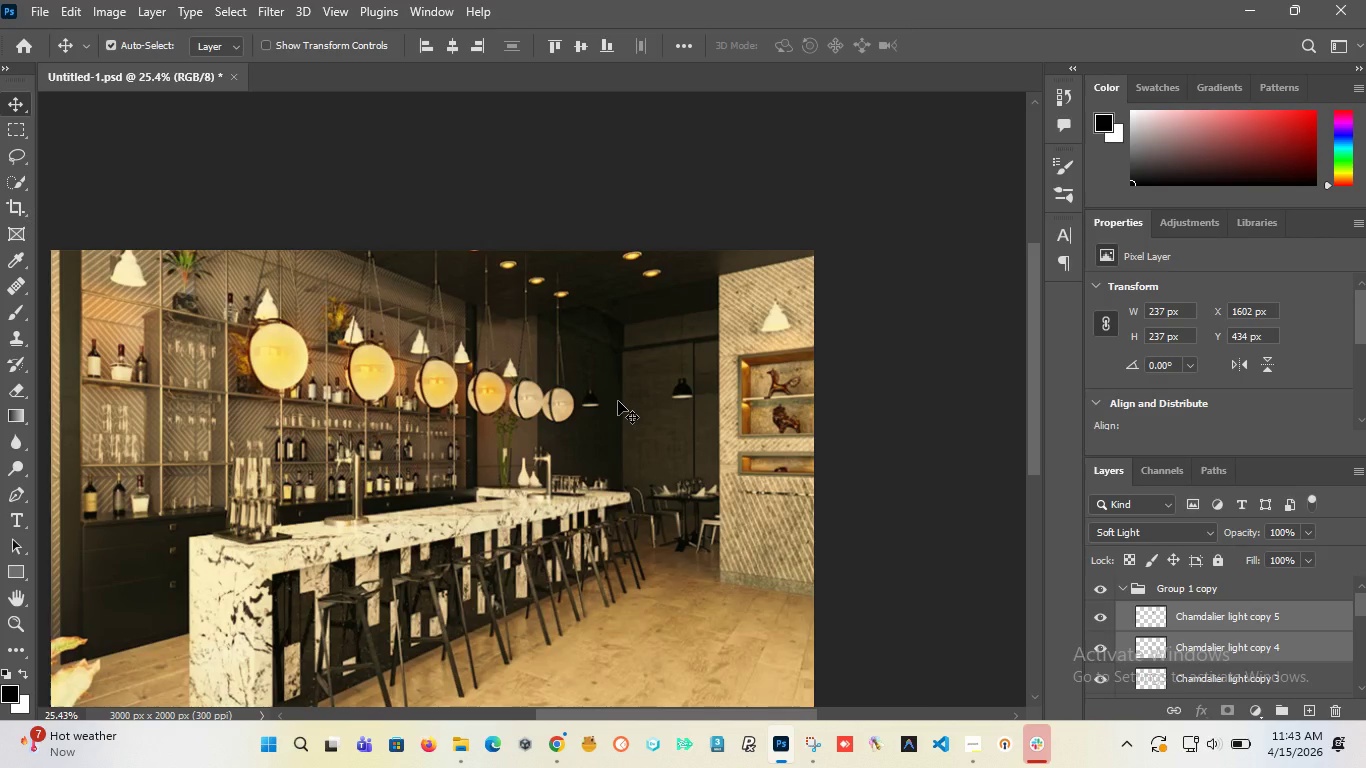 
scroll: coordinate [620, 376], scroll_direction: down, amount: 17.0
 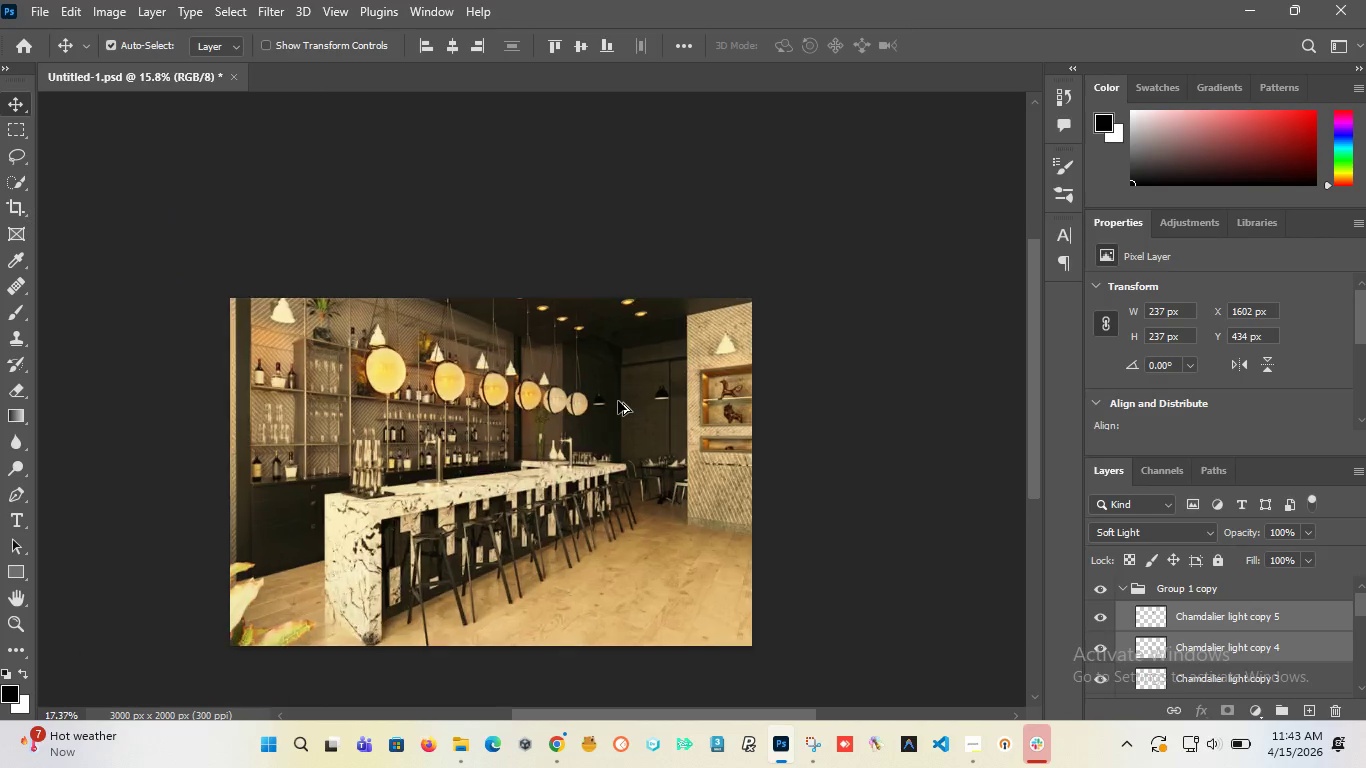 
scroll: coordinate [618, 401], scroll_direction: up, amount: 5.0
 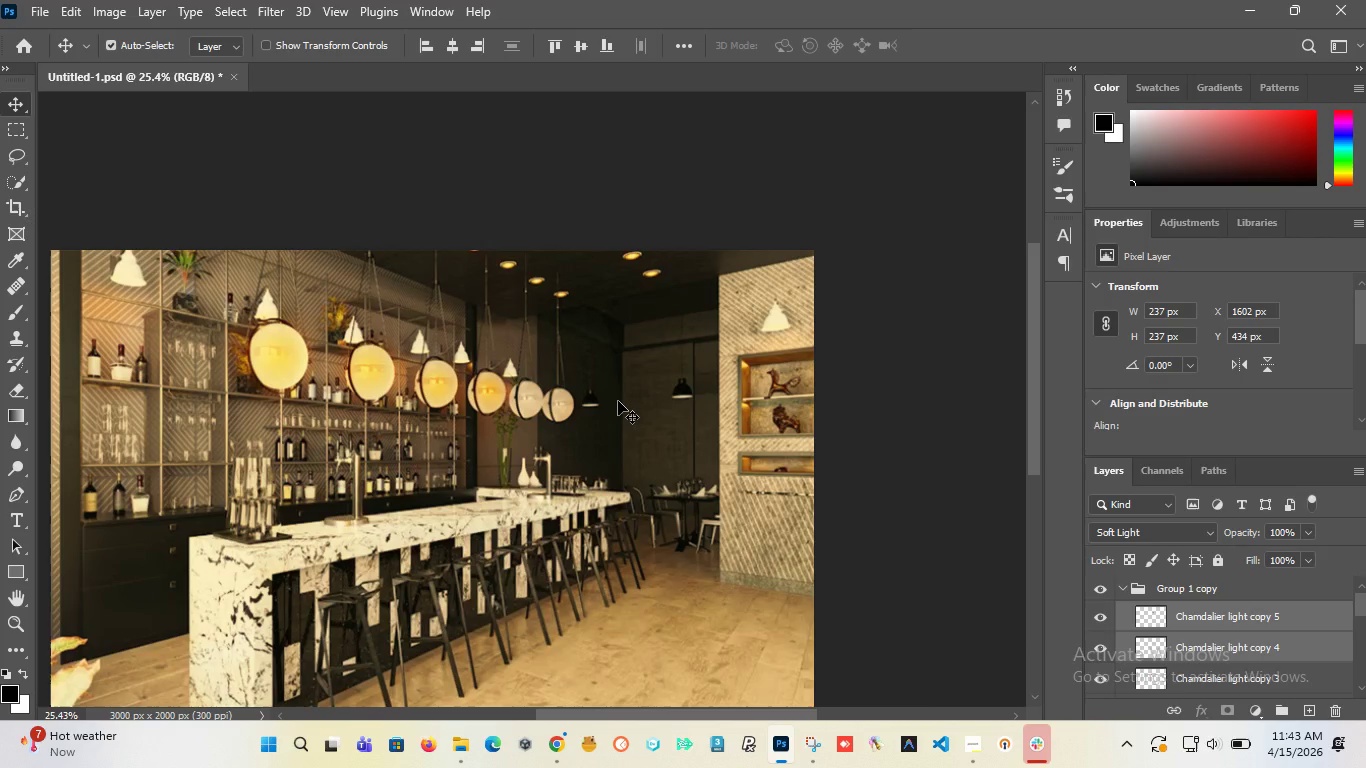 
wait(18.18)
 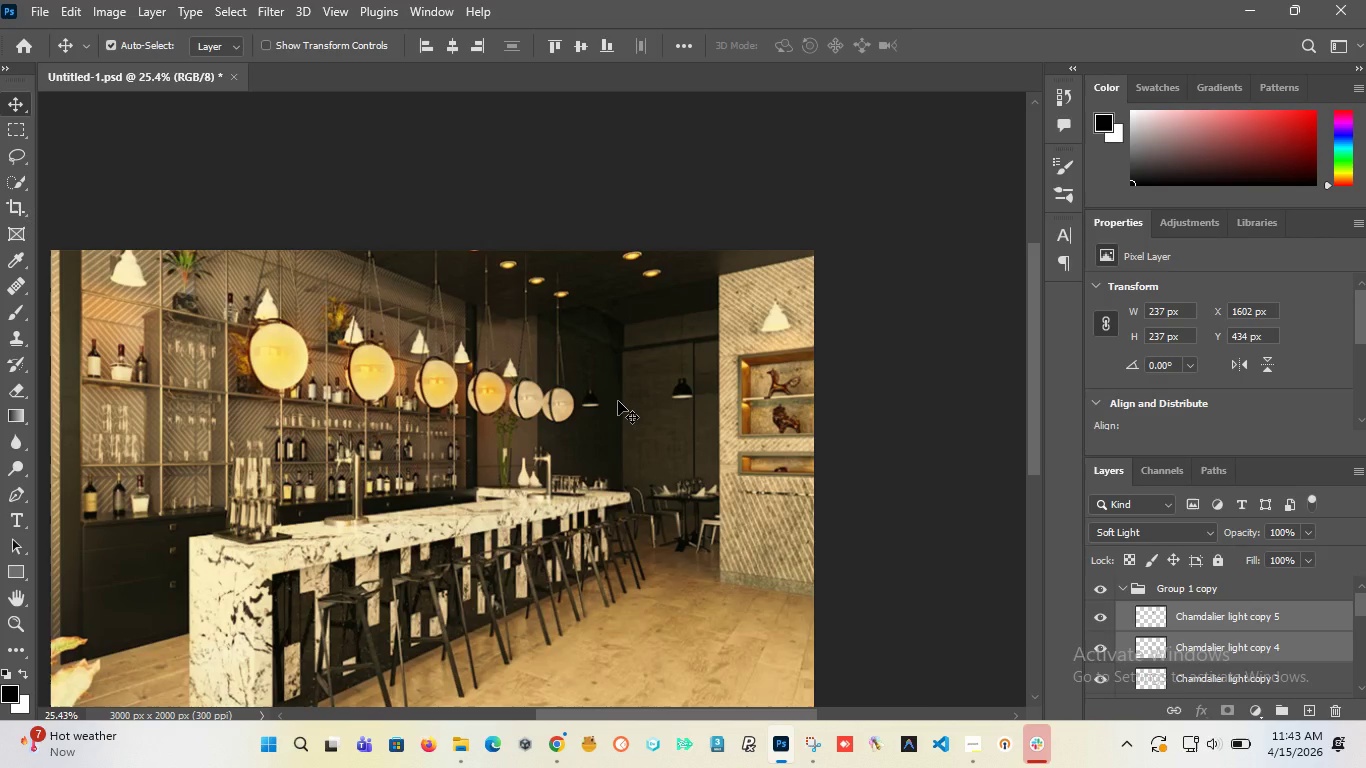 
hold_key(key=AltLeft, duration=1.53)
 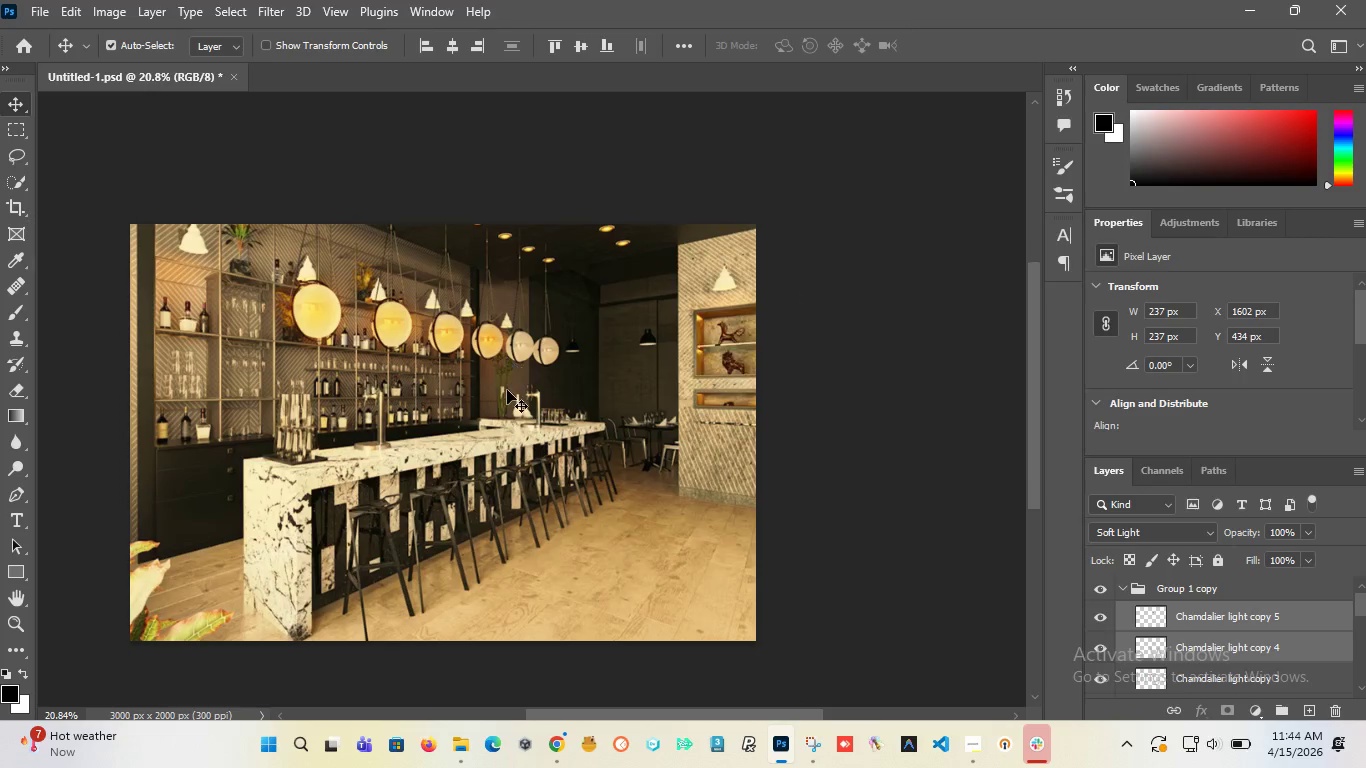 
hold_key(key=AltLeft, duration=0.39)
 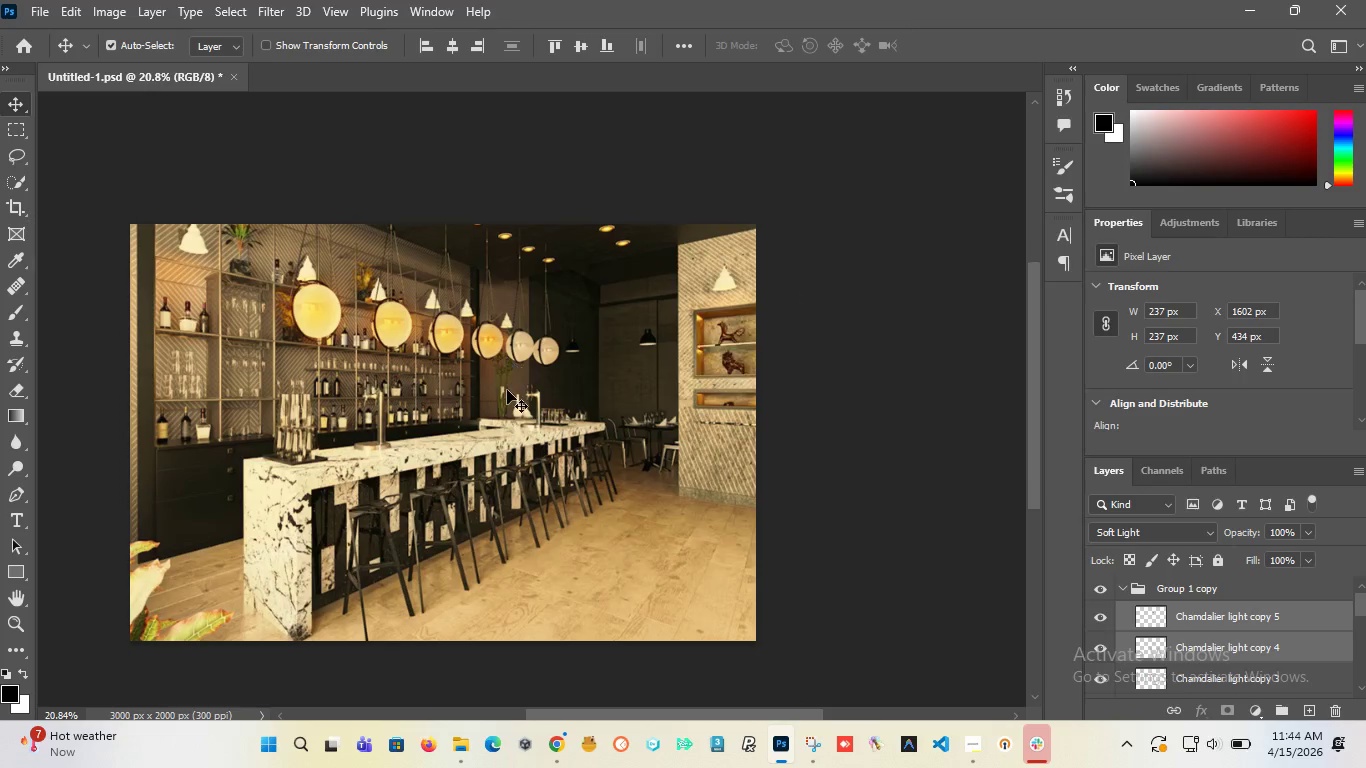 
scroll: coordinate [491, 373], scroll_direction: down, amount: 2.0
 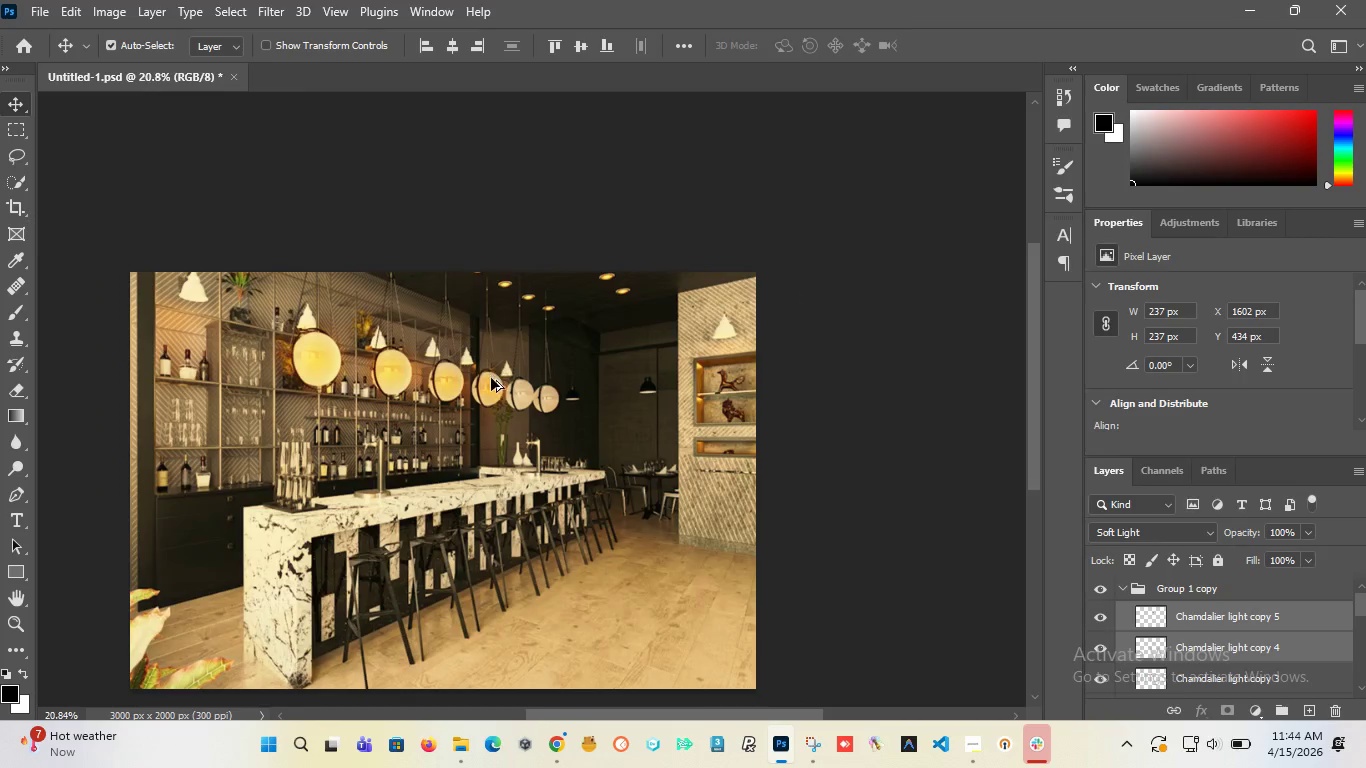 
hold_key(key=AltLeft, duration=1.52)
scroll: coordinate [484, 349], scroll_direction: down, amount: 2.0
 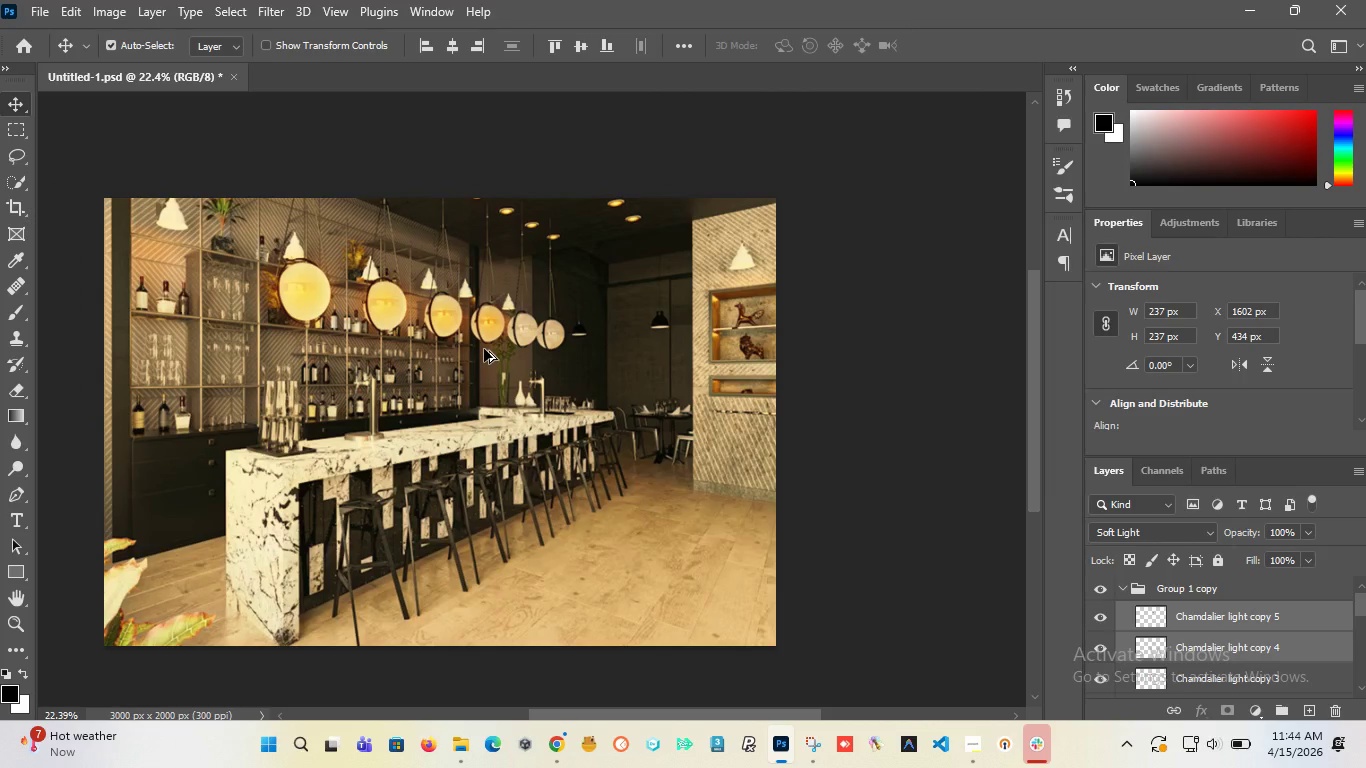 
hold_key(key=AltLeft, duration=1.5)
scroll: coordinate [484, 349], scroll_direction: down, amount: 4.0
 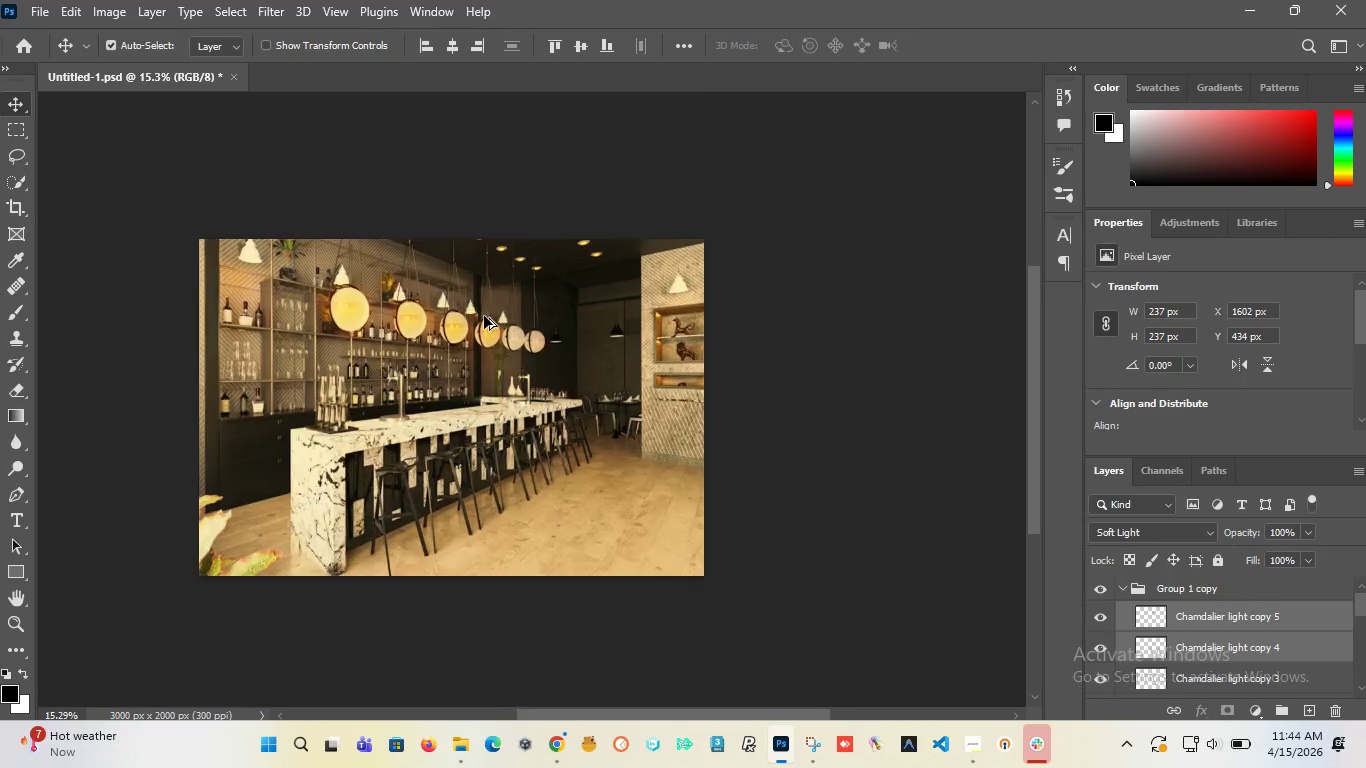 
hold_key(key=AltLeft, duration=1.51)
scroll: coordinate [484, 315], scroll_direction: up, amount: 6.0
 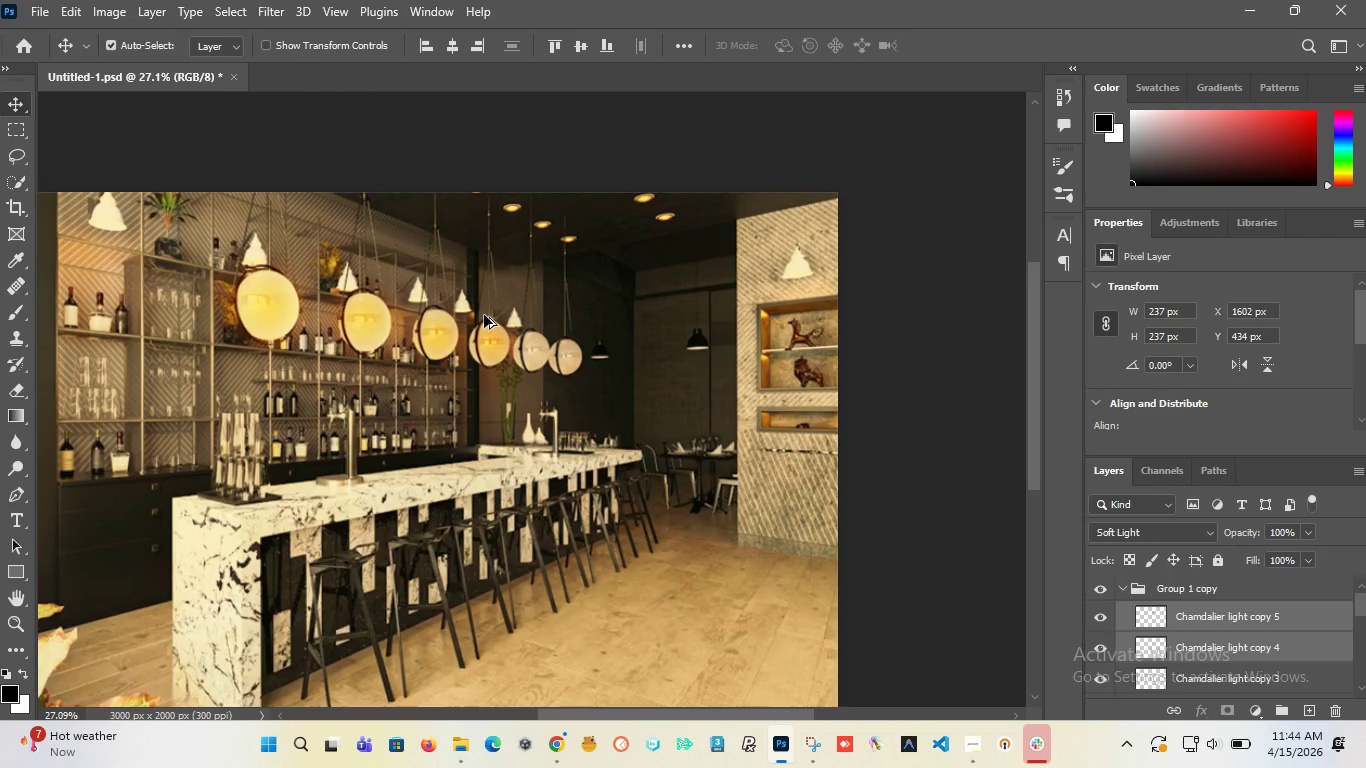 
hold_key(key=AltLeft, duration=1.5)
 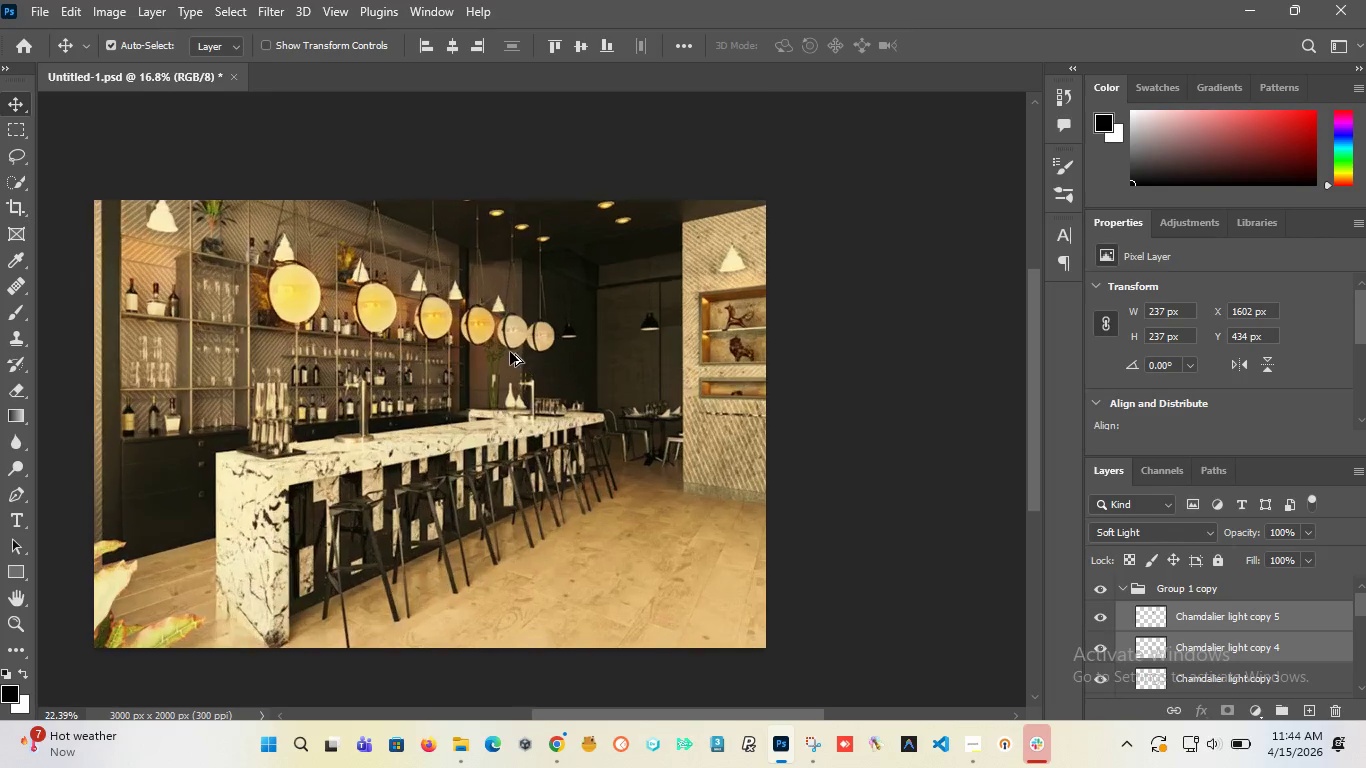 
hold_key(key=AltLeft, duration=1.5)
 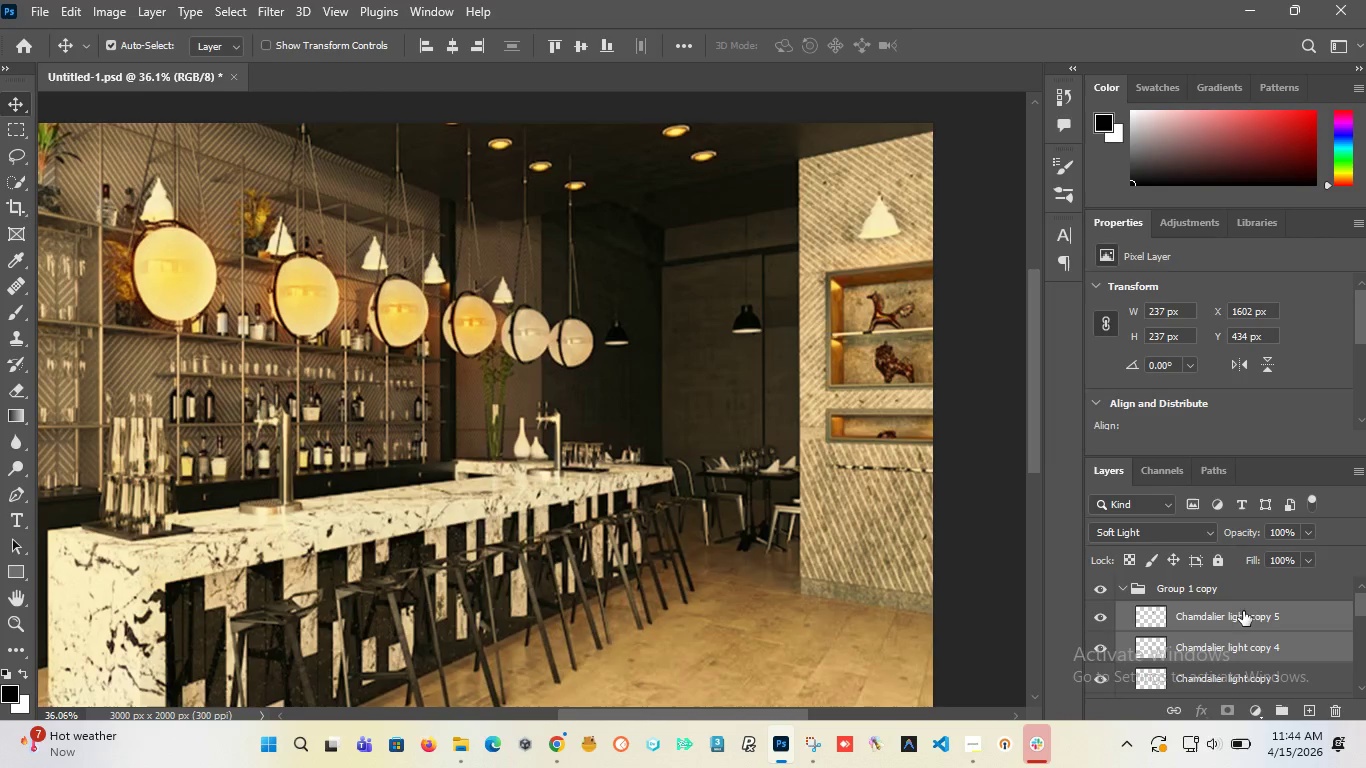 
scroll: coordinate [484, 315], scroll_direction: down, amount: 5.0
 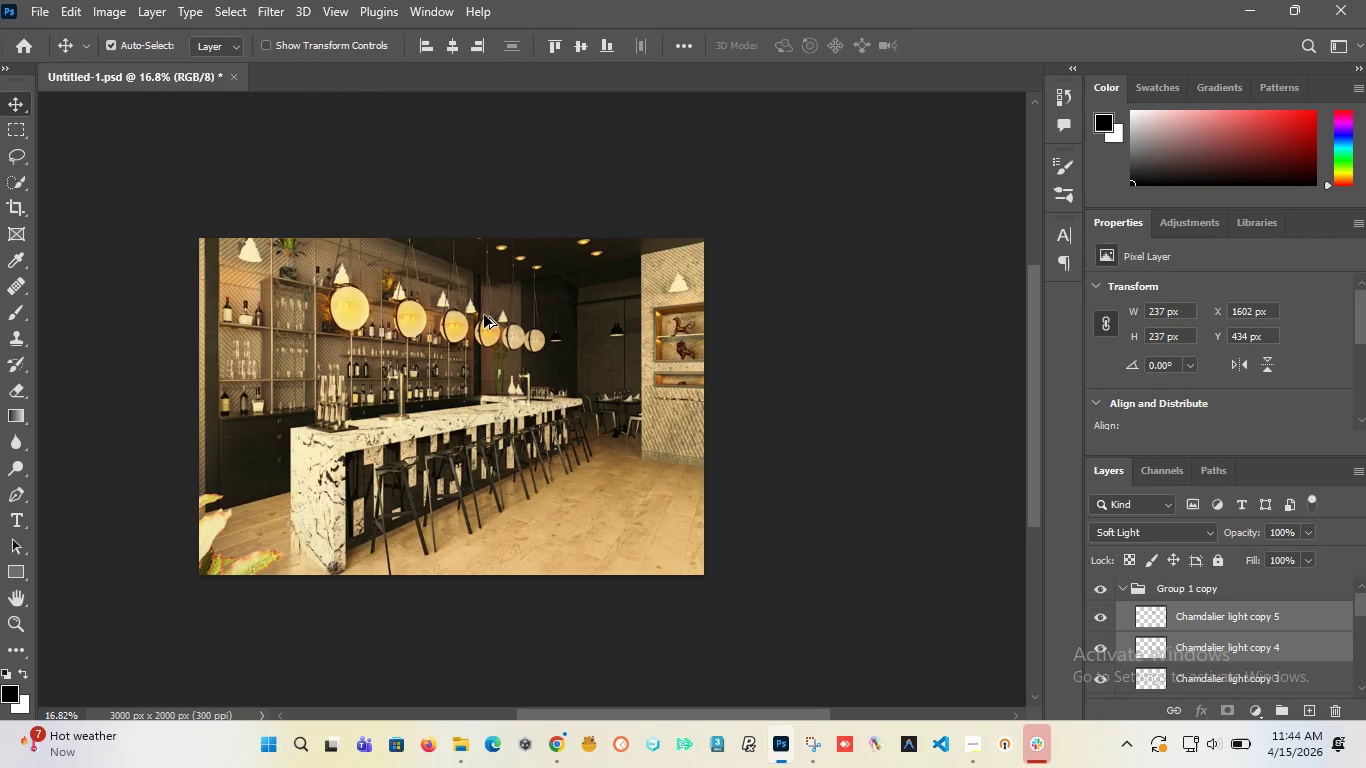 
key(Alt+AltLeft)
 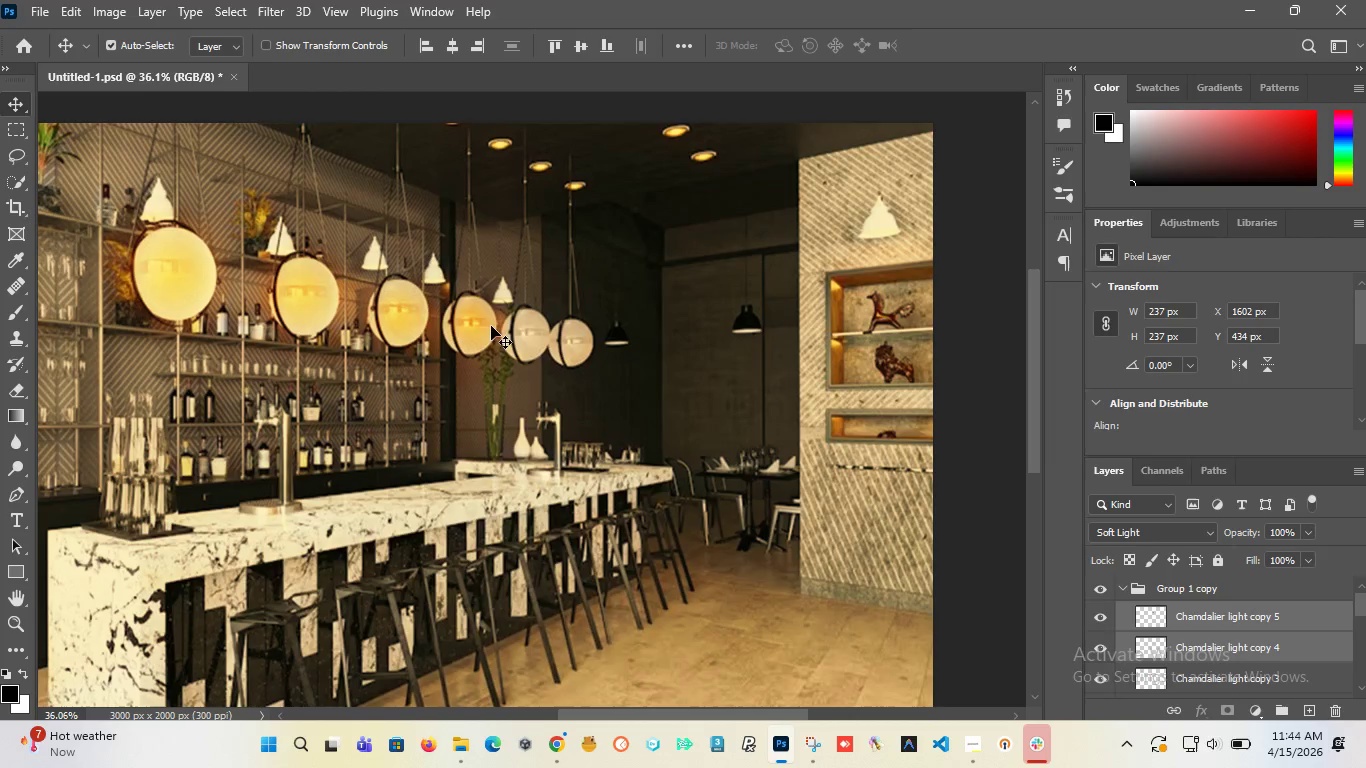 
key(Alt+AltLeft)
 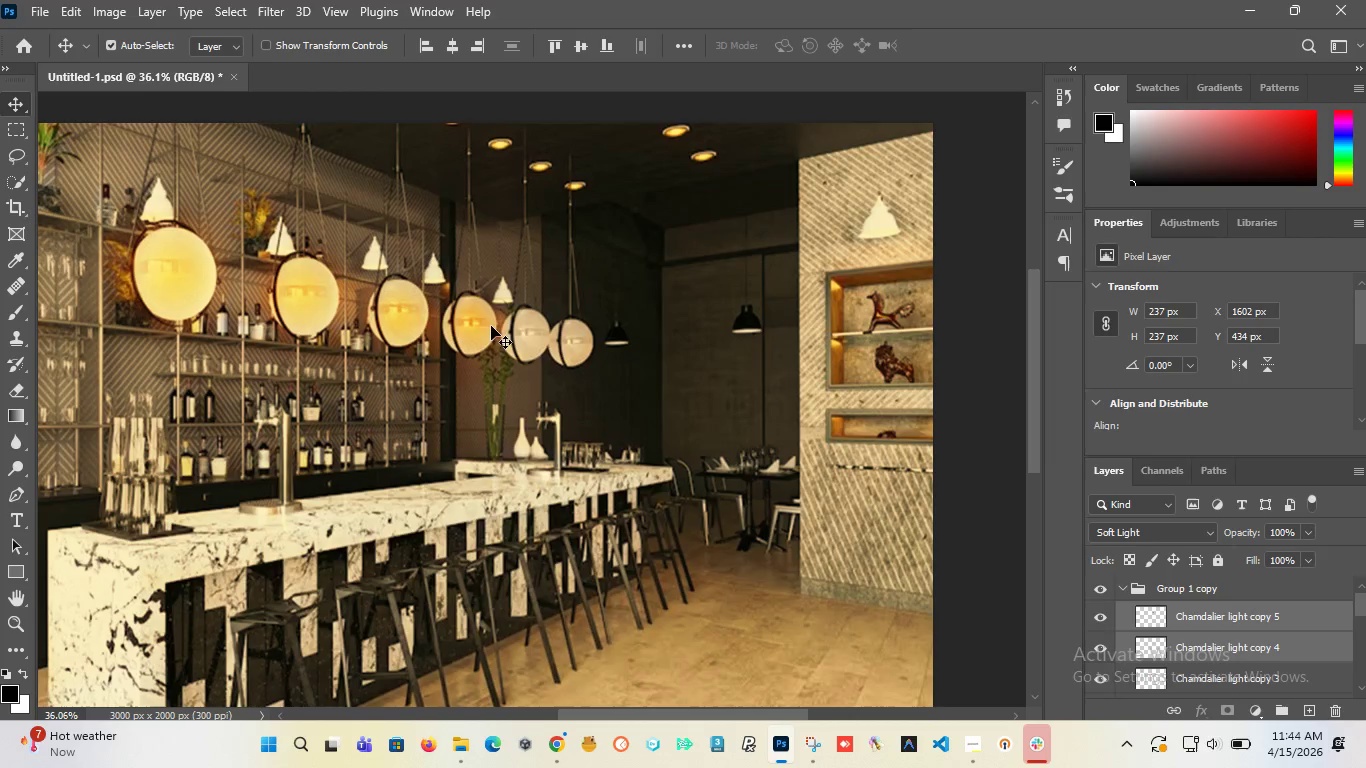 
key(Alt+AltLeft)
 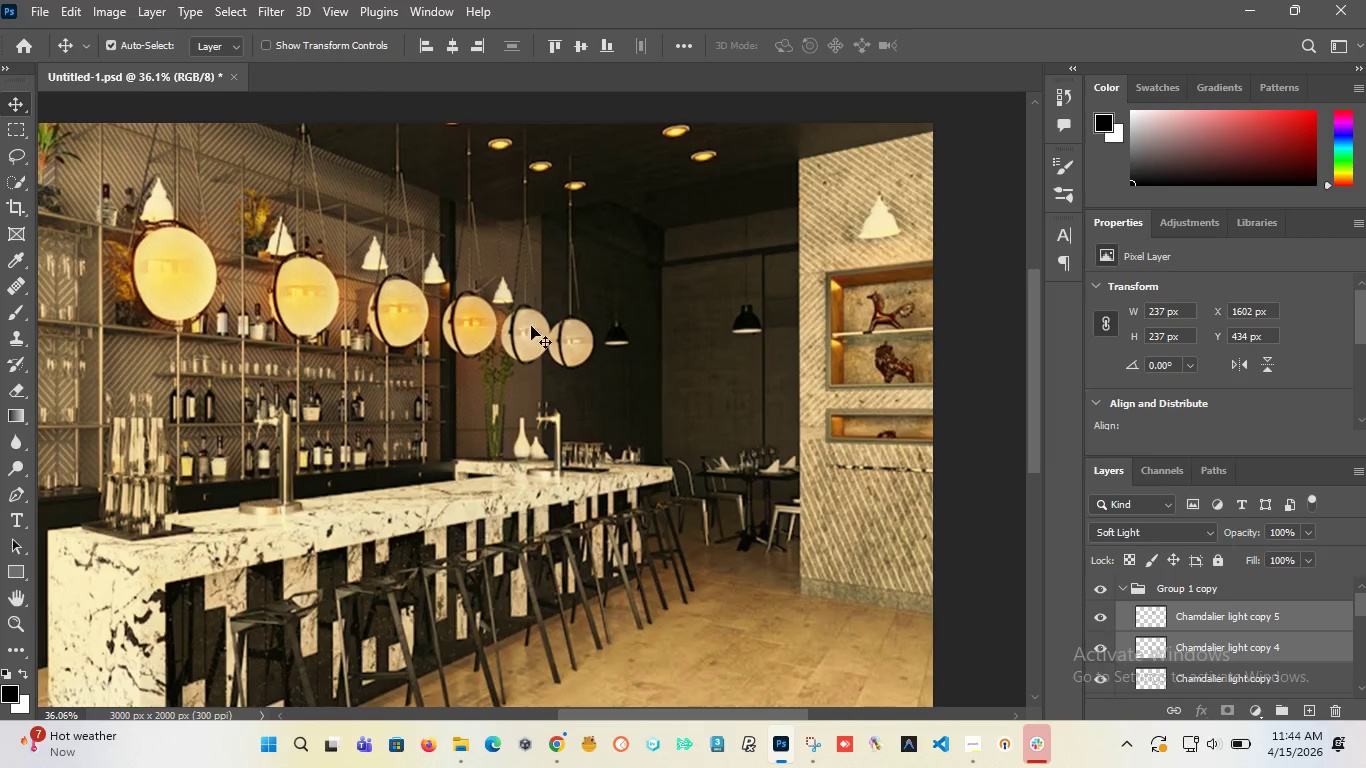 
key(Alt+AltLeft)
 